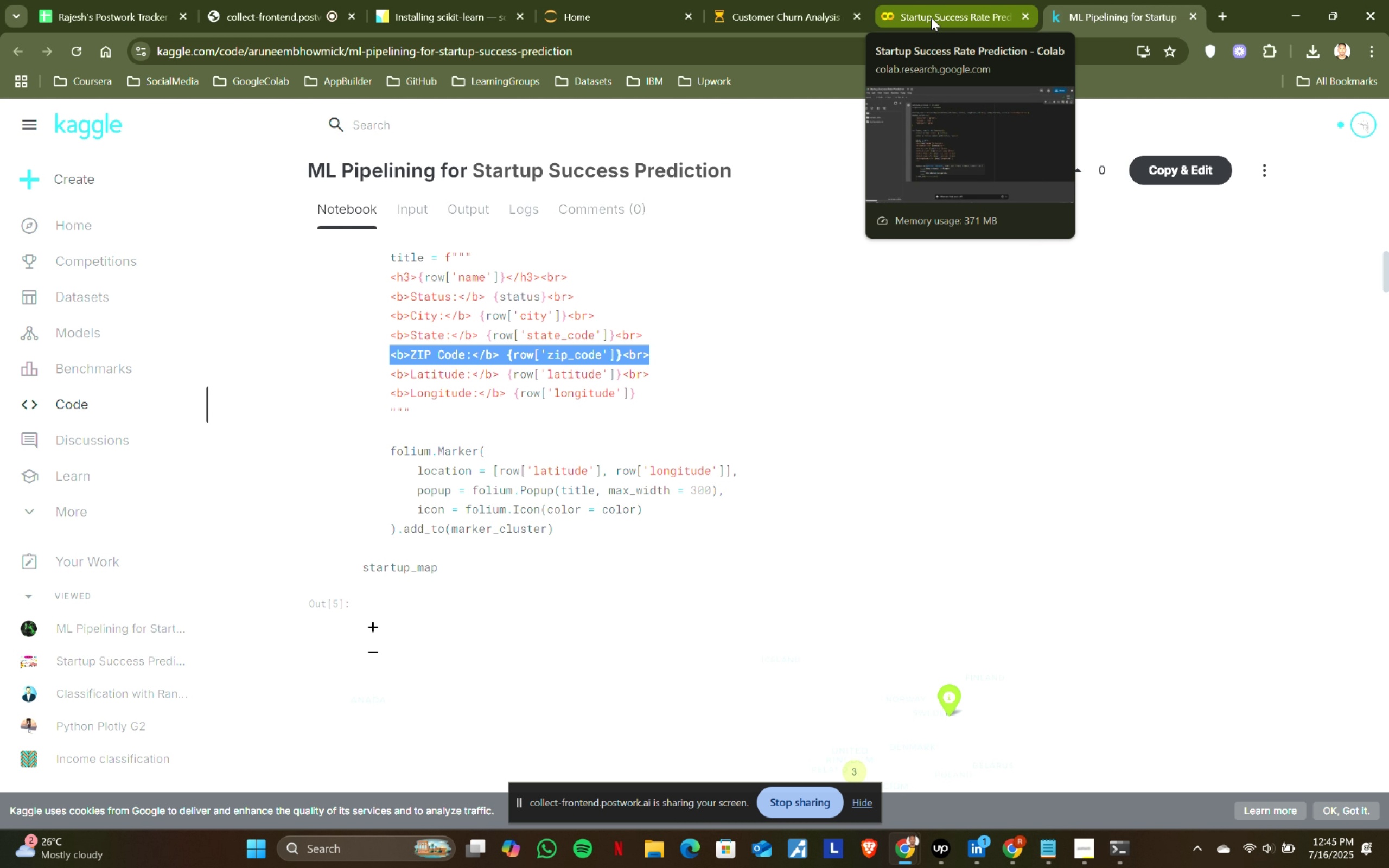 
scroll: coordinate [639, 398], scroll_direction: up, amount: 3.0
 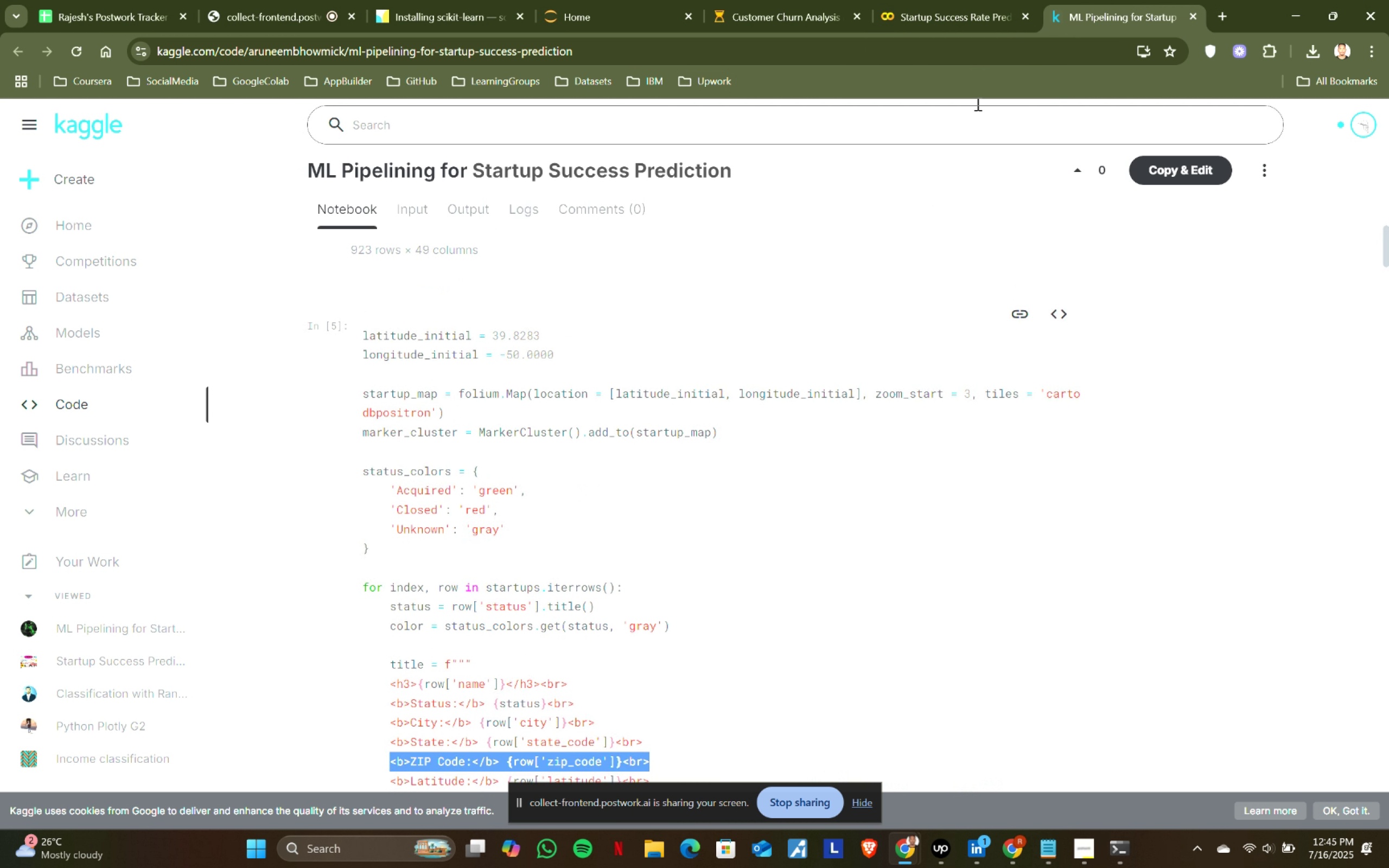 
left_click([986, 0])
 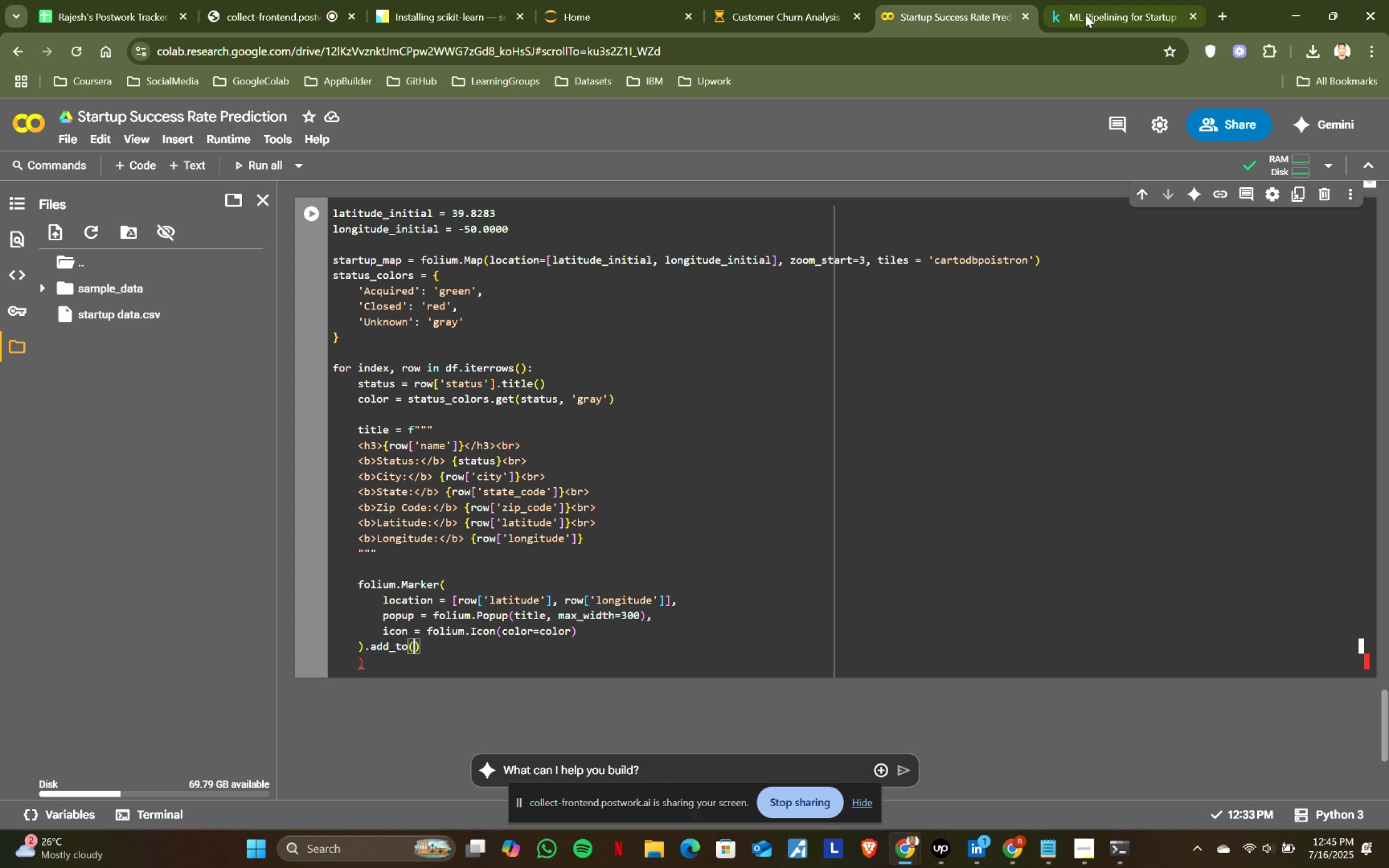 
left_click([1093, 12])
 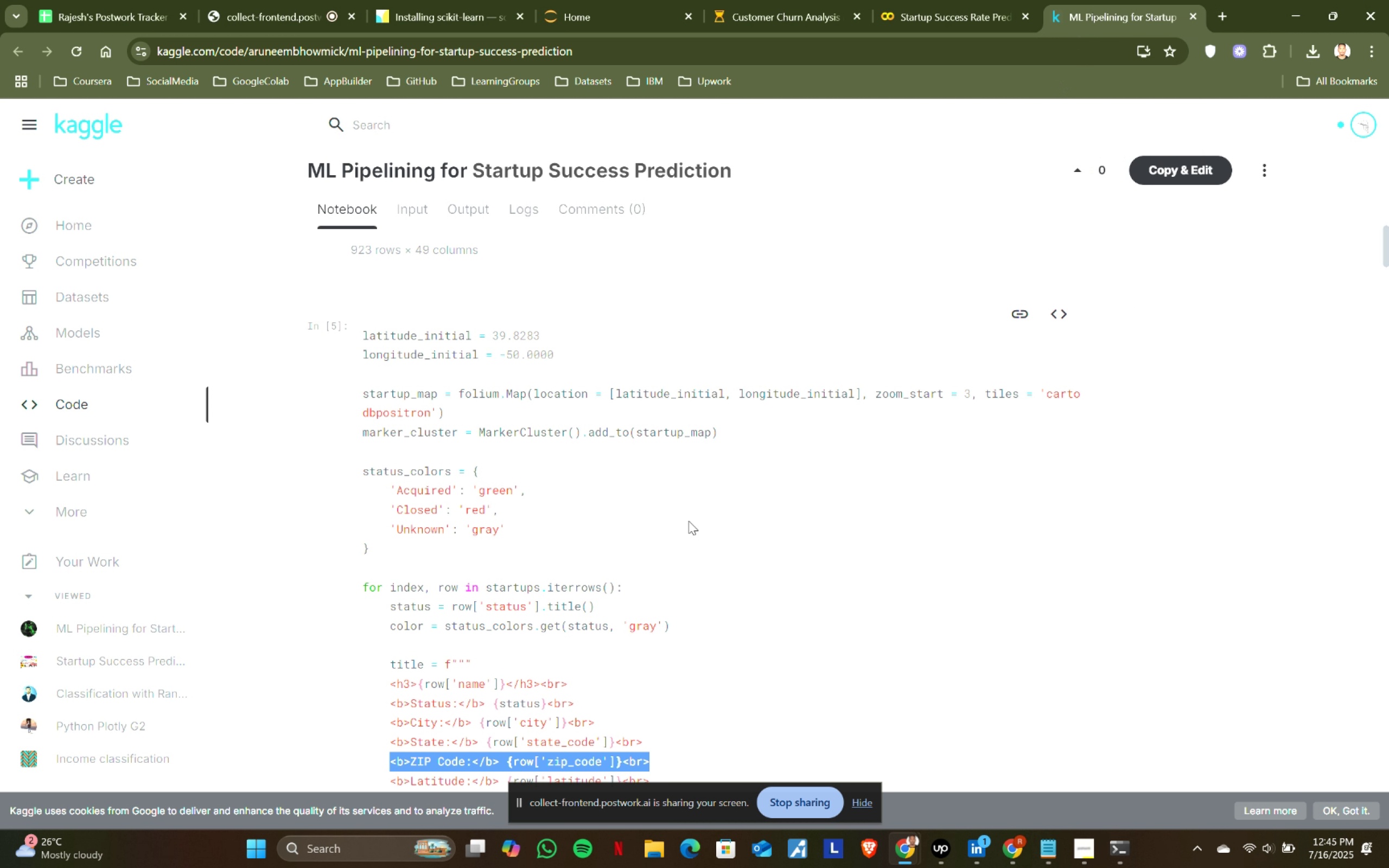 
left_click_drag(start_coordinate=[721, 431], to_coordinate=[366, 440])
 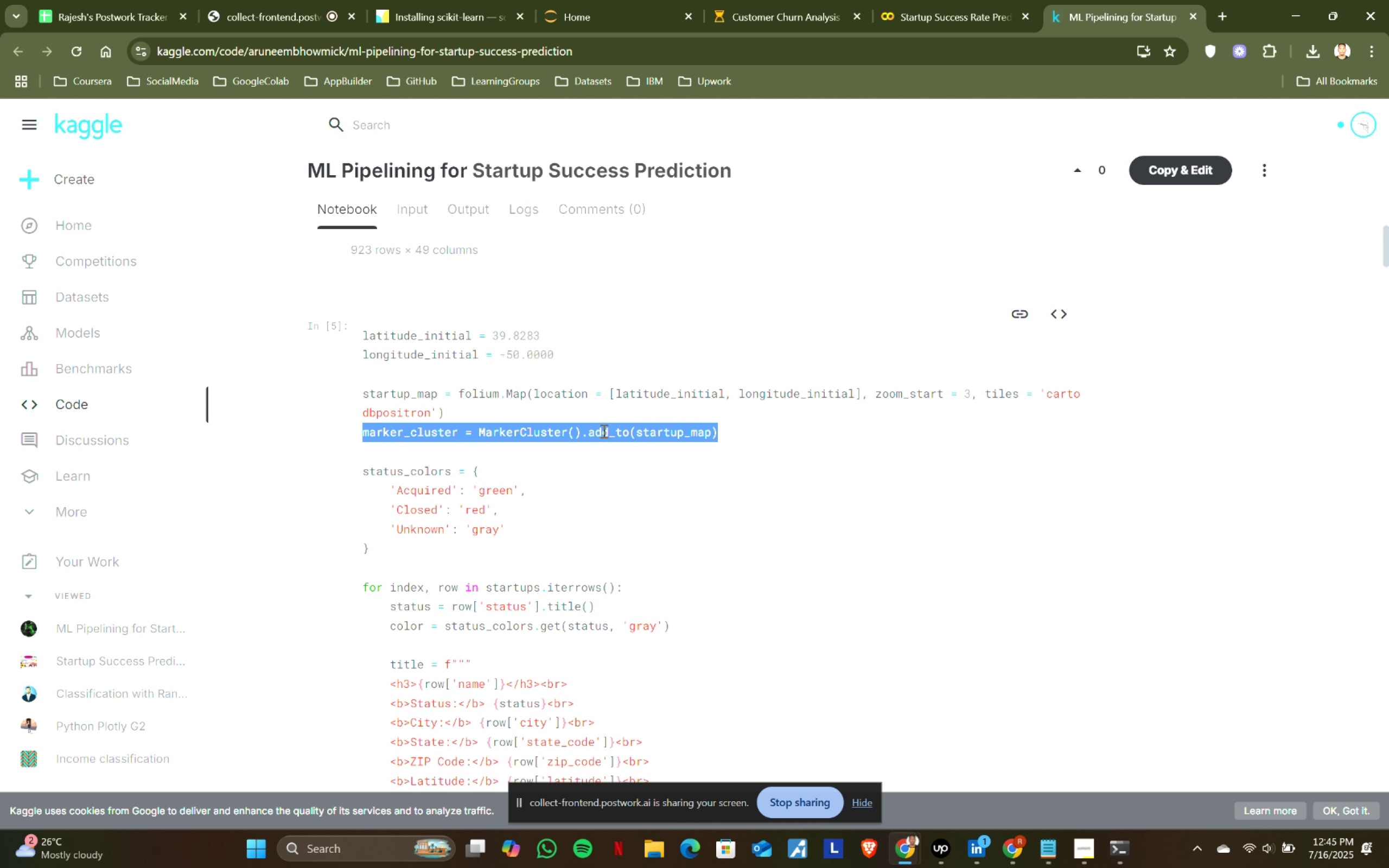 
key(Control+ControlLeft)
 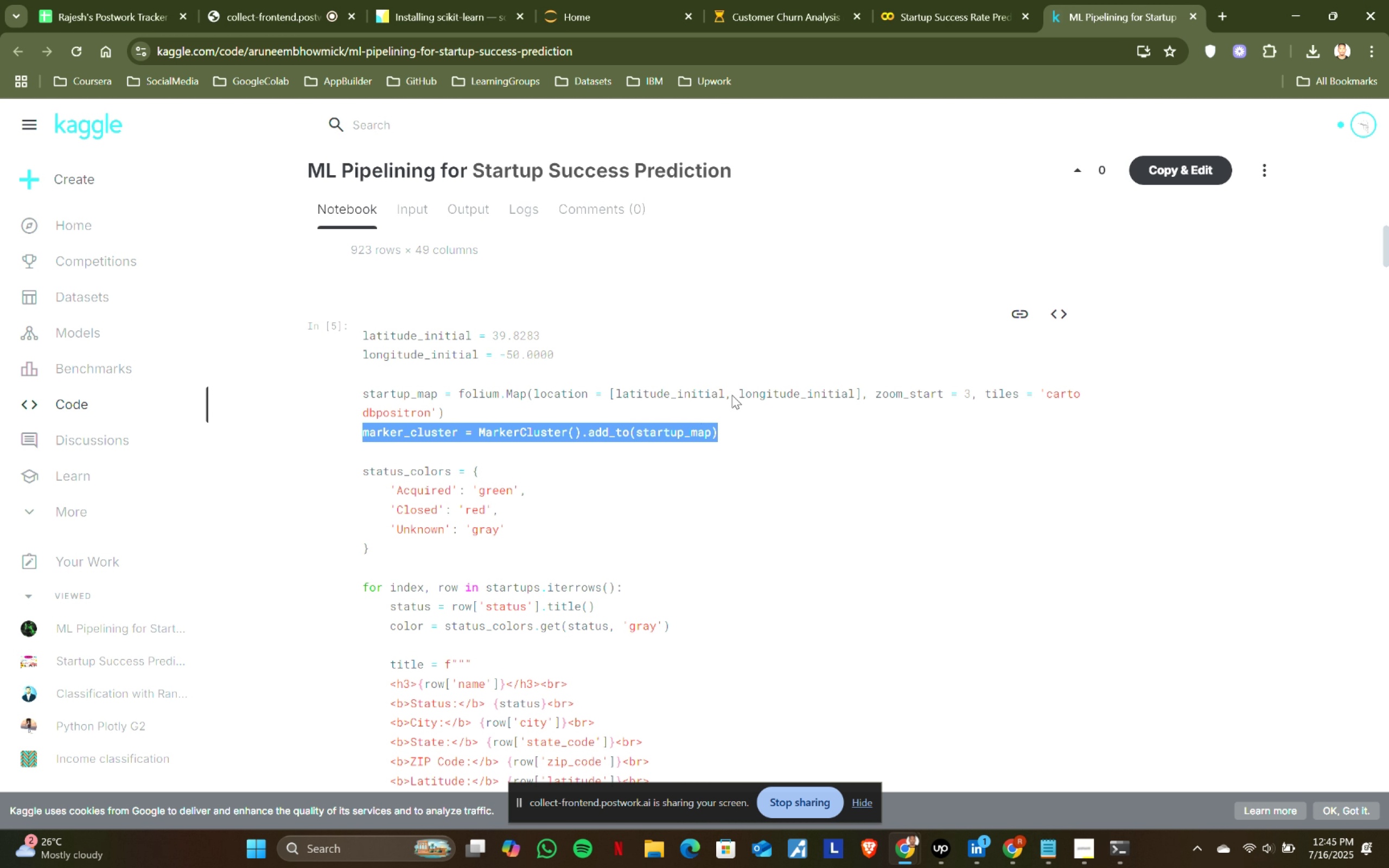 
key(Control+C)
 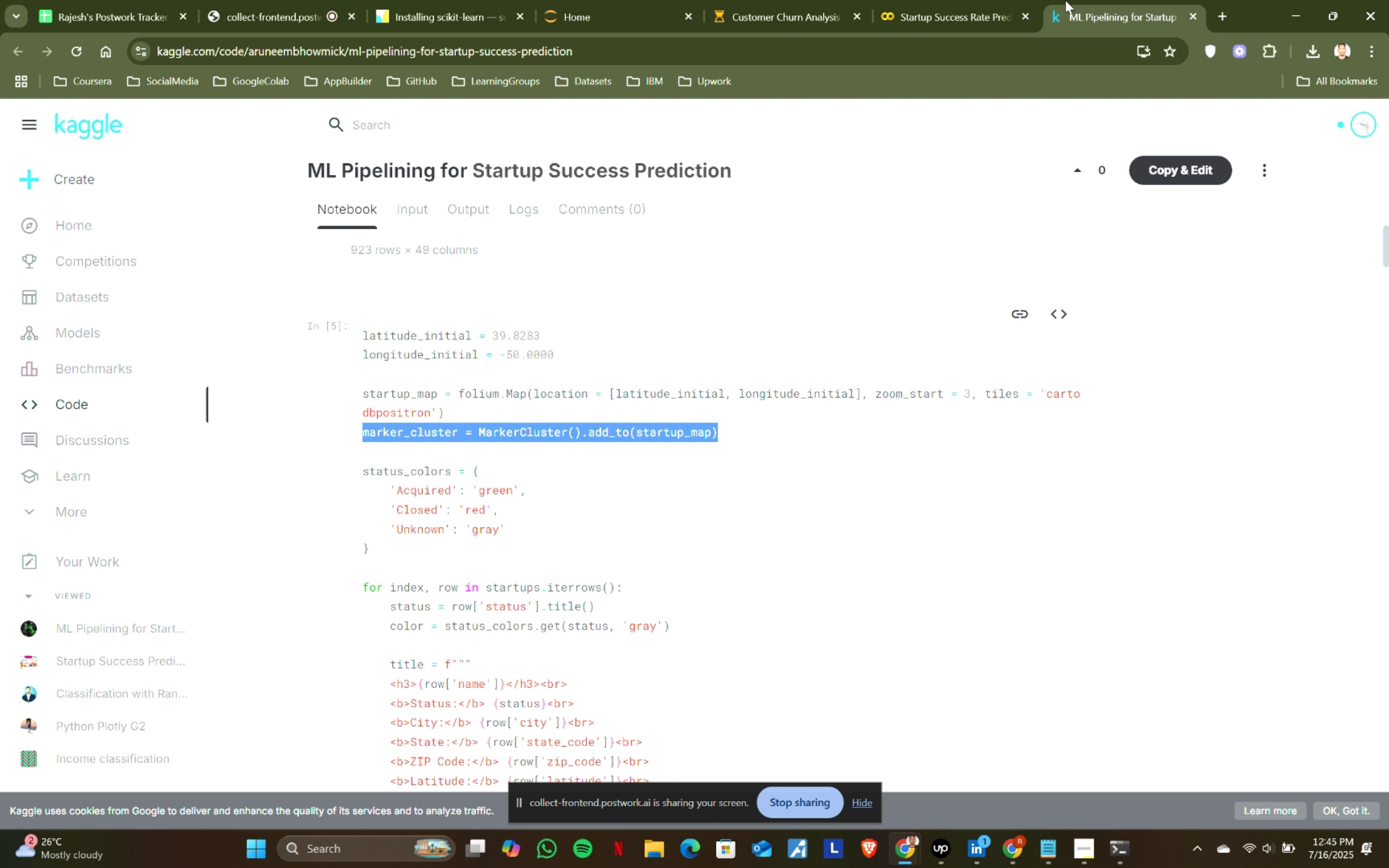 
left_click([901, 0])
 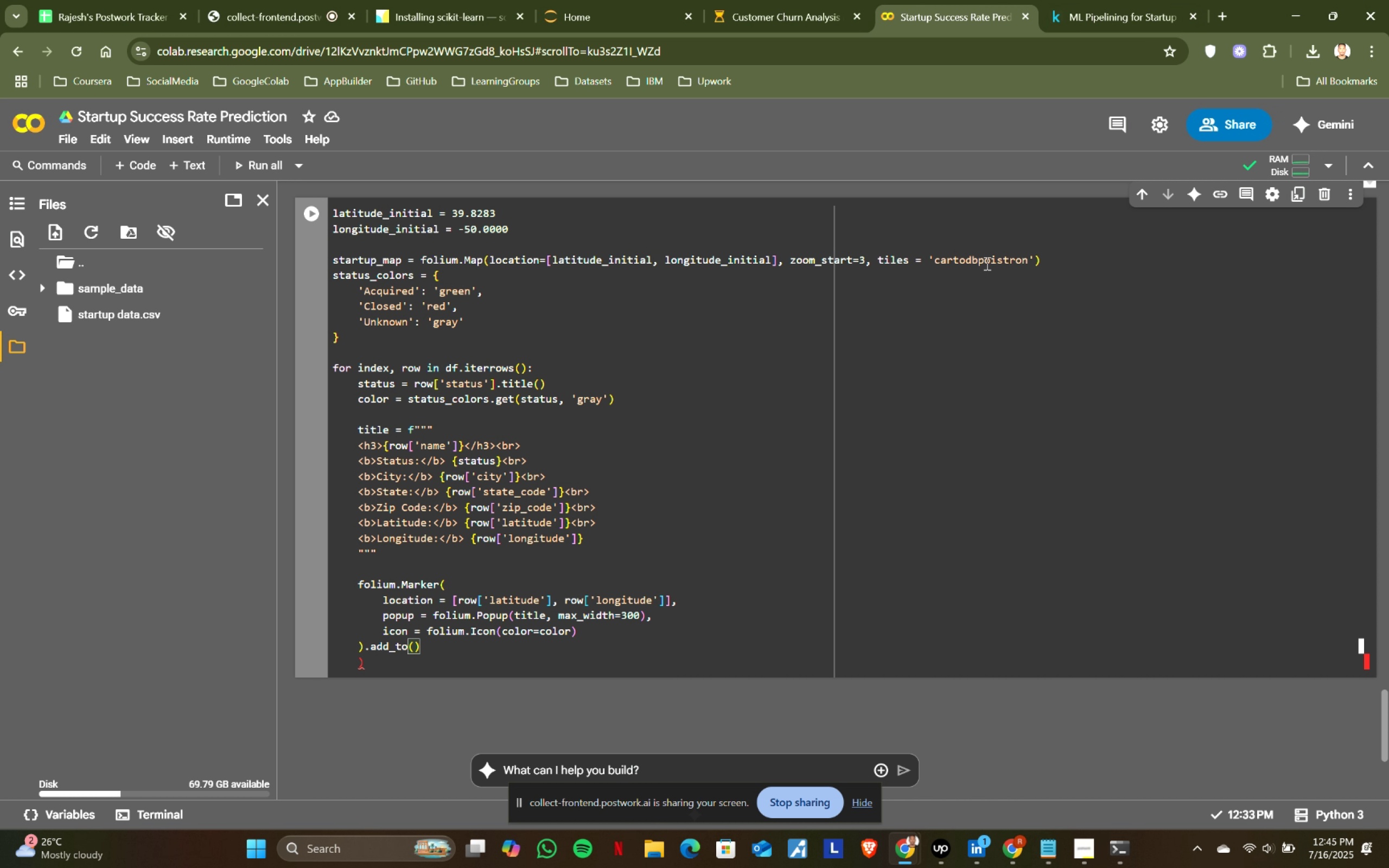 
left_click([1065, 259])
 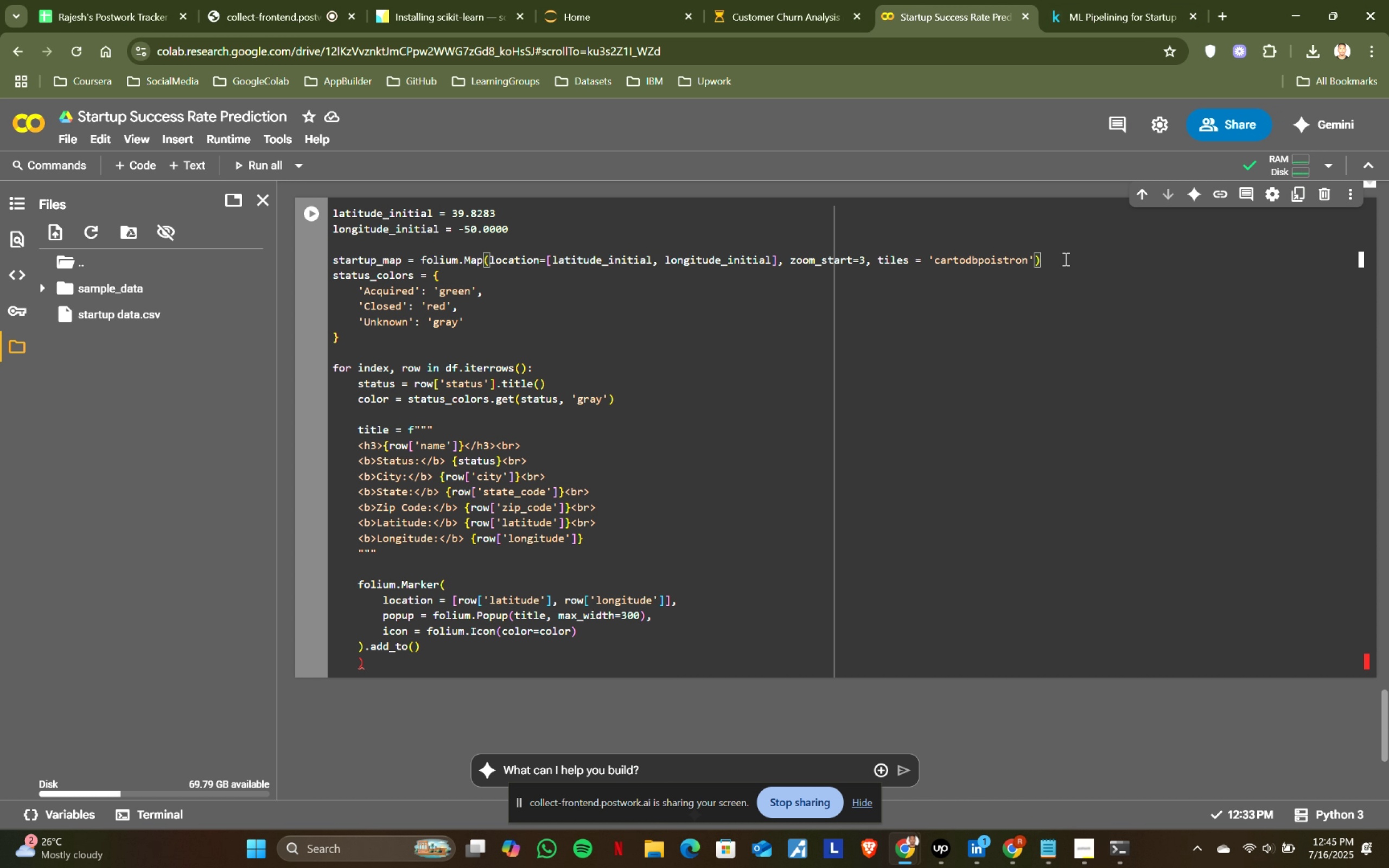 
key(Enter)
 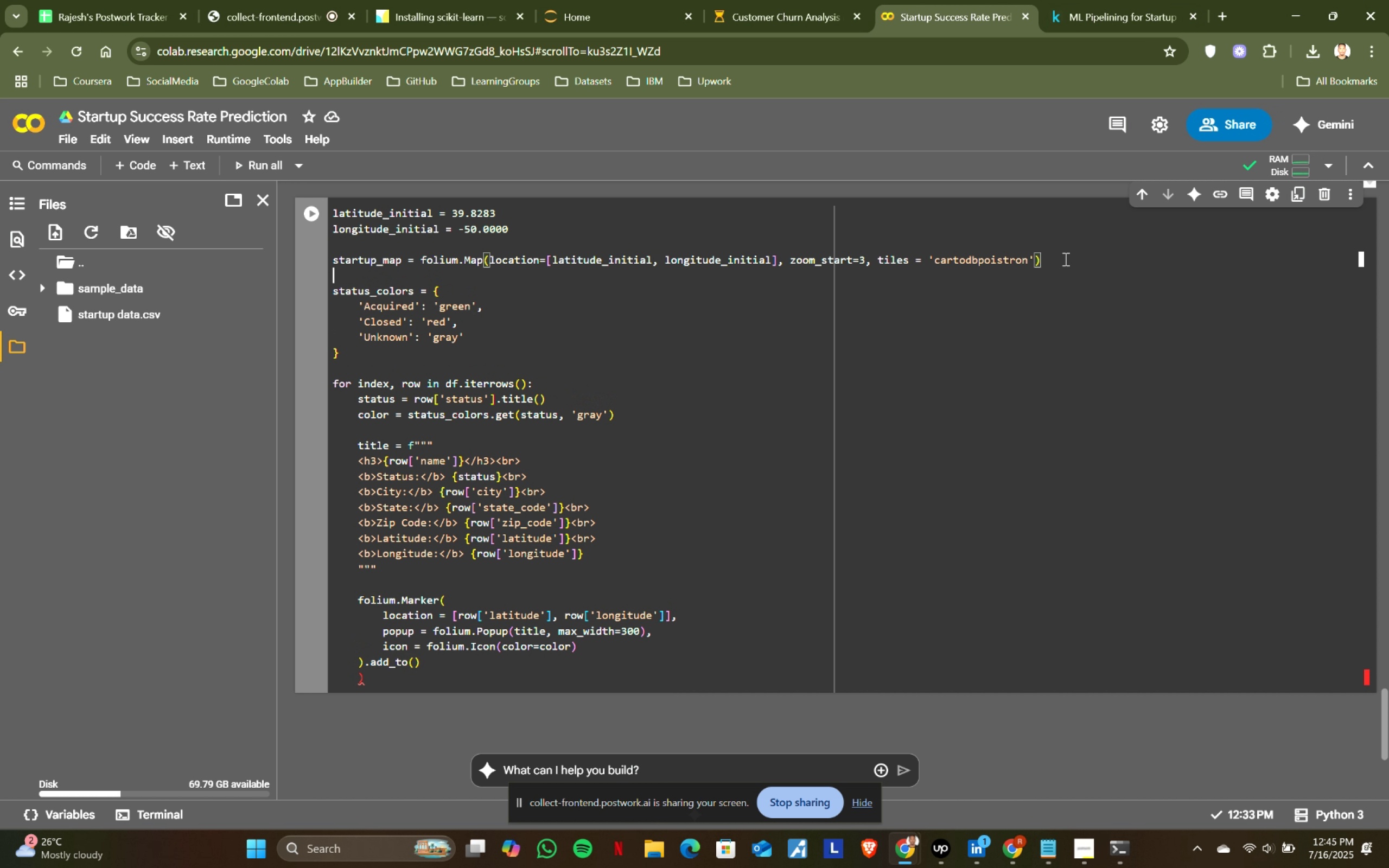 
key(Control+ControlLeft)
 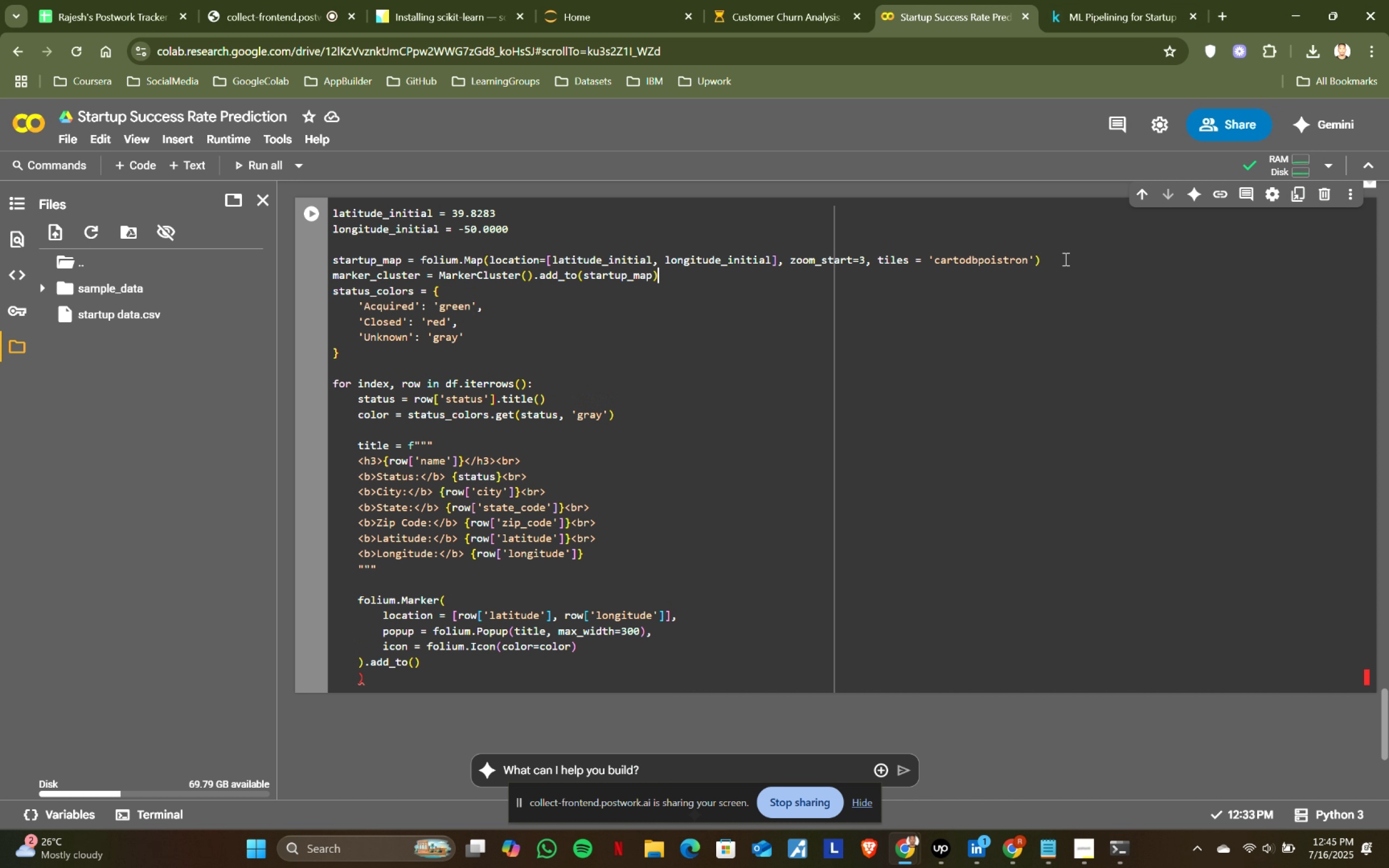 
key(Control+V)
 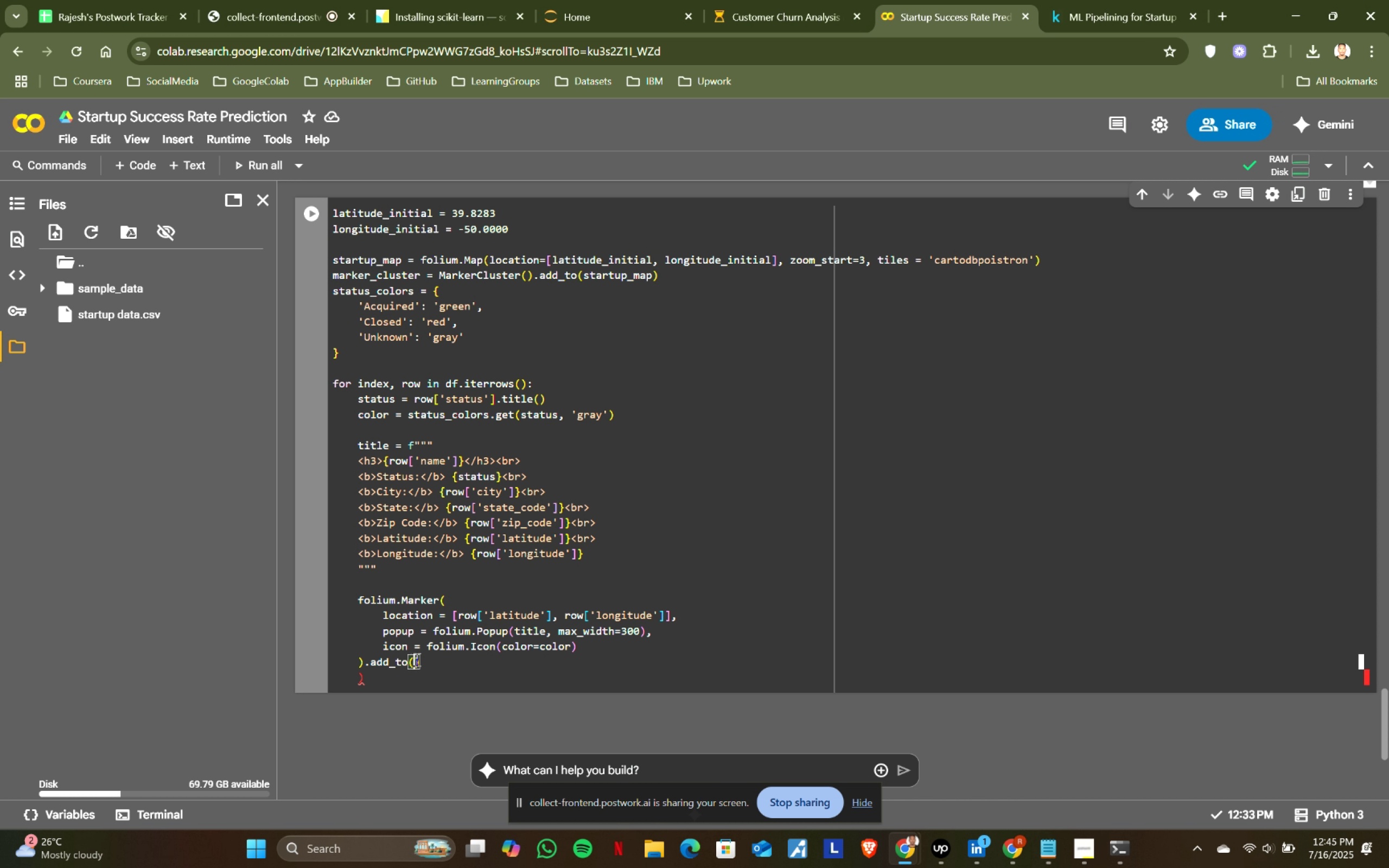 
type(marker)
 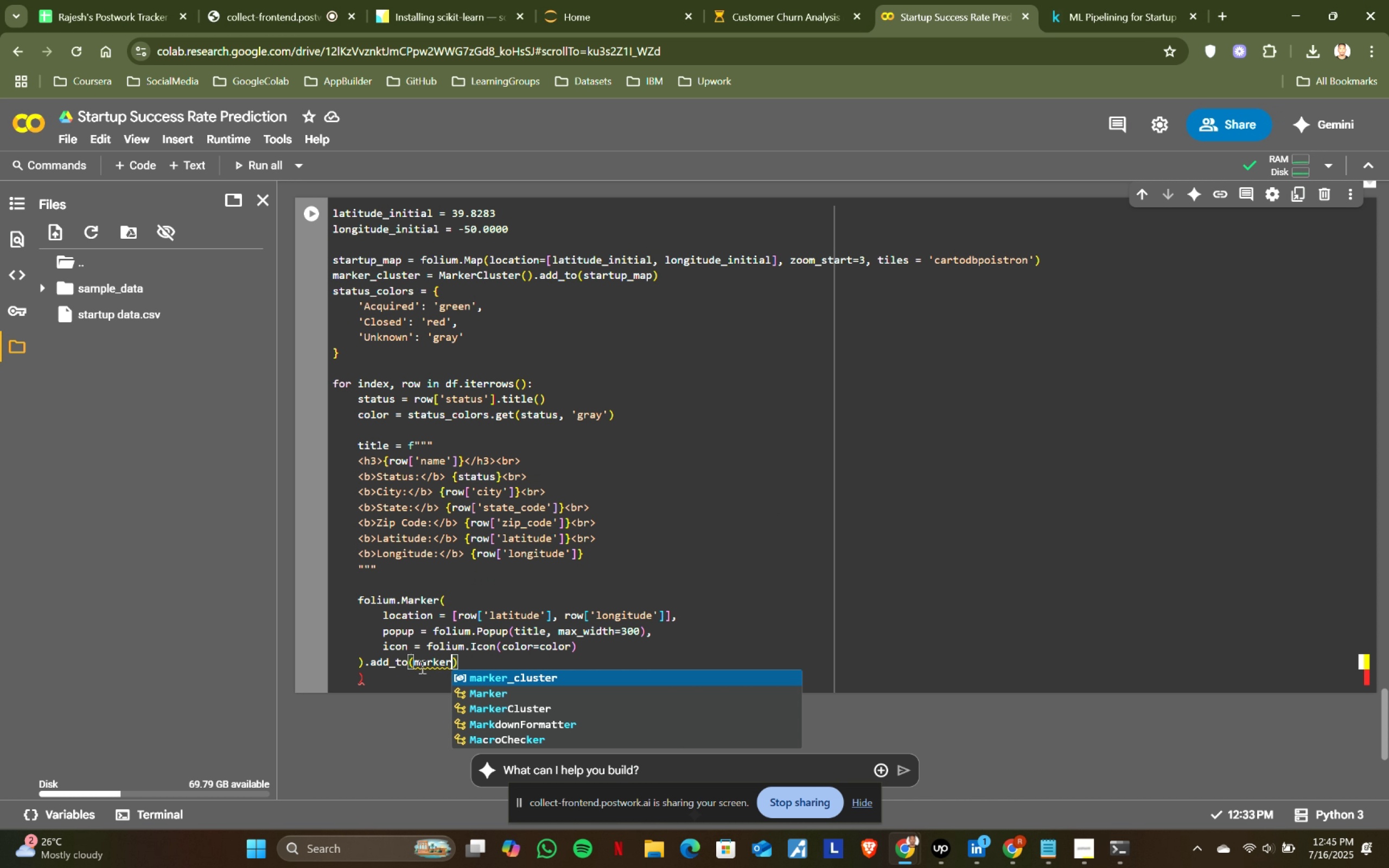 
key(Enter)
 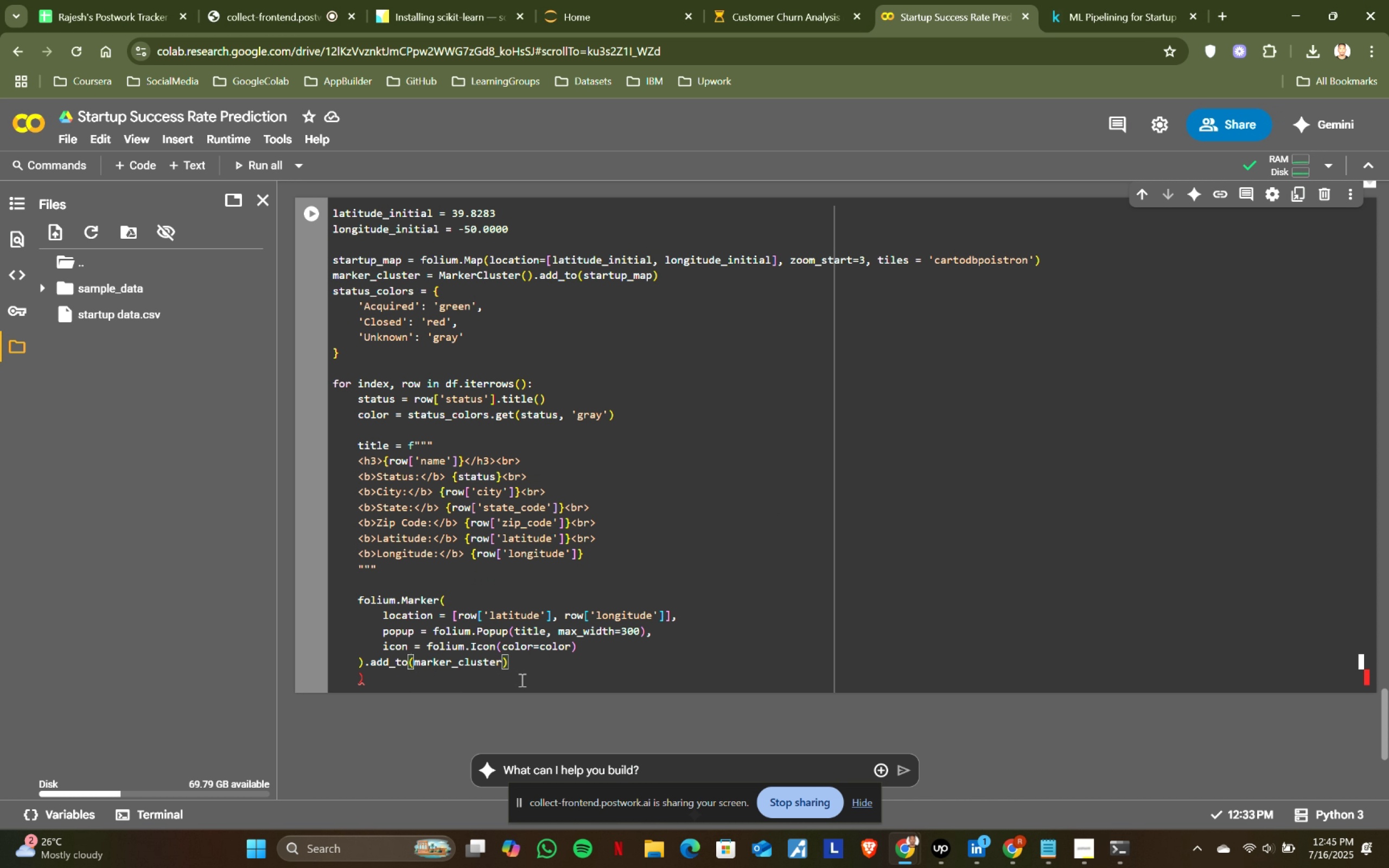 
left_click([567, 666])
 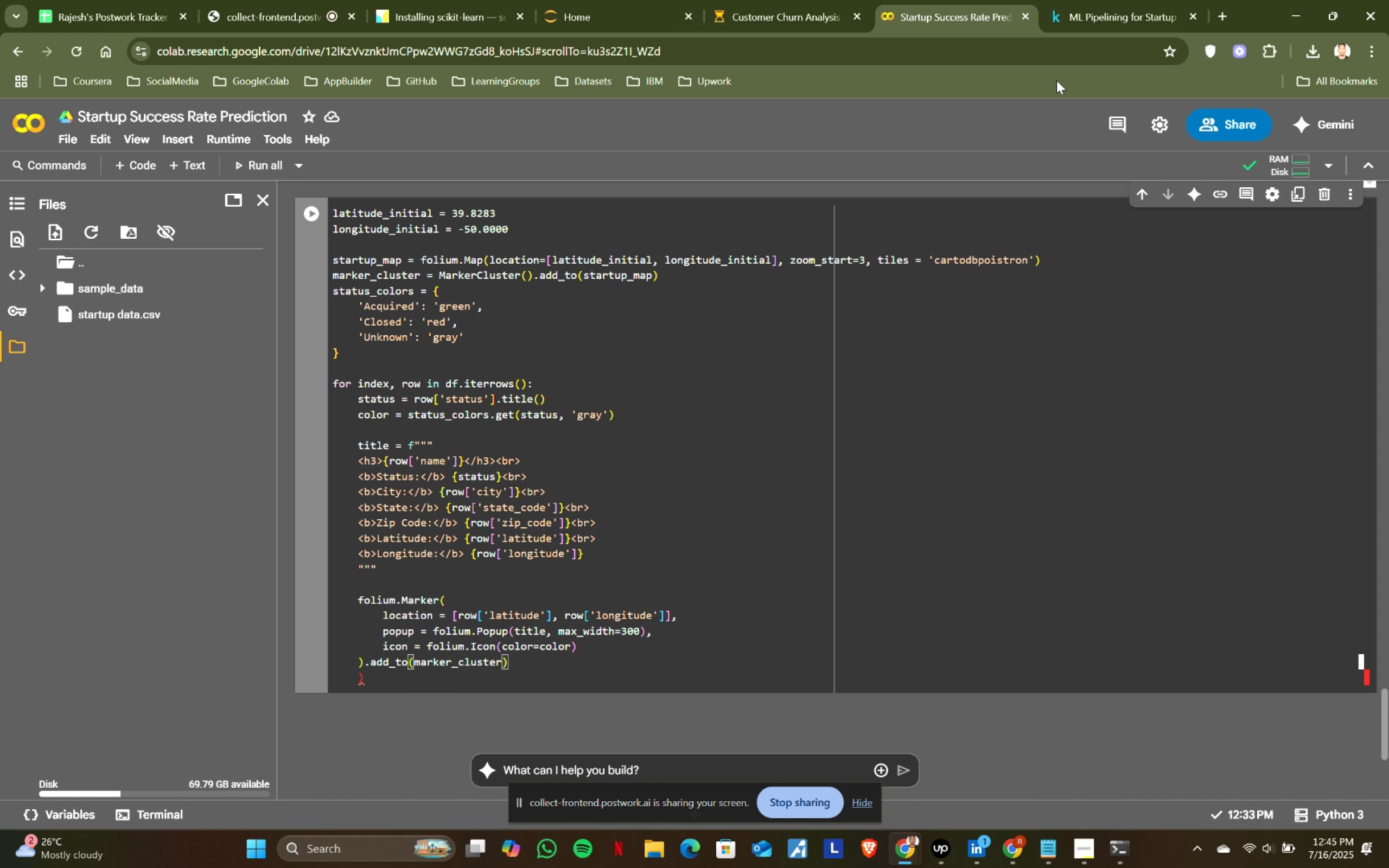 
left_click([1113, 0])
 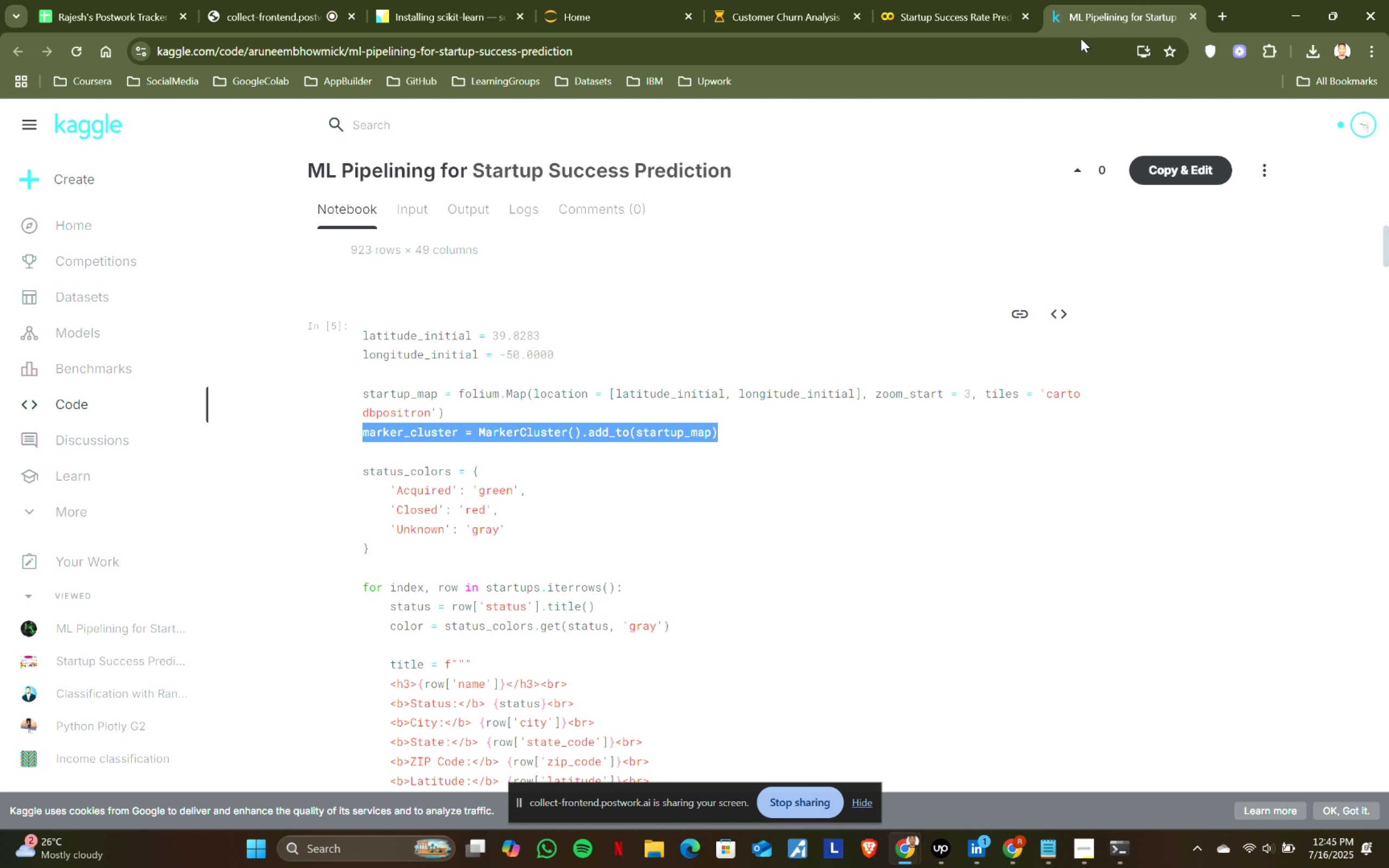 
scroll: coordinate [834, 331], scroll_direction: down, amount: 2.0
 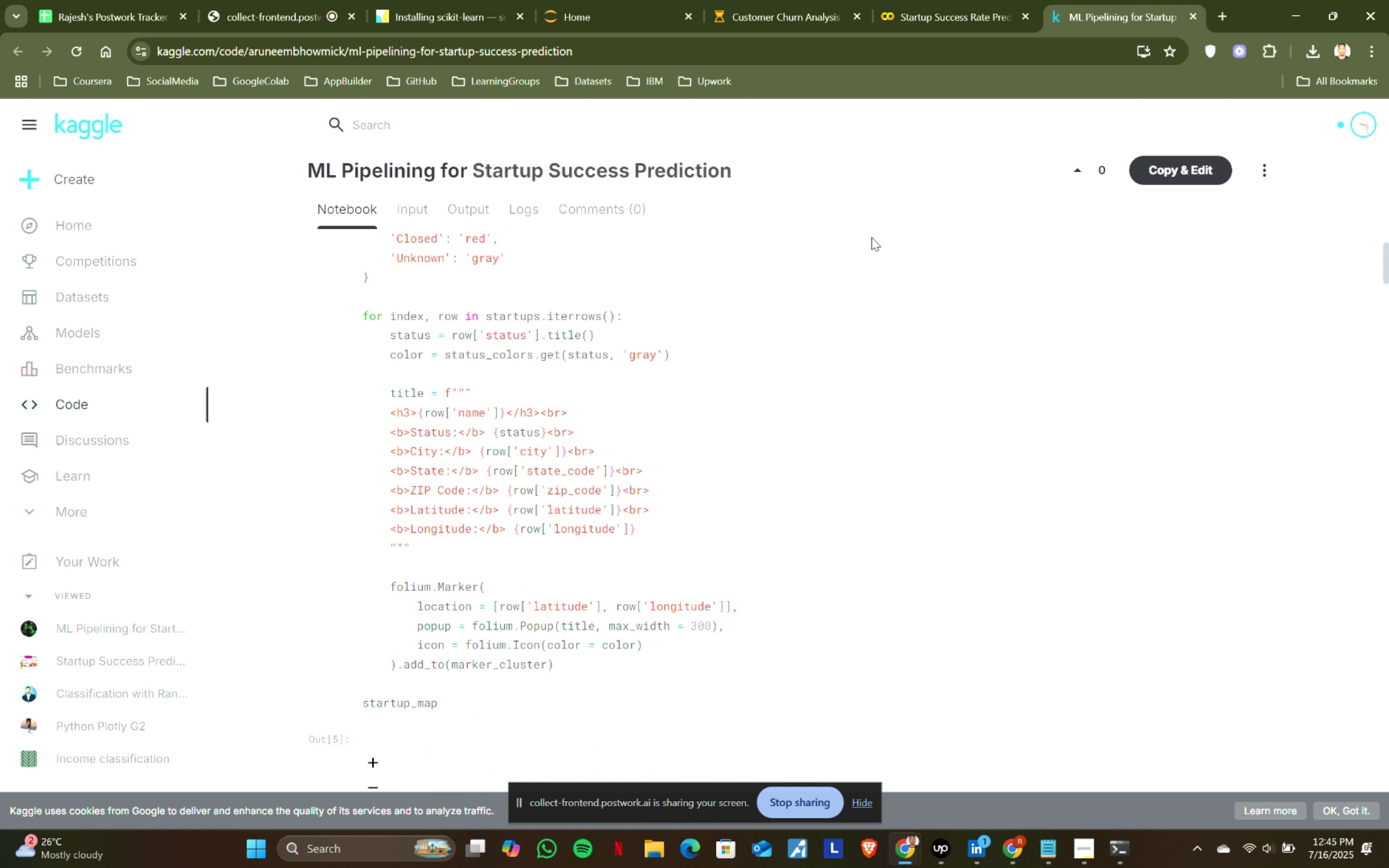 
left_click([912, 22])
 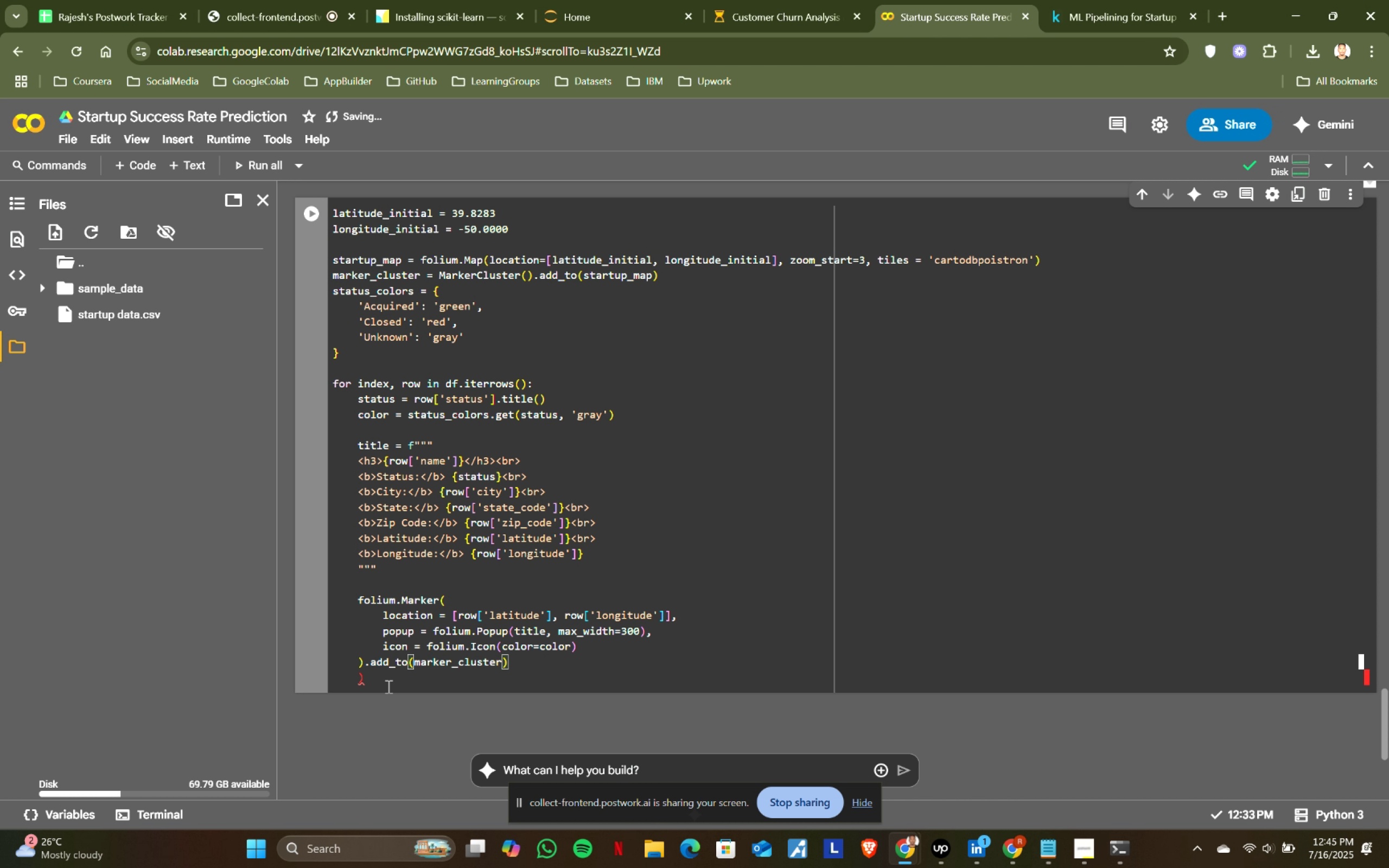 
left_click([381, 685])
 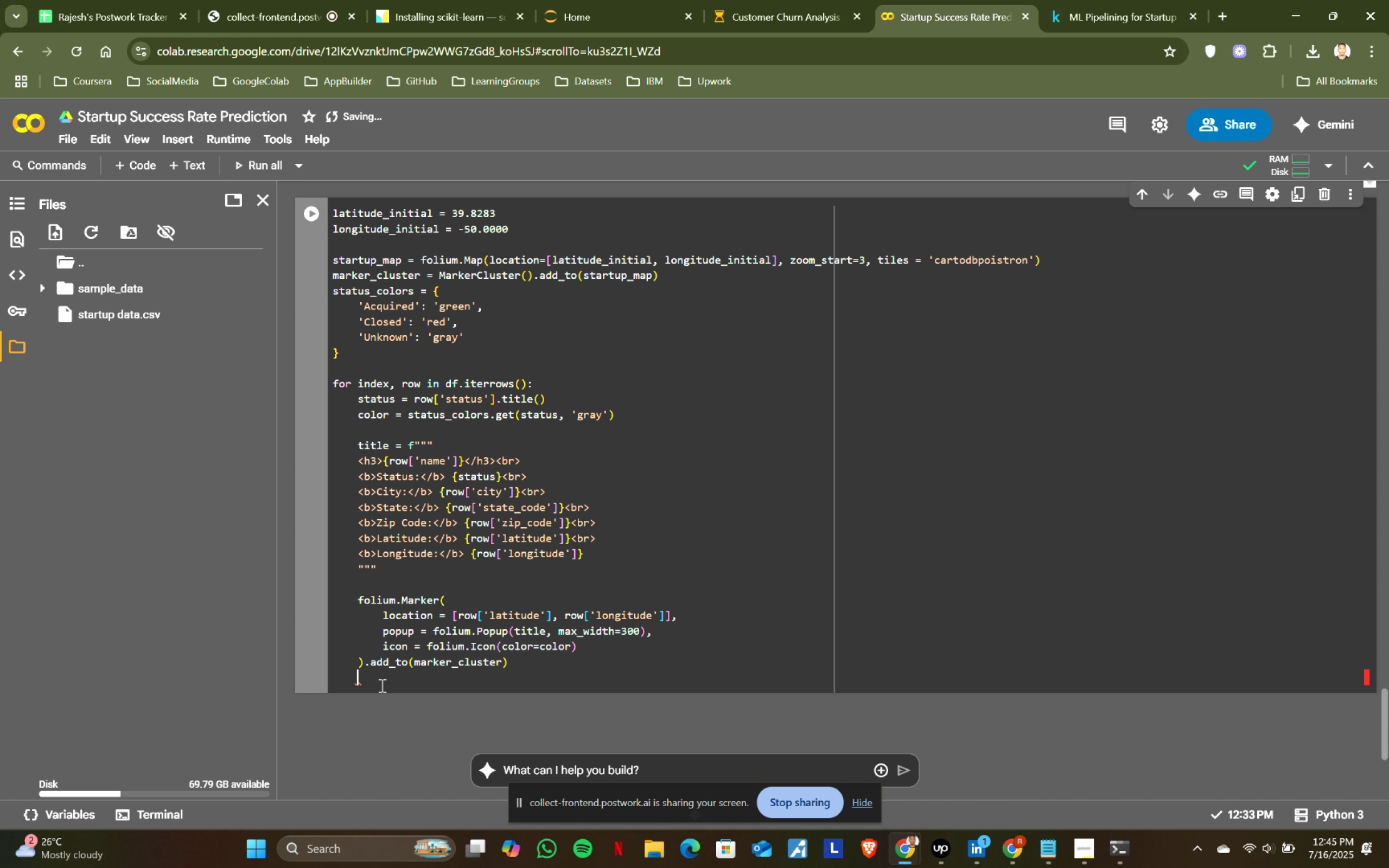 
key(Backspace)
 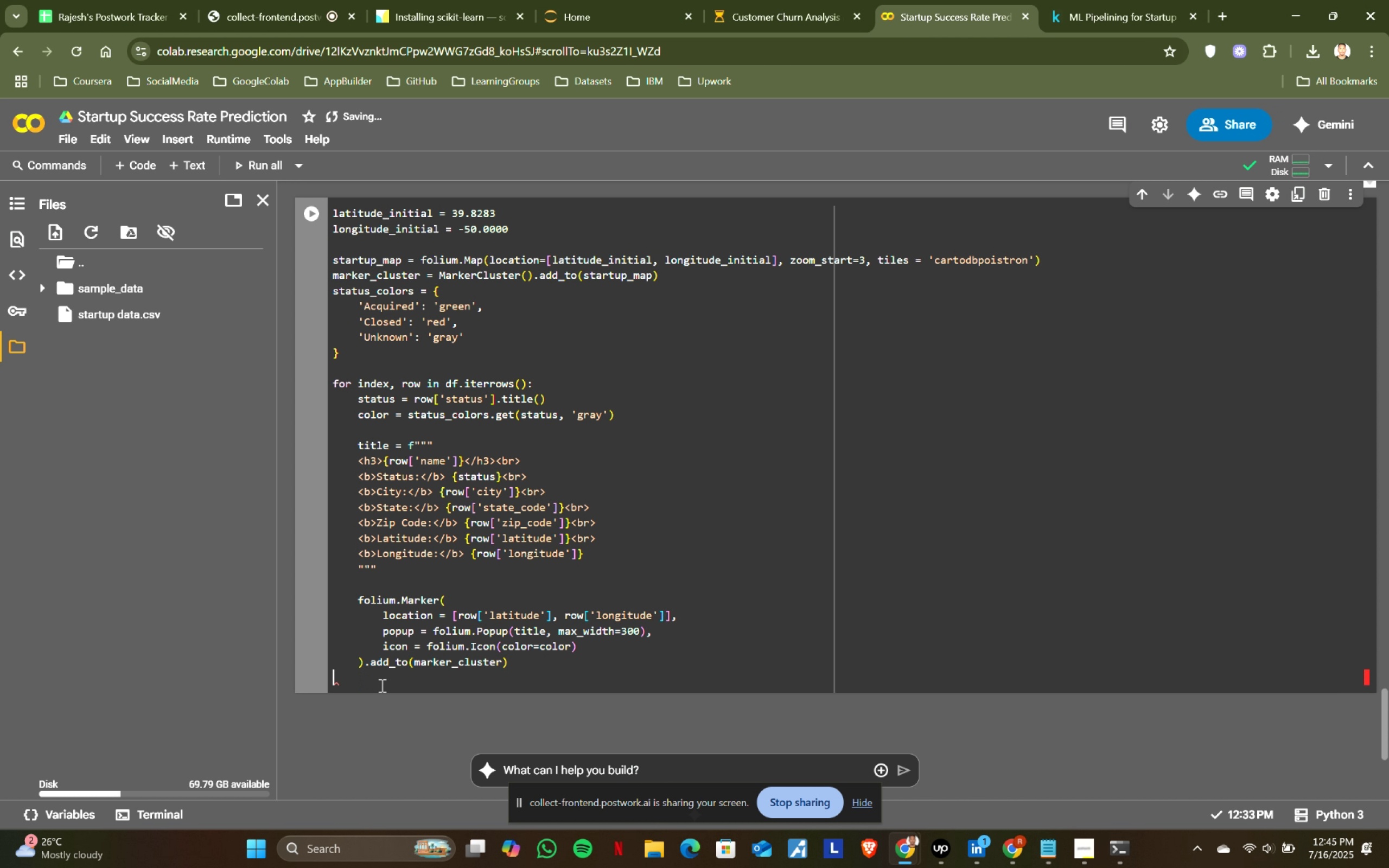 
key(Backspace)
 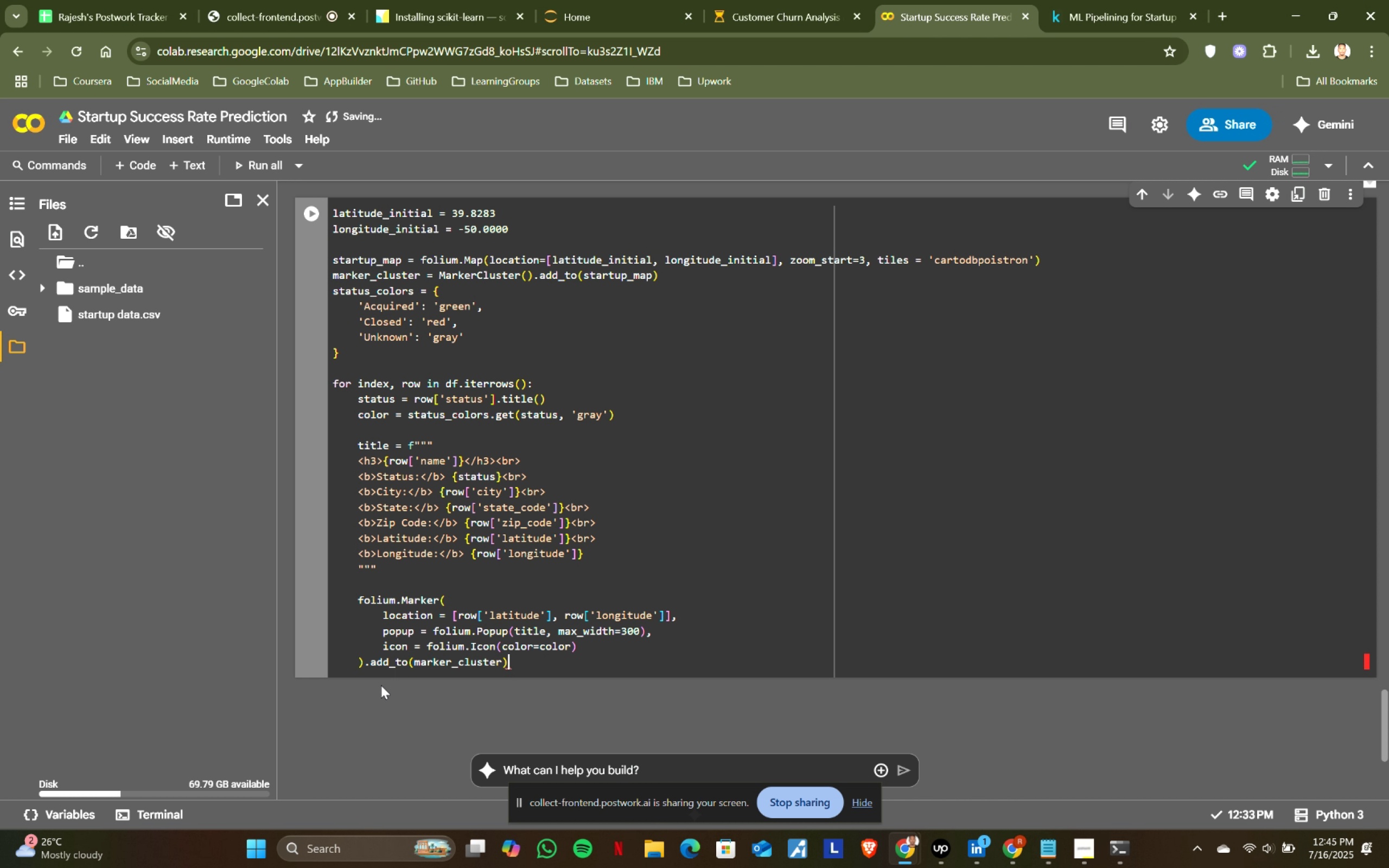 
key(Backspace)
 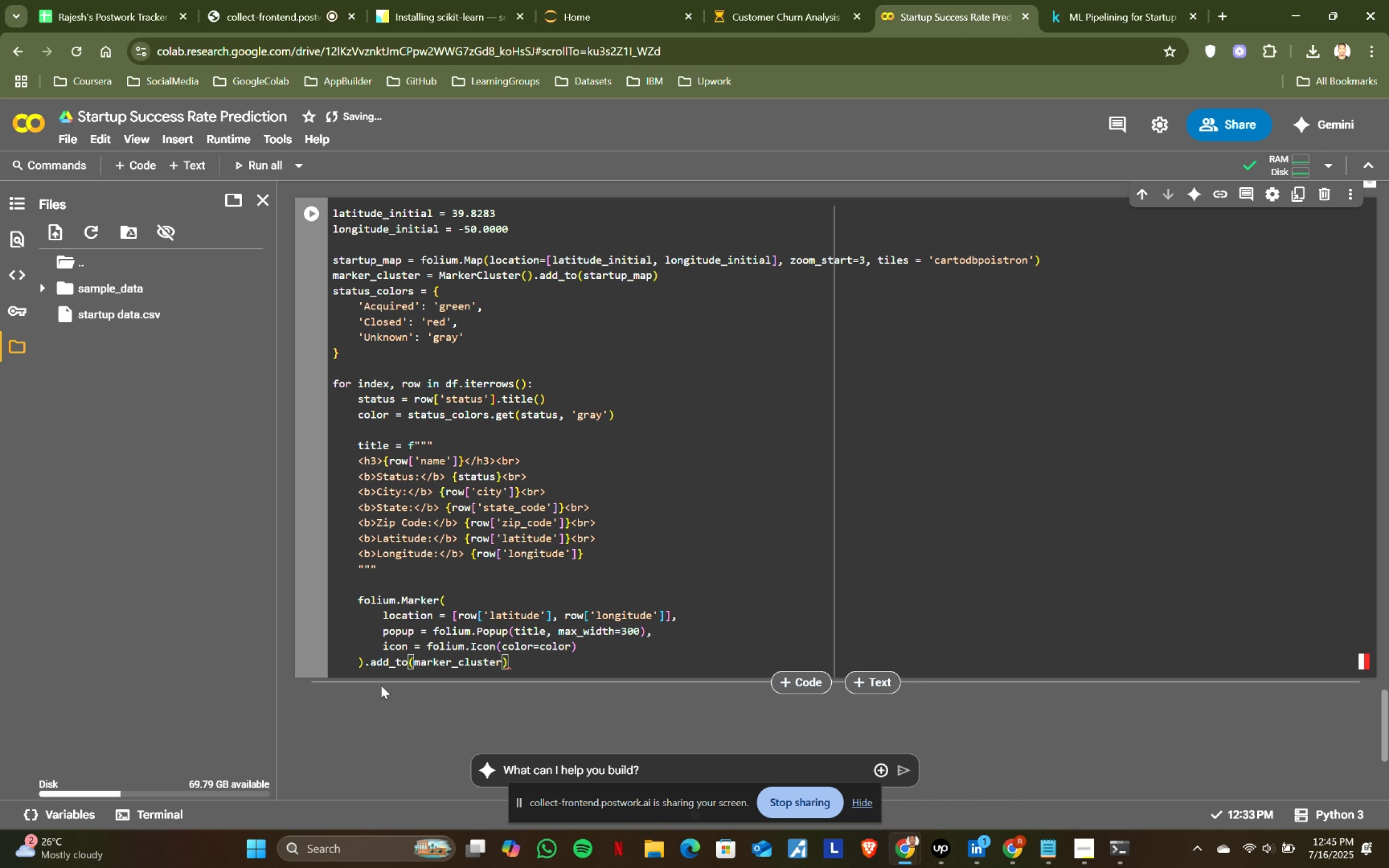 
key(Enter)
 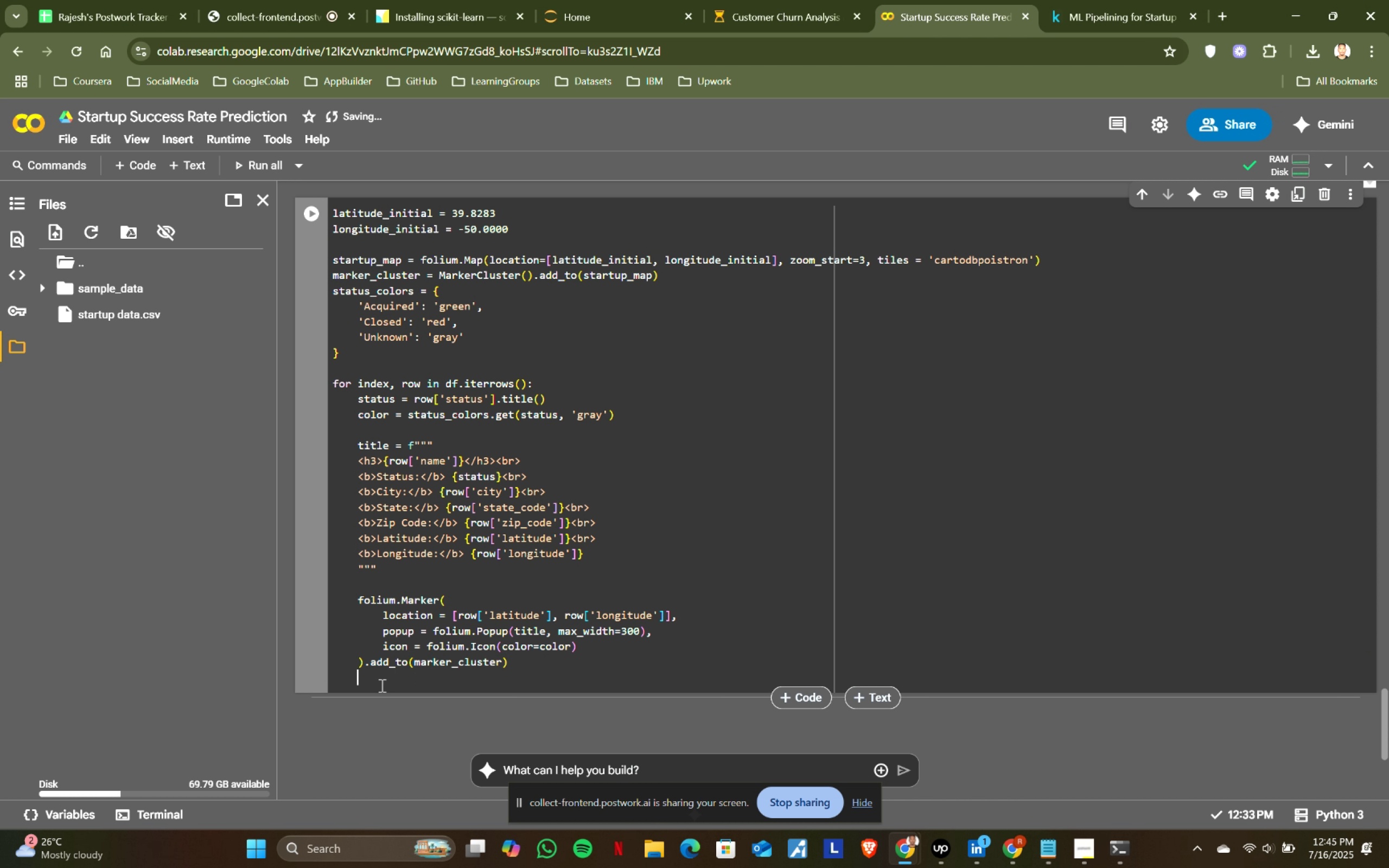 
key(Enter)
 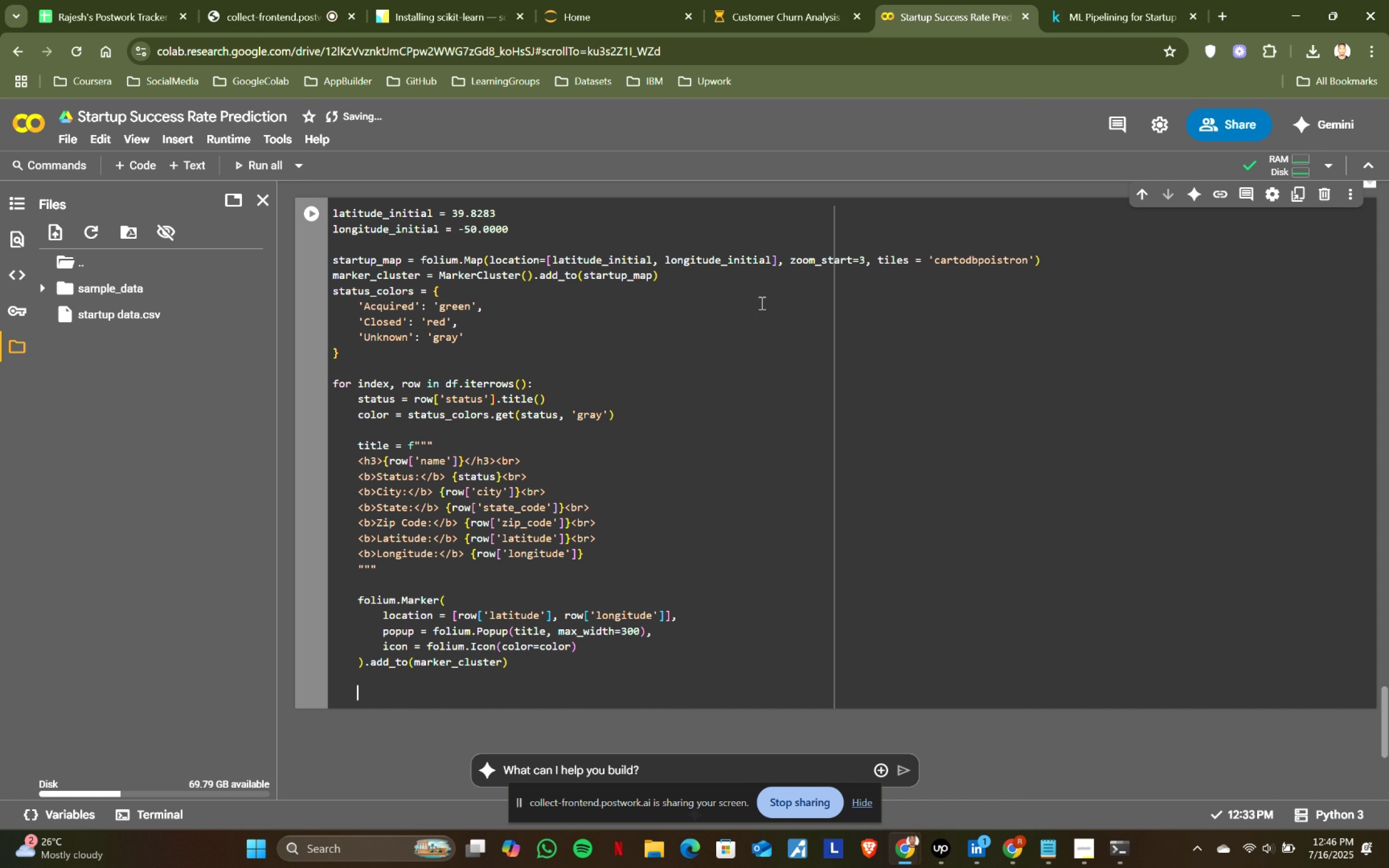 
left_click([1135, 0])
 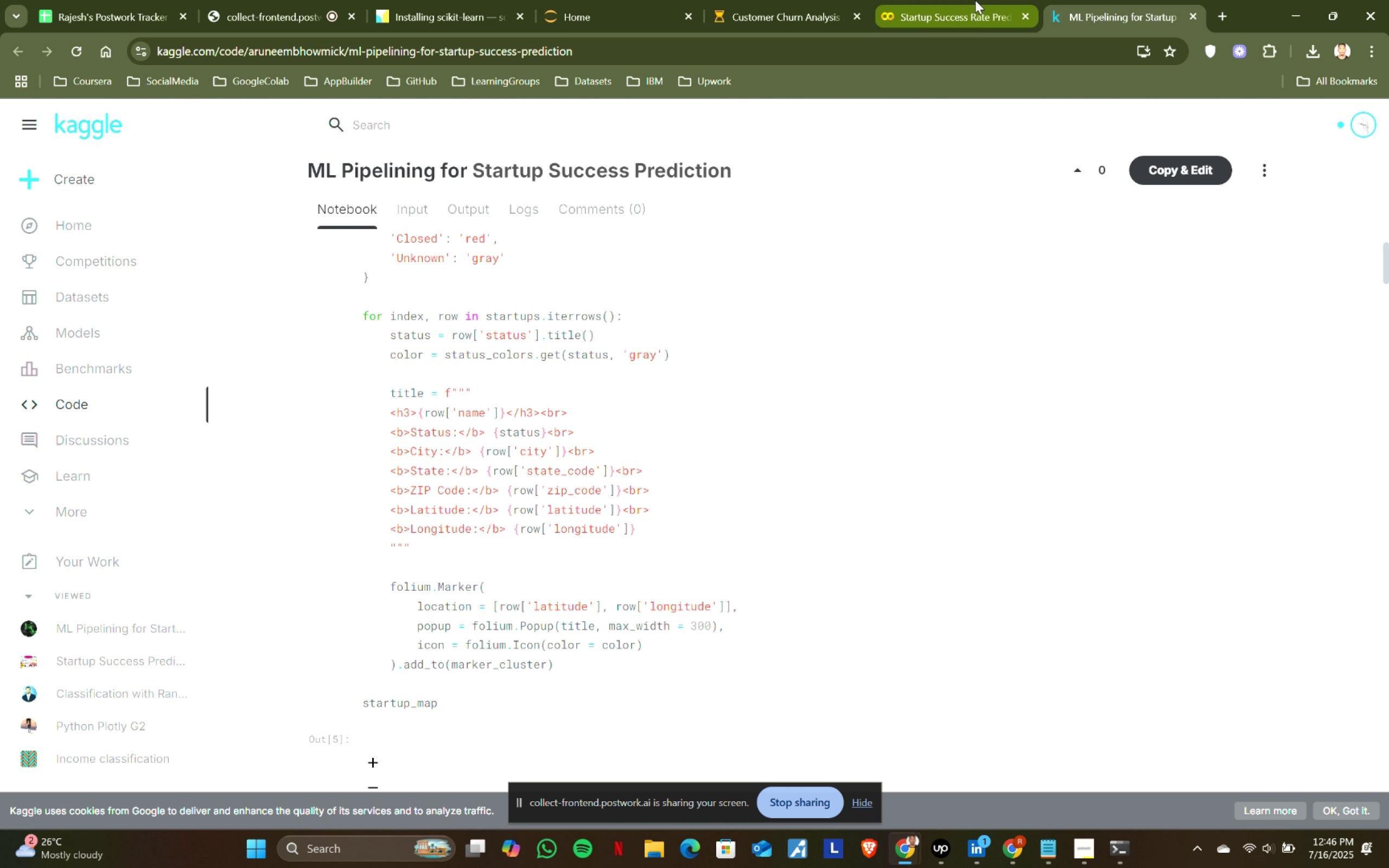 
left_click([975, 0])
 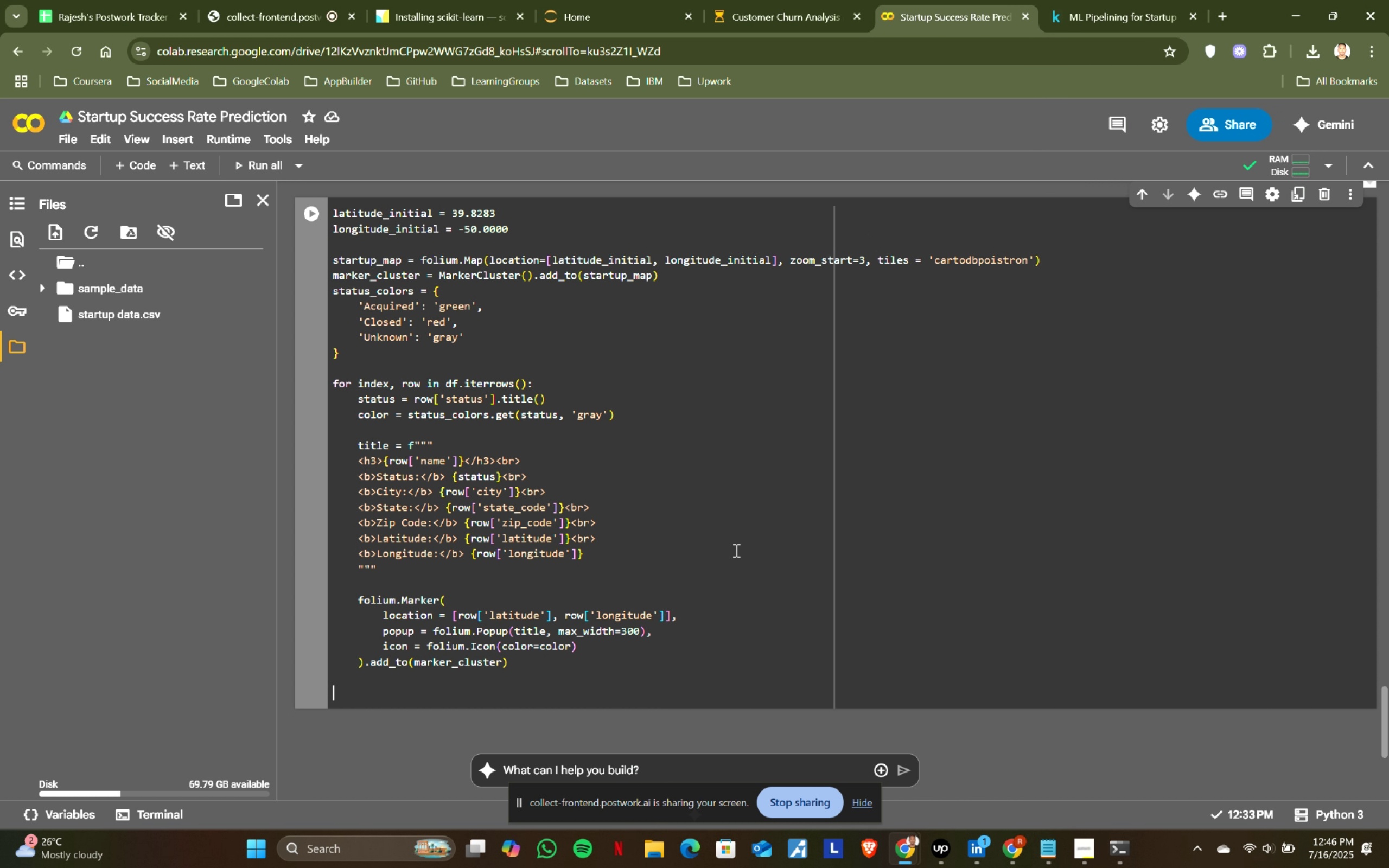 
key(Backspace)
 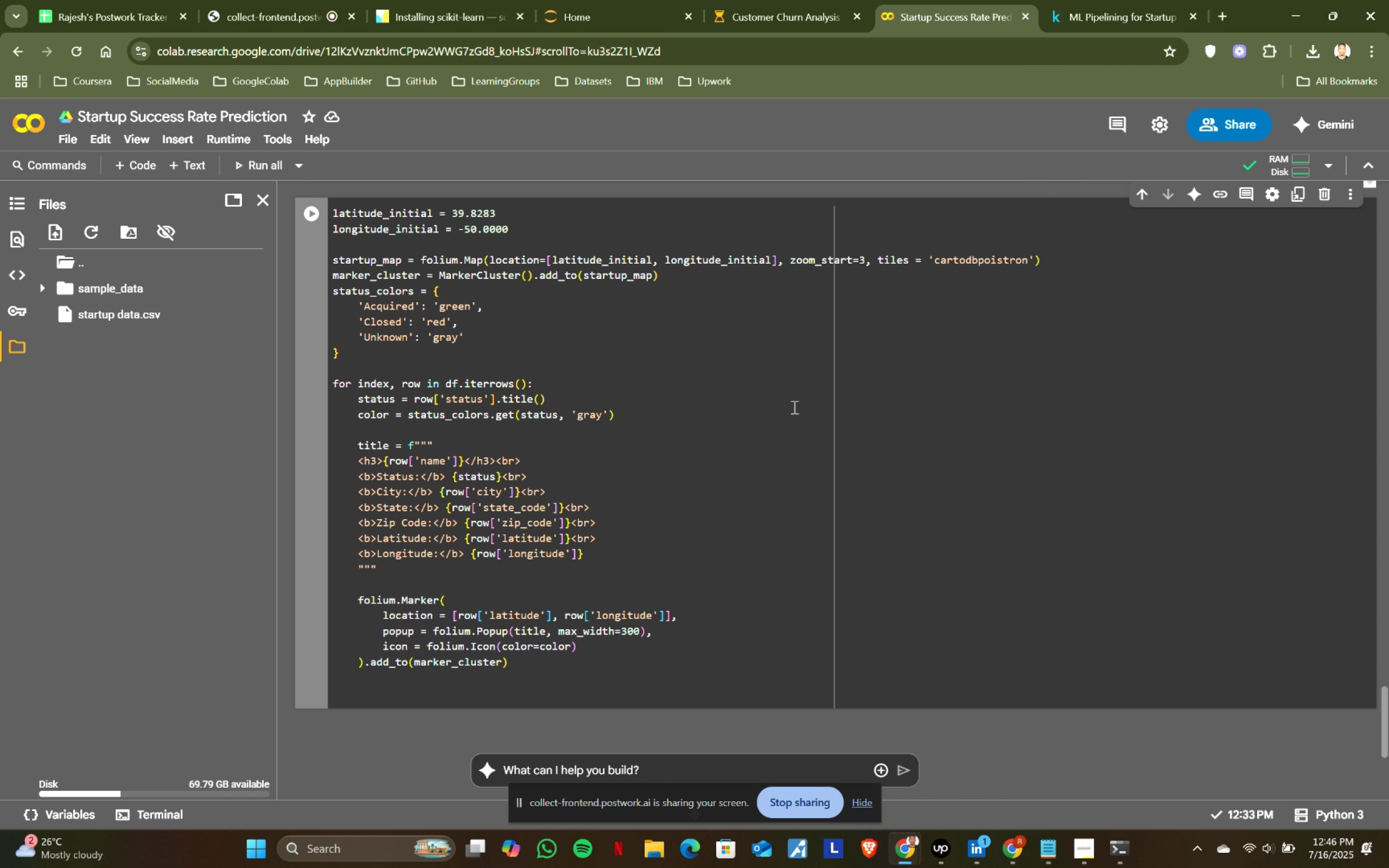 
left_click([1066, 0])
 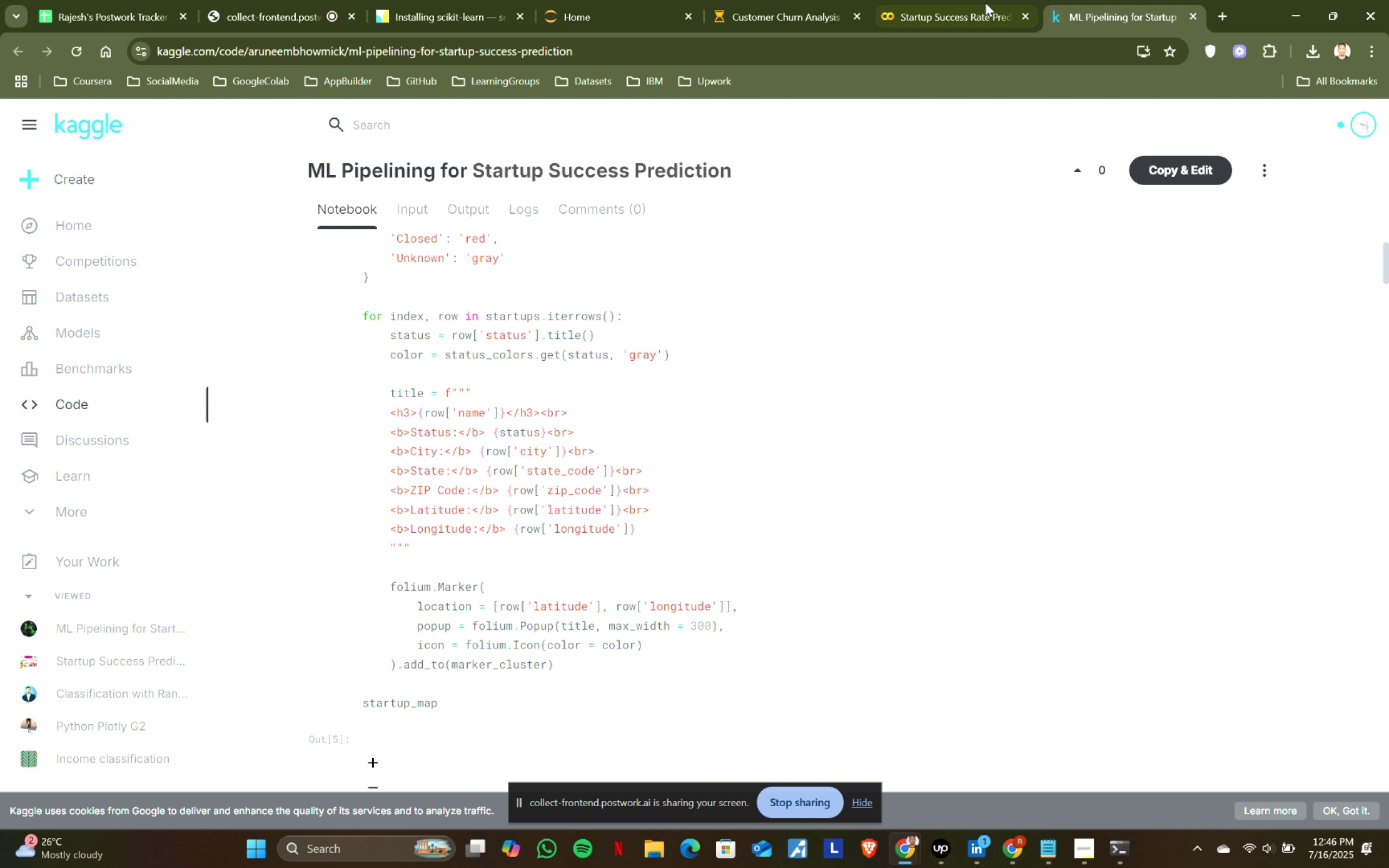 
left_click([893, 0])
 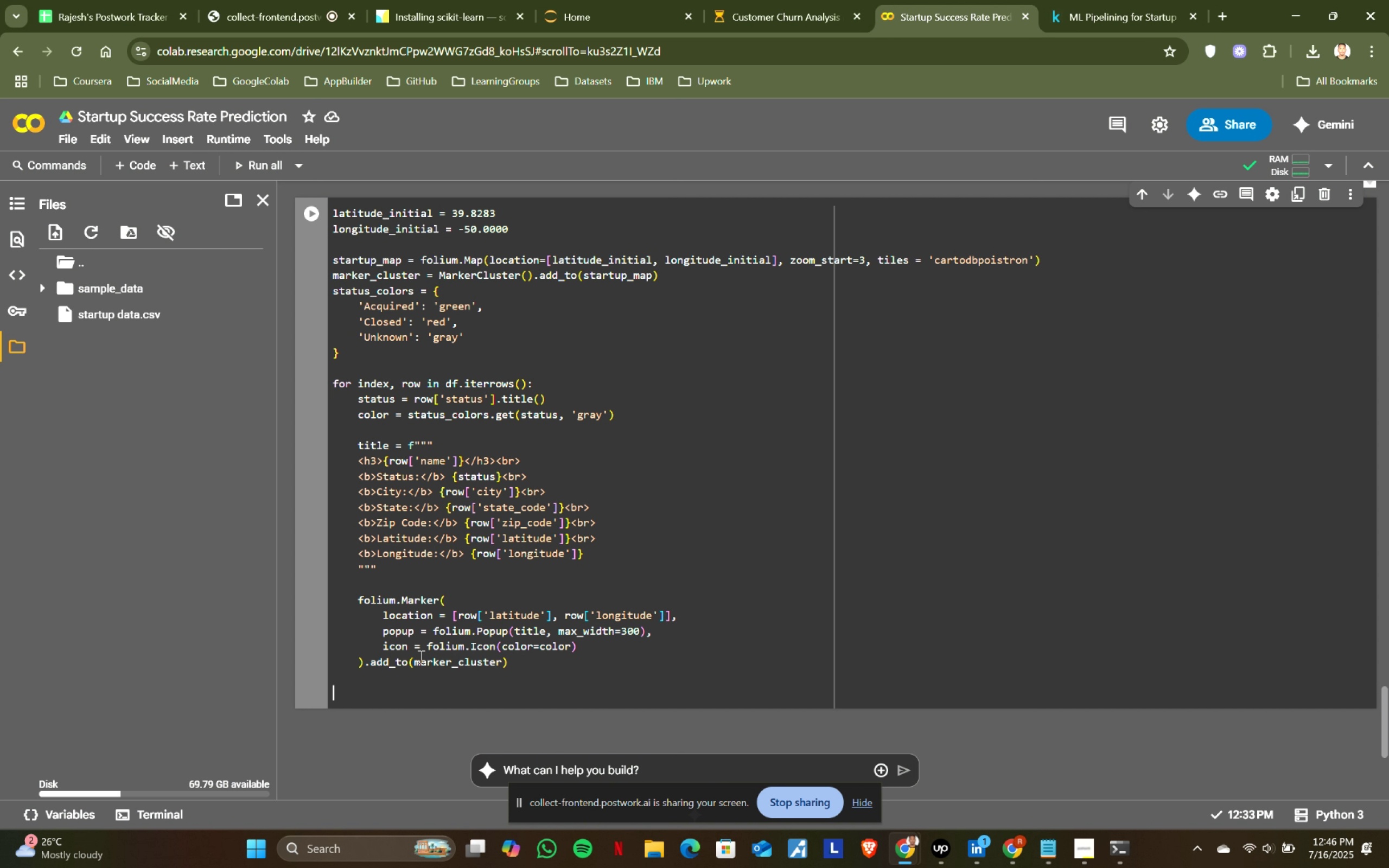 
left_click([1125, 0])
 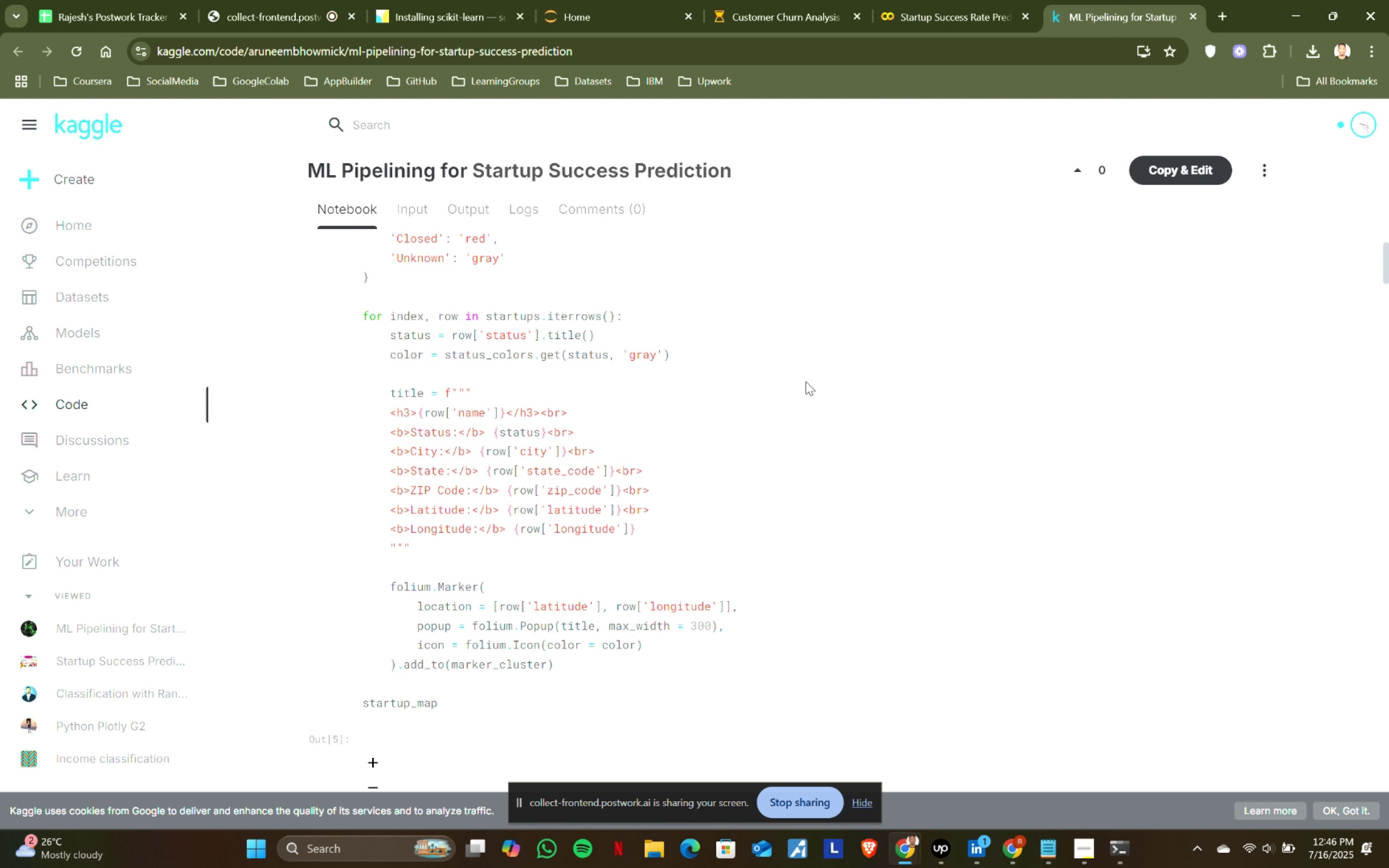 
scroll: coordinate [780, 431], scroll_direction: up, amount: 1.0
 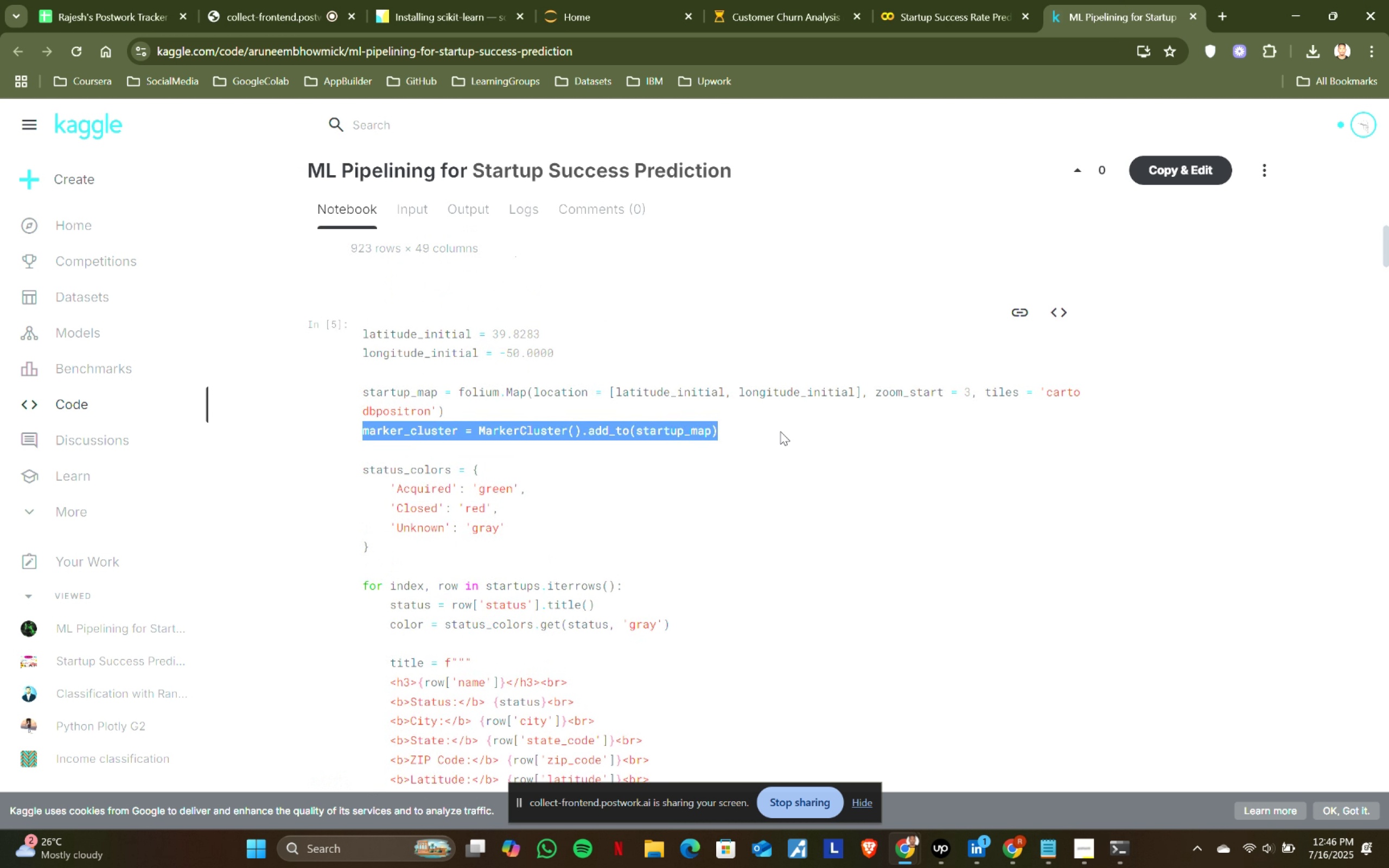 
scroll: coordinate [780, 431], scroll_direction: down, amount: 1.0
 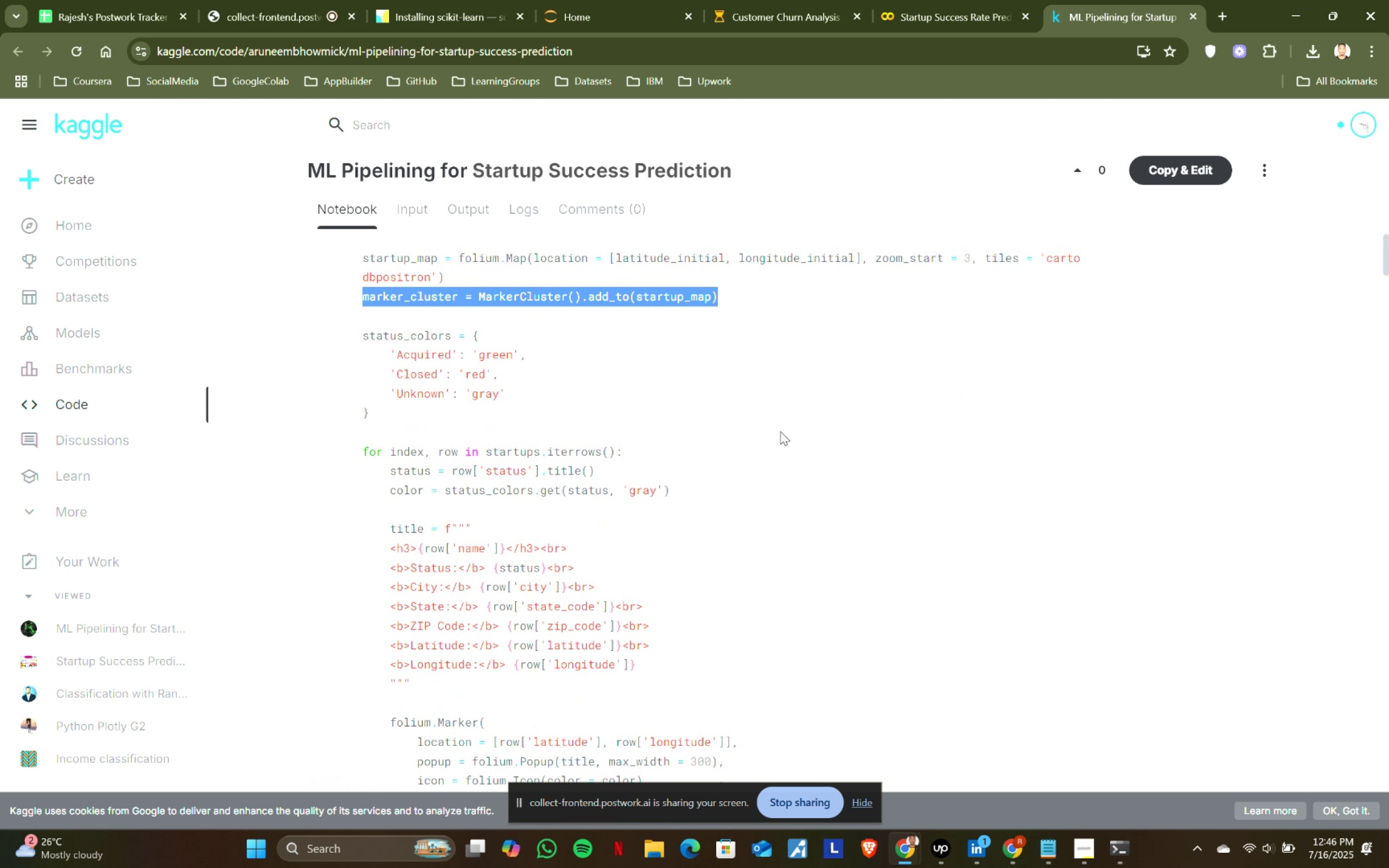 
left_click([969, 0])
 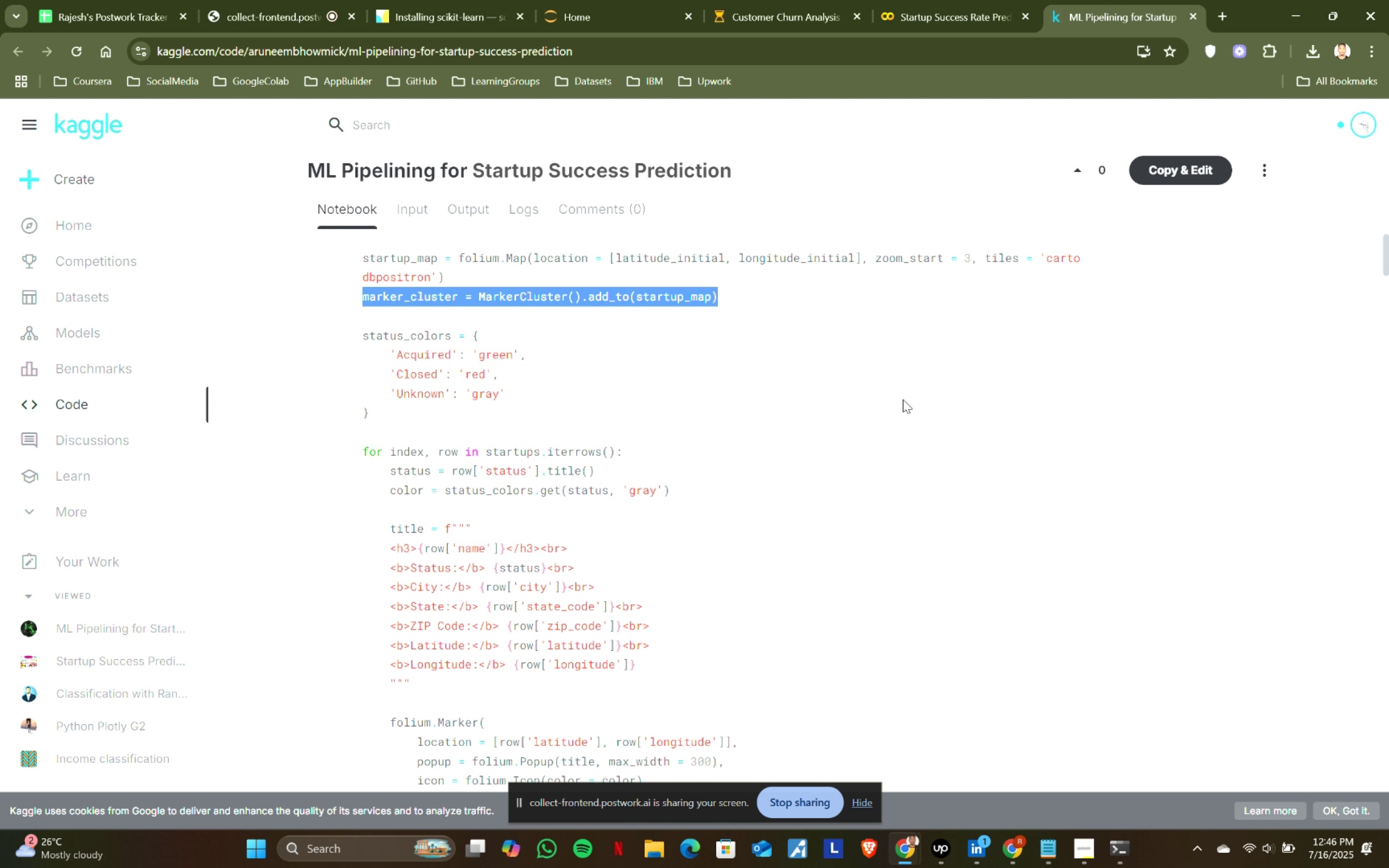 
scroll: coordinate [903, 399], scroll_direction: down, amount: 2.0
 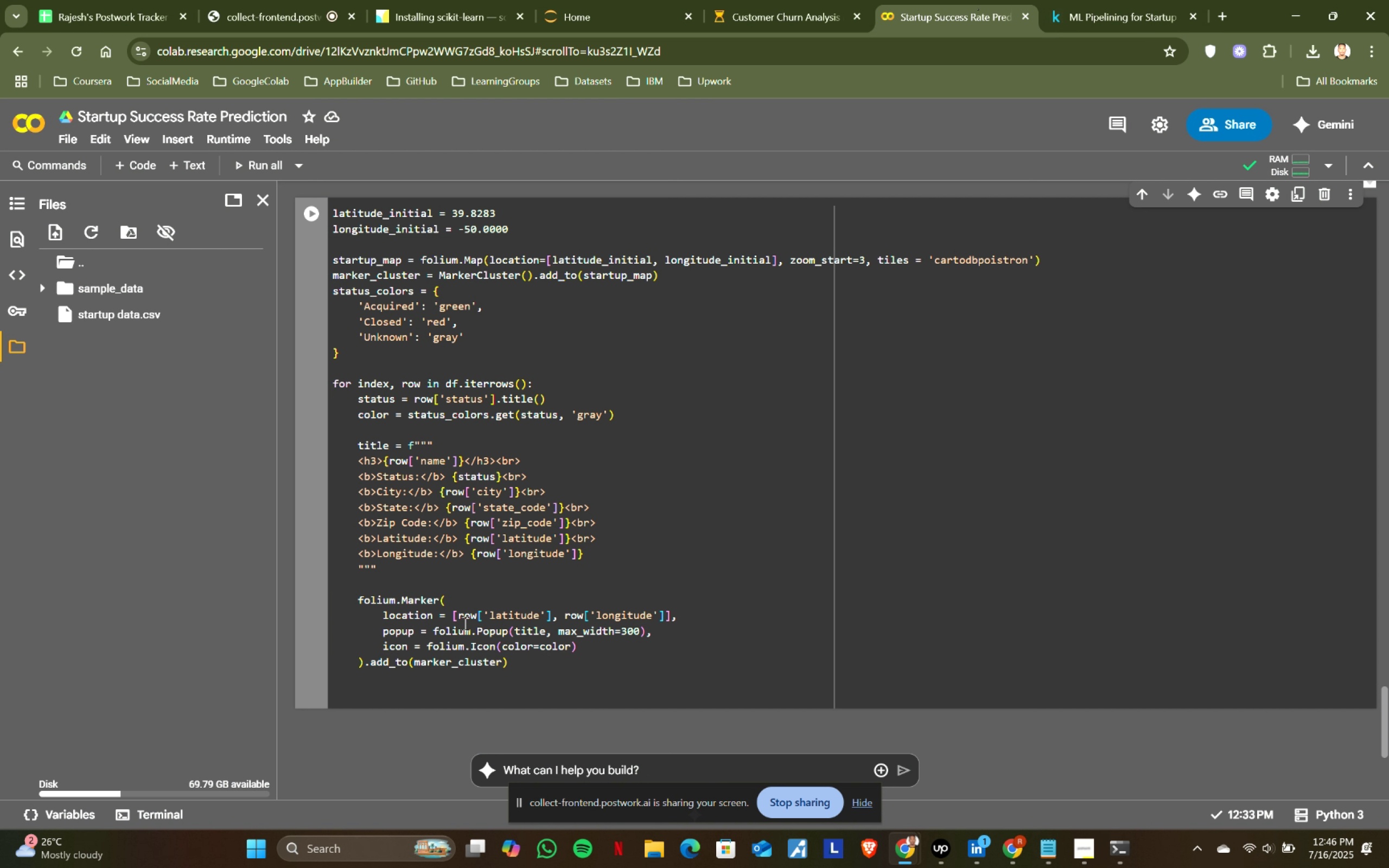 
type(star)
 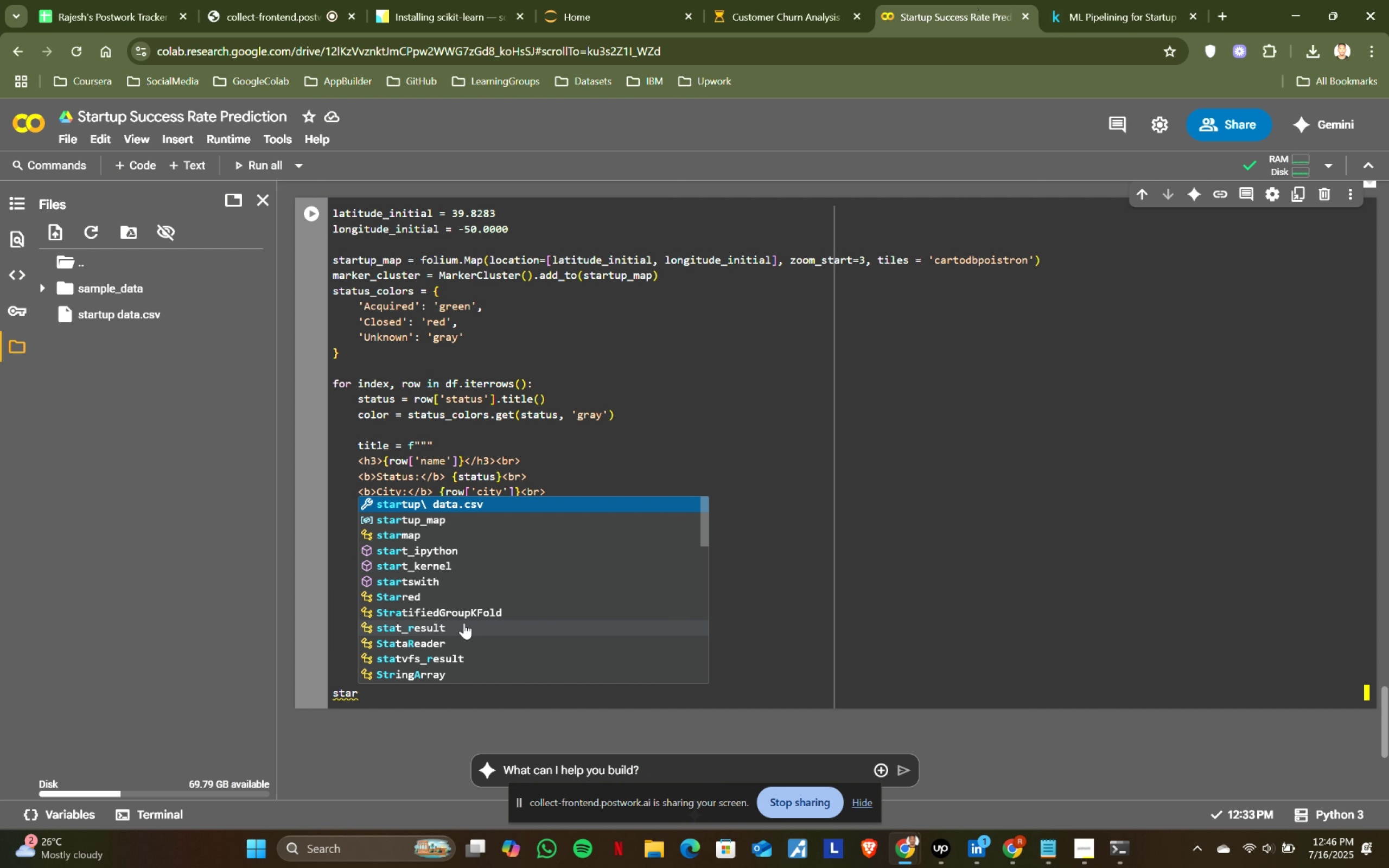 
key(ArrowDown)
 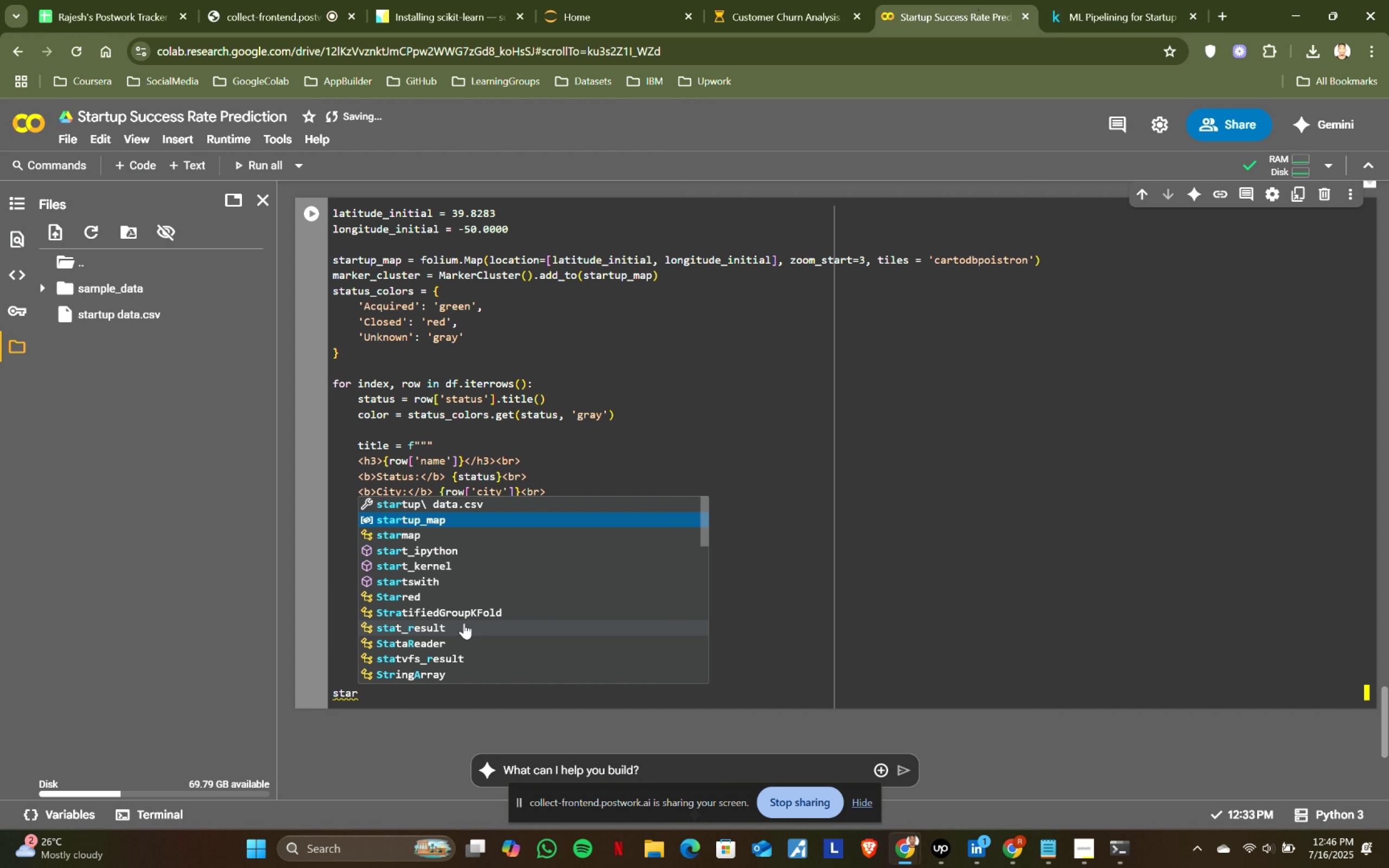 
key(Enter)
 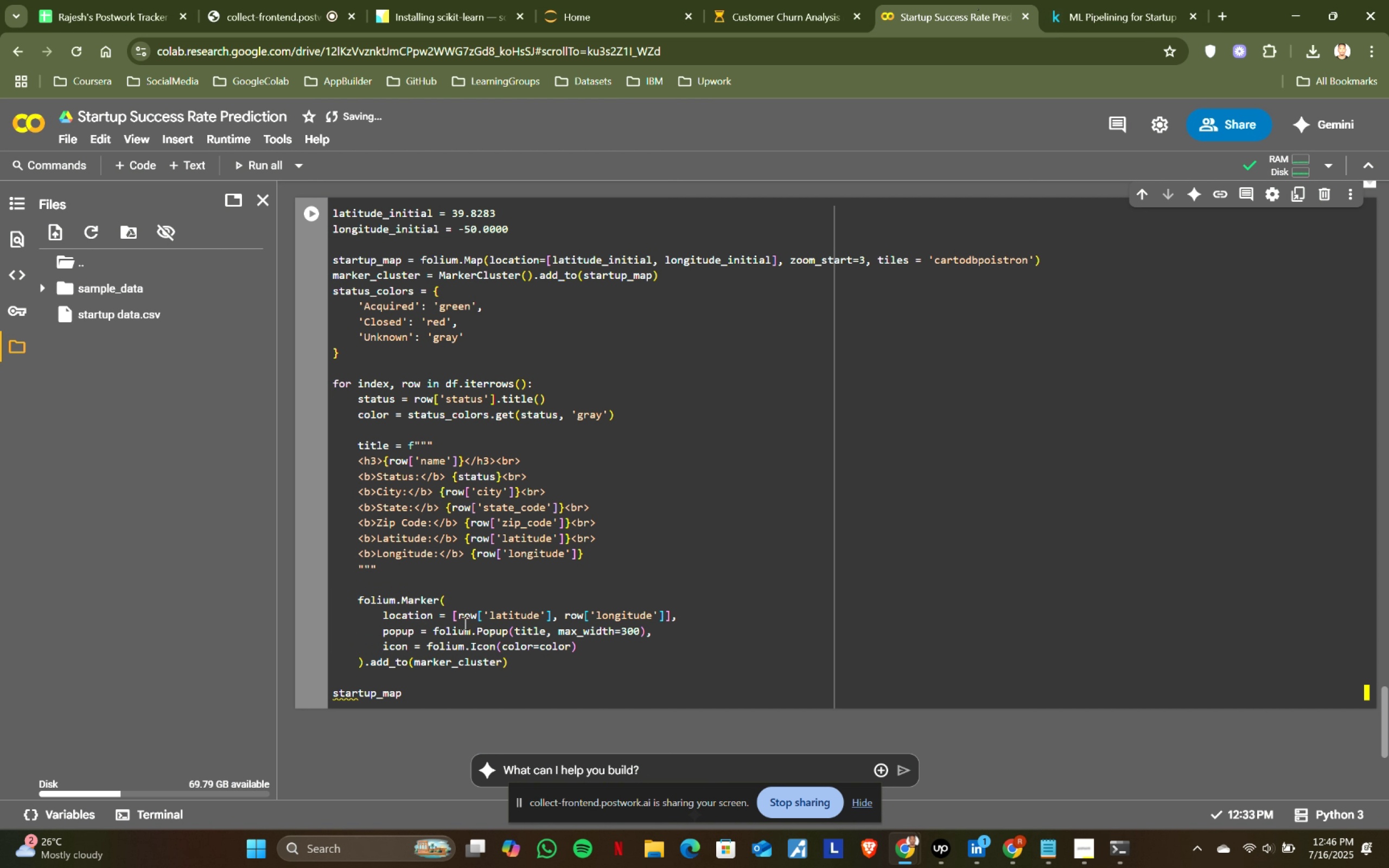 
key(Shift+ShiftRight)
 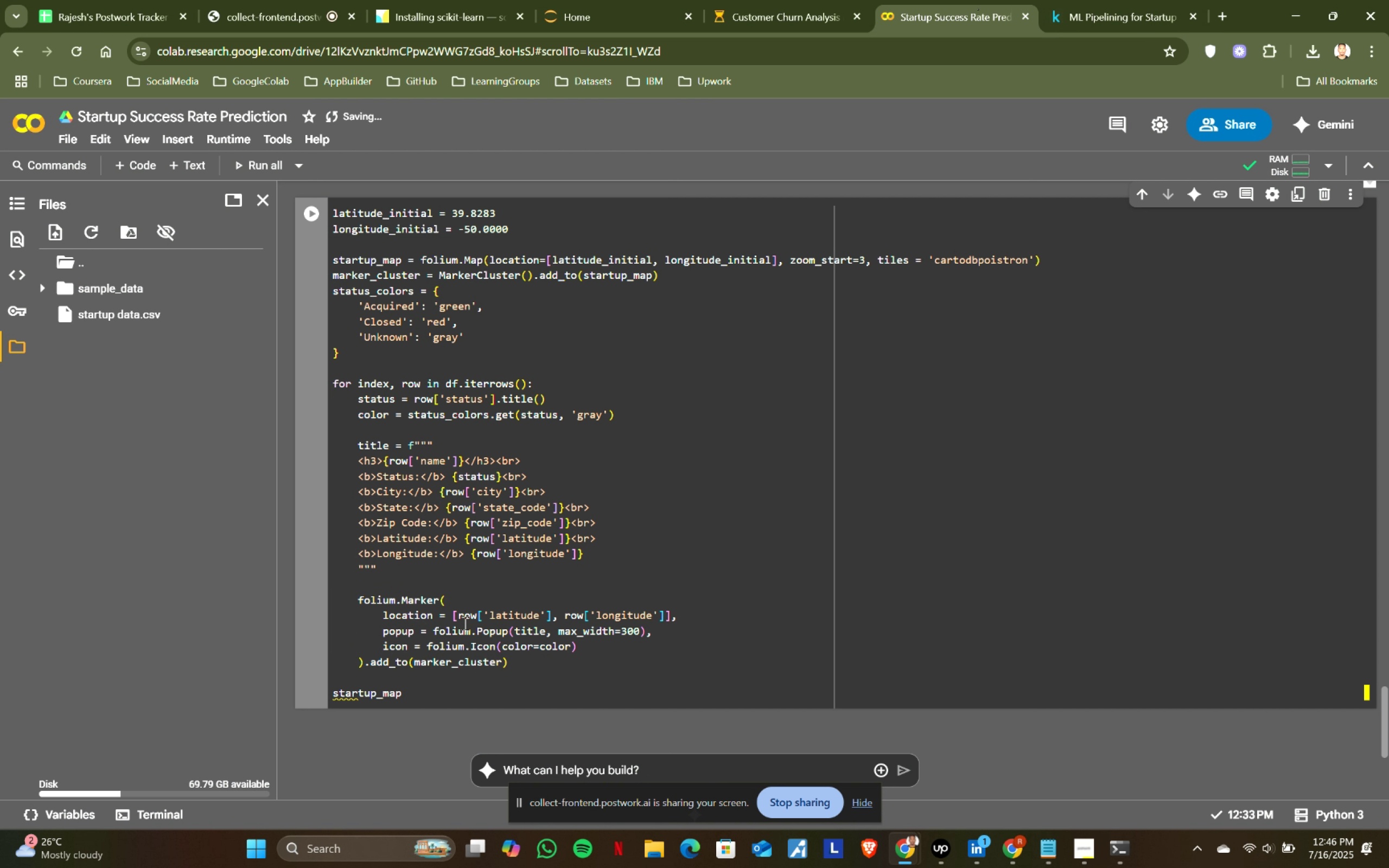 
key(Shift+Enter)
 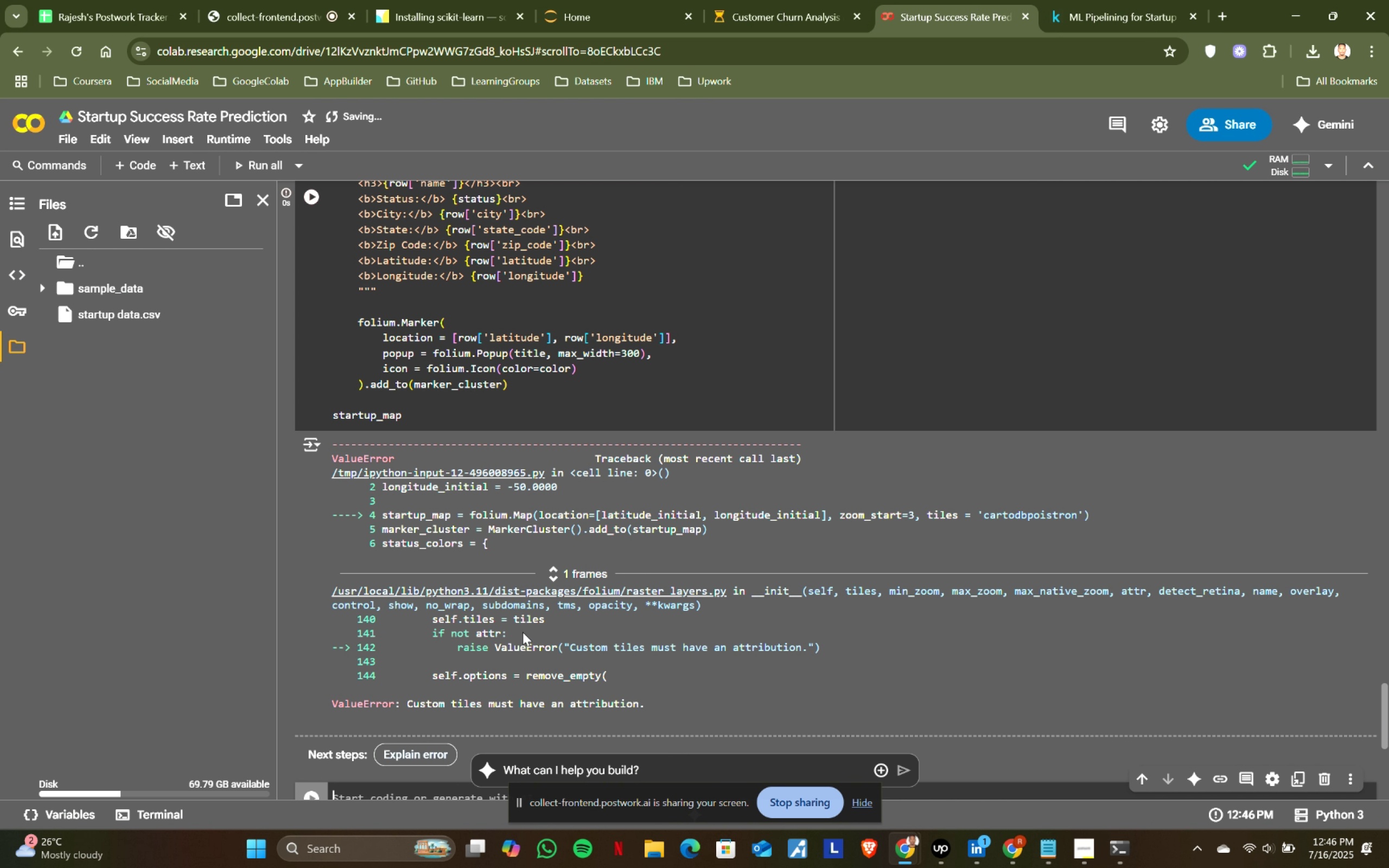 
scroll: coordinate [532, 625], scroll_direction: down, amount: 1.0
 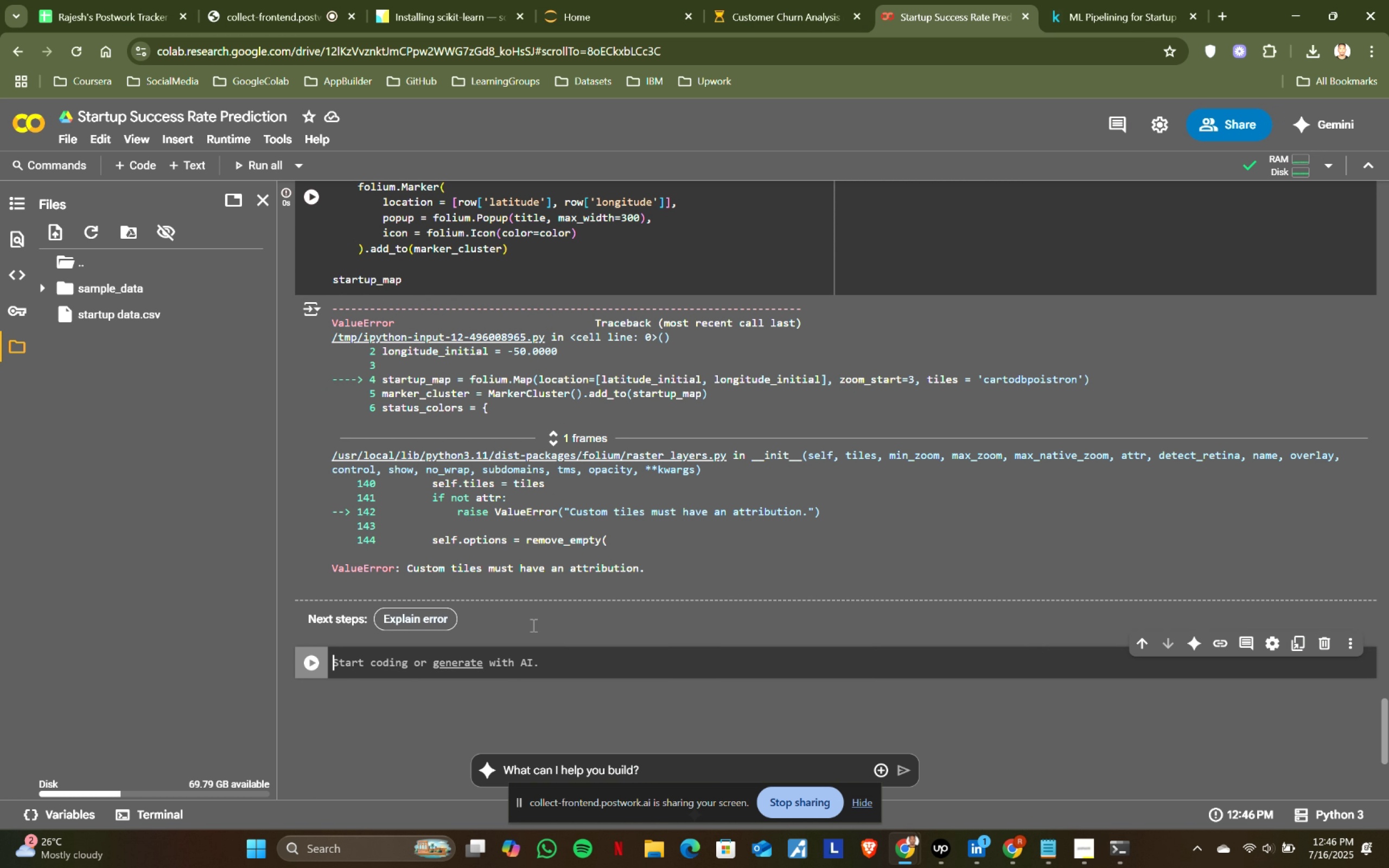 
scroll: coordinate [532, 625], scroll_direction: up, amount: 2.0
 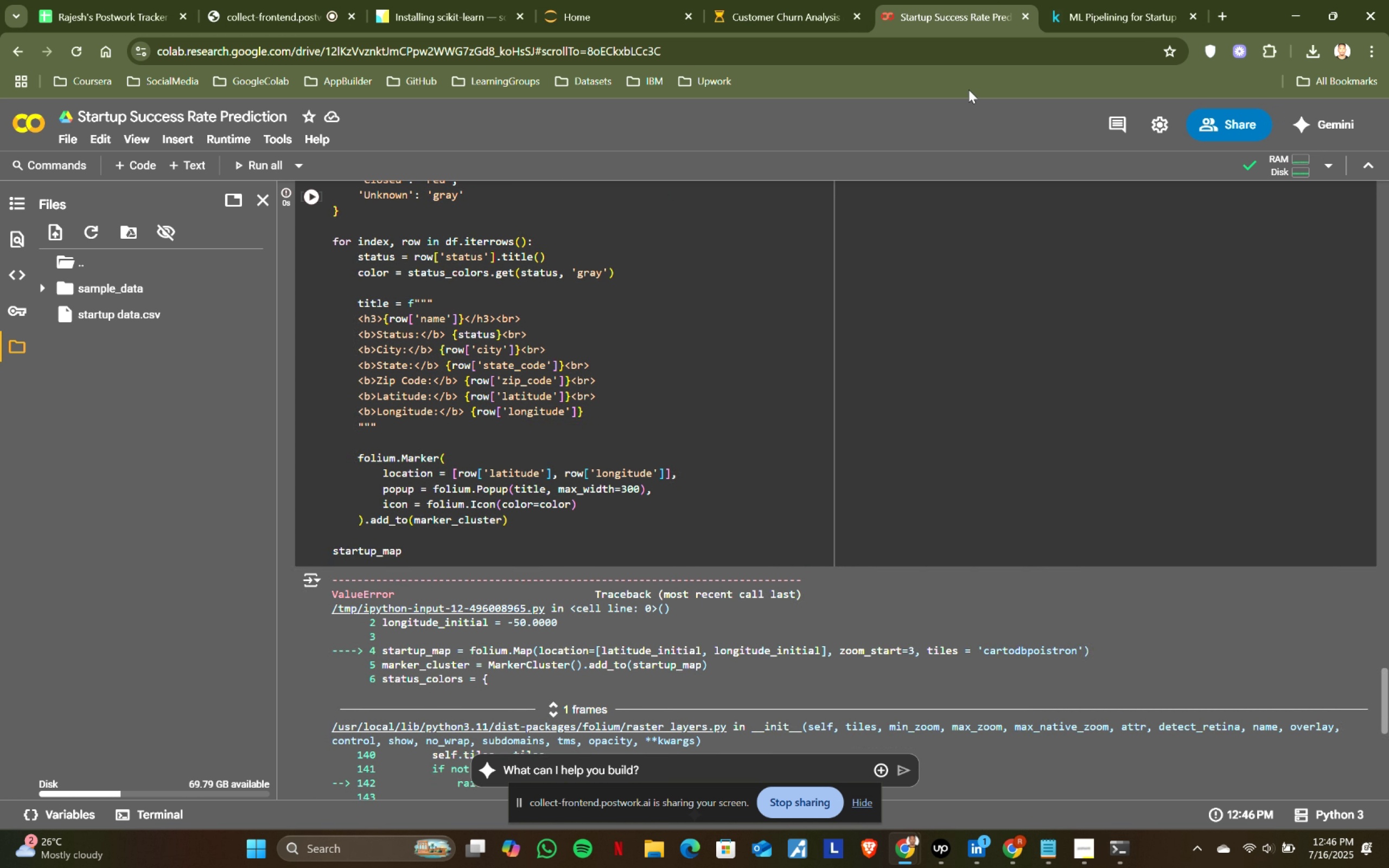 
left_click([1073, 5])
 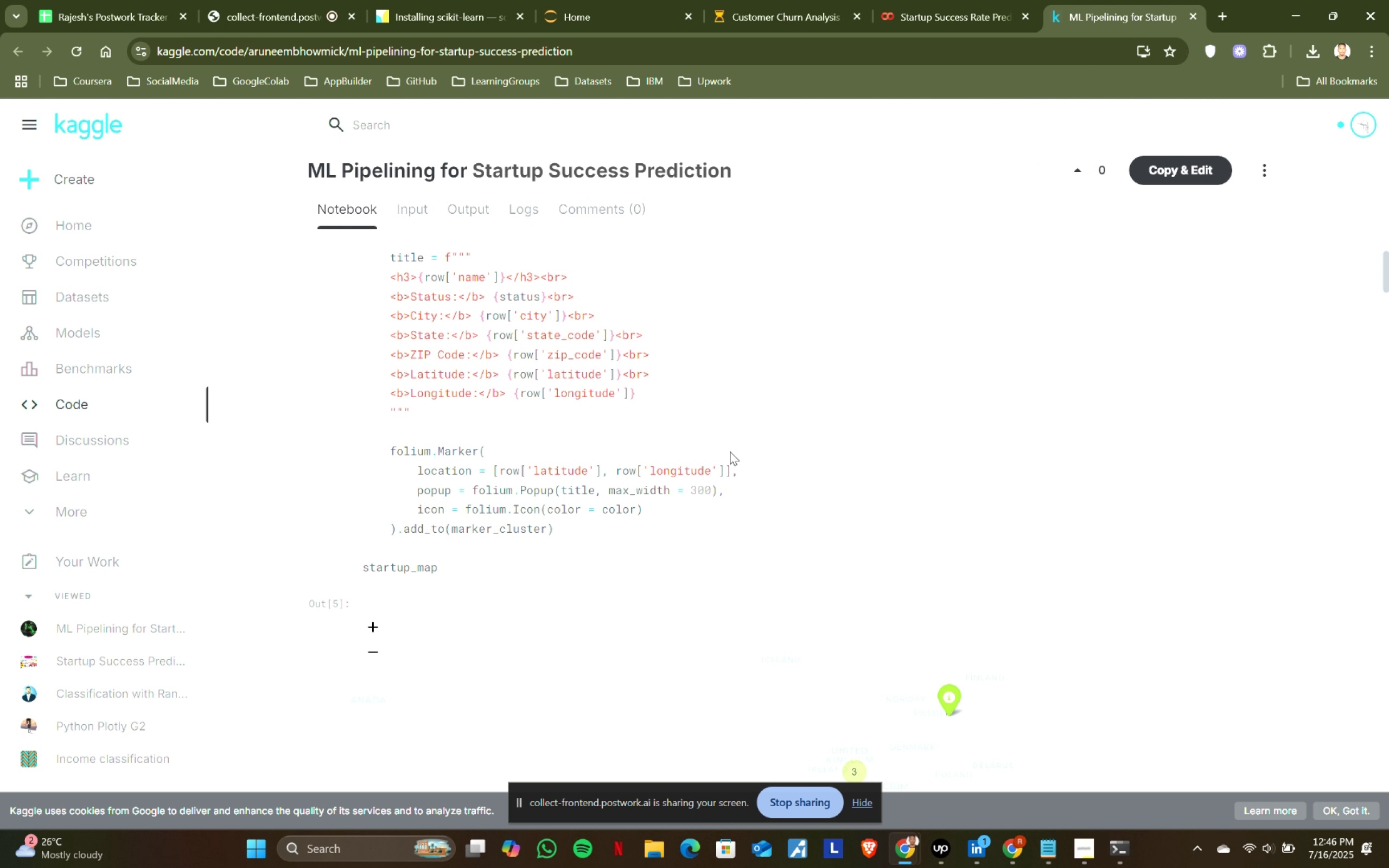 
left_click([992, 0])
 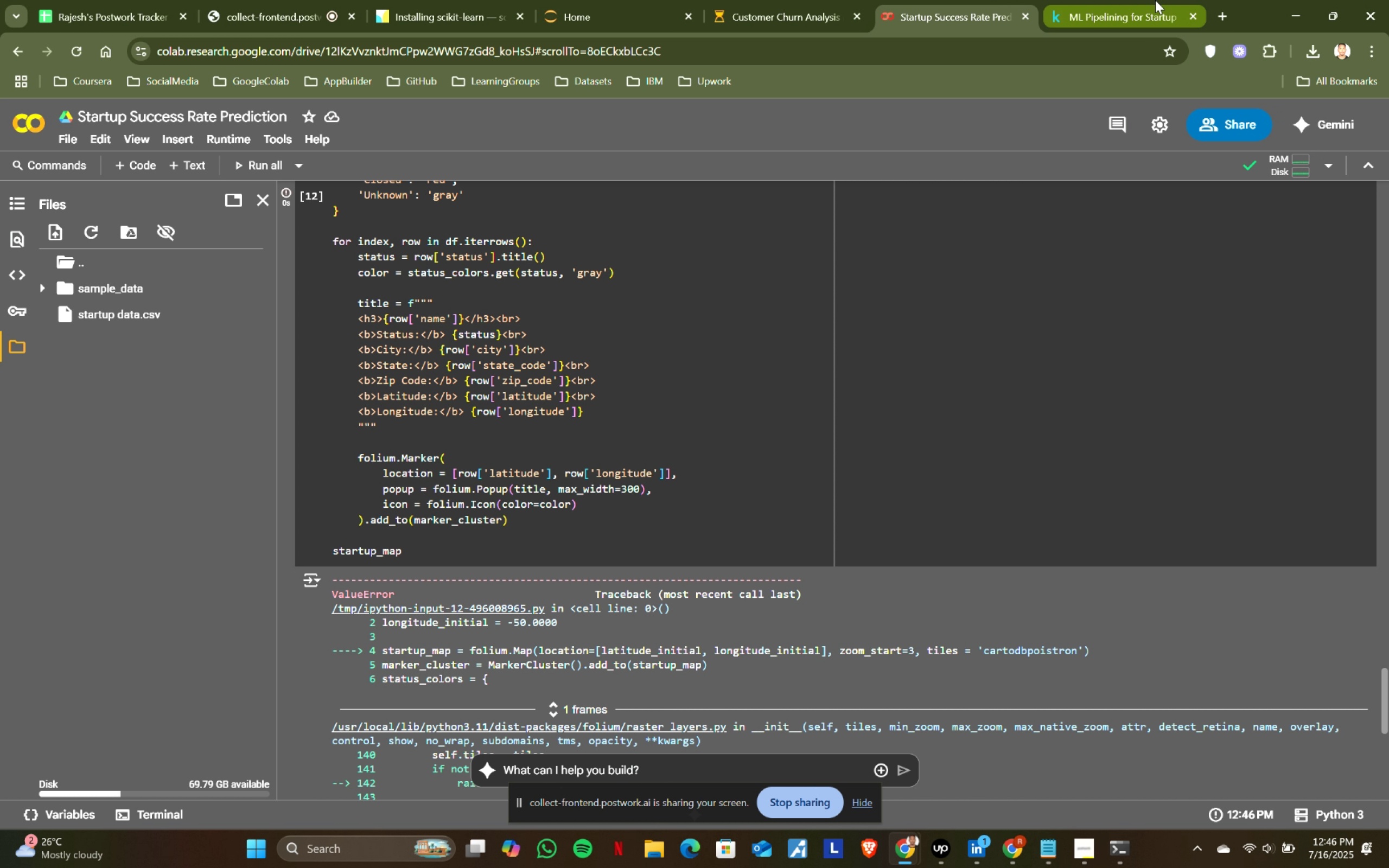 
left_click([1138, 0])
 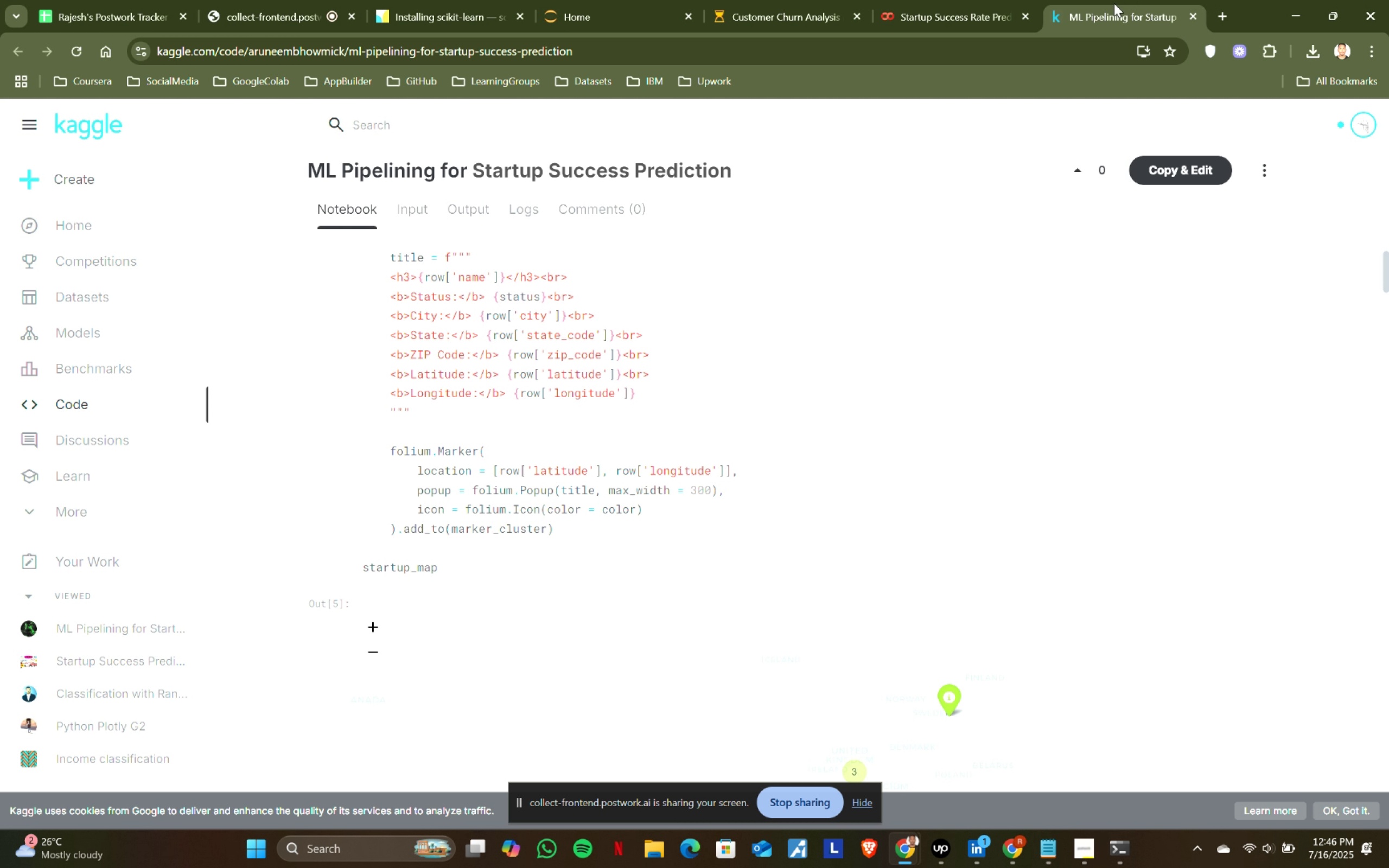 
left_click([1046, 0])
 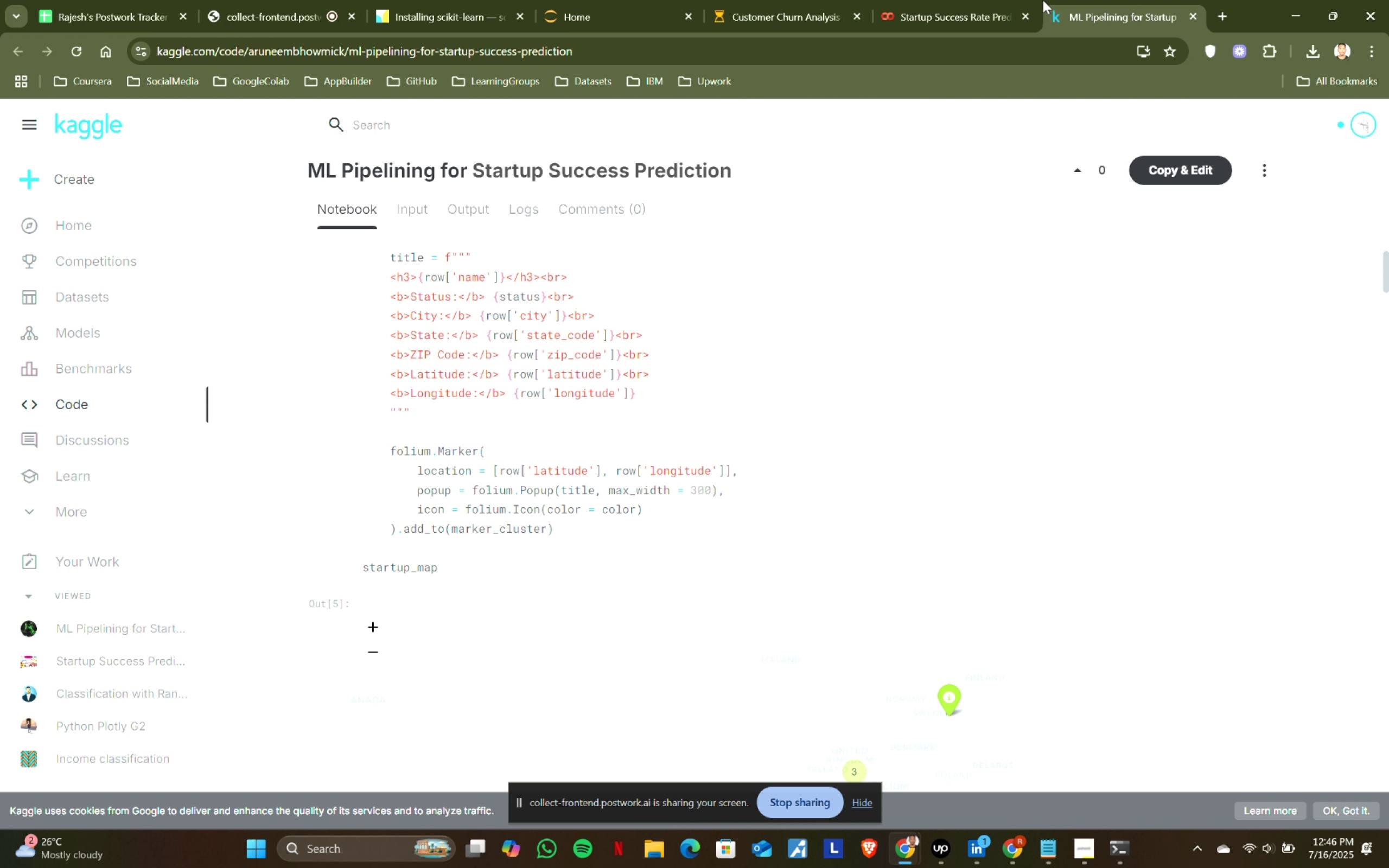 
left_click([984, 8])
 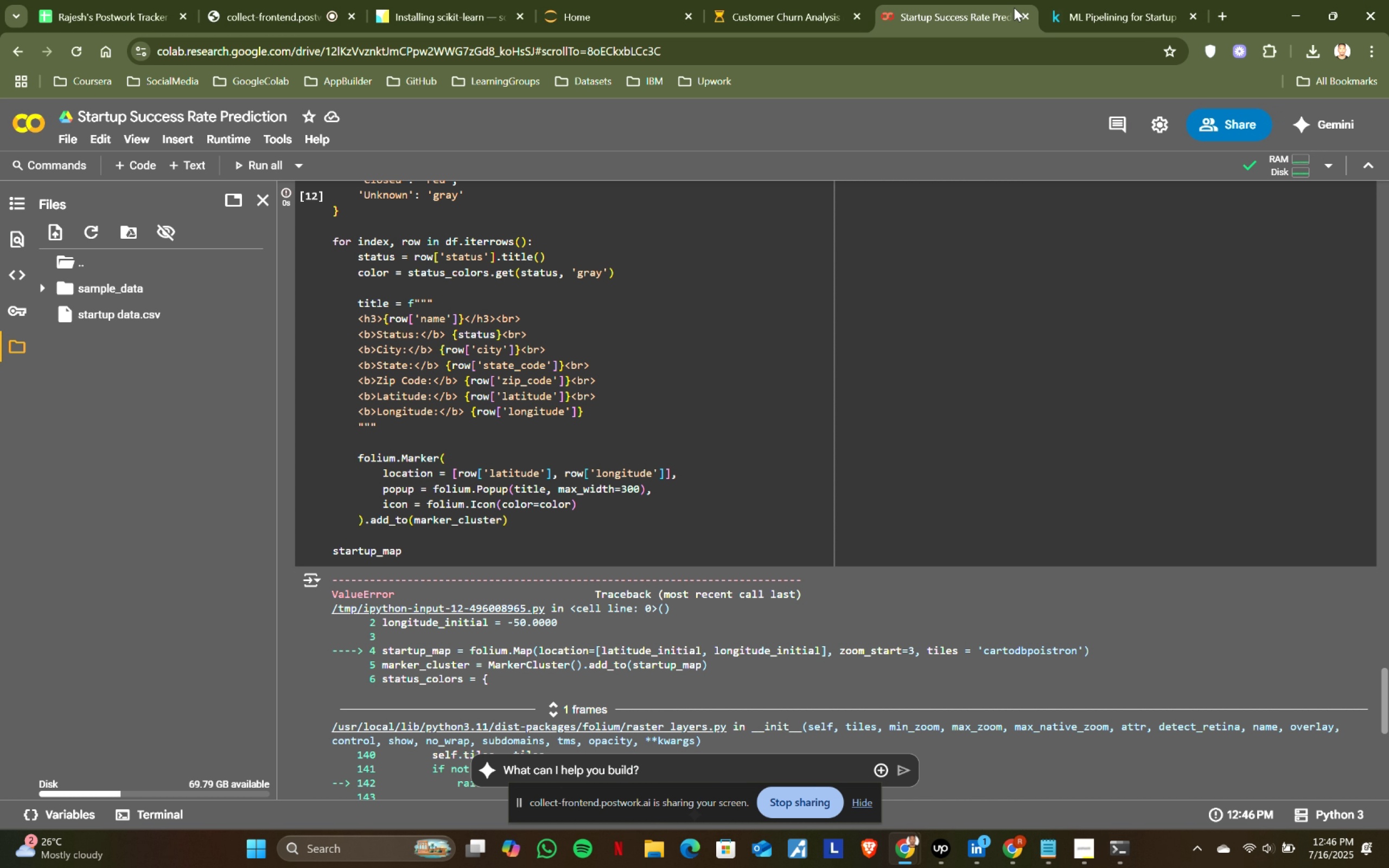 
left_click([1105, 0])
 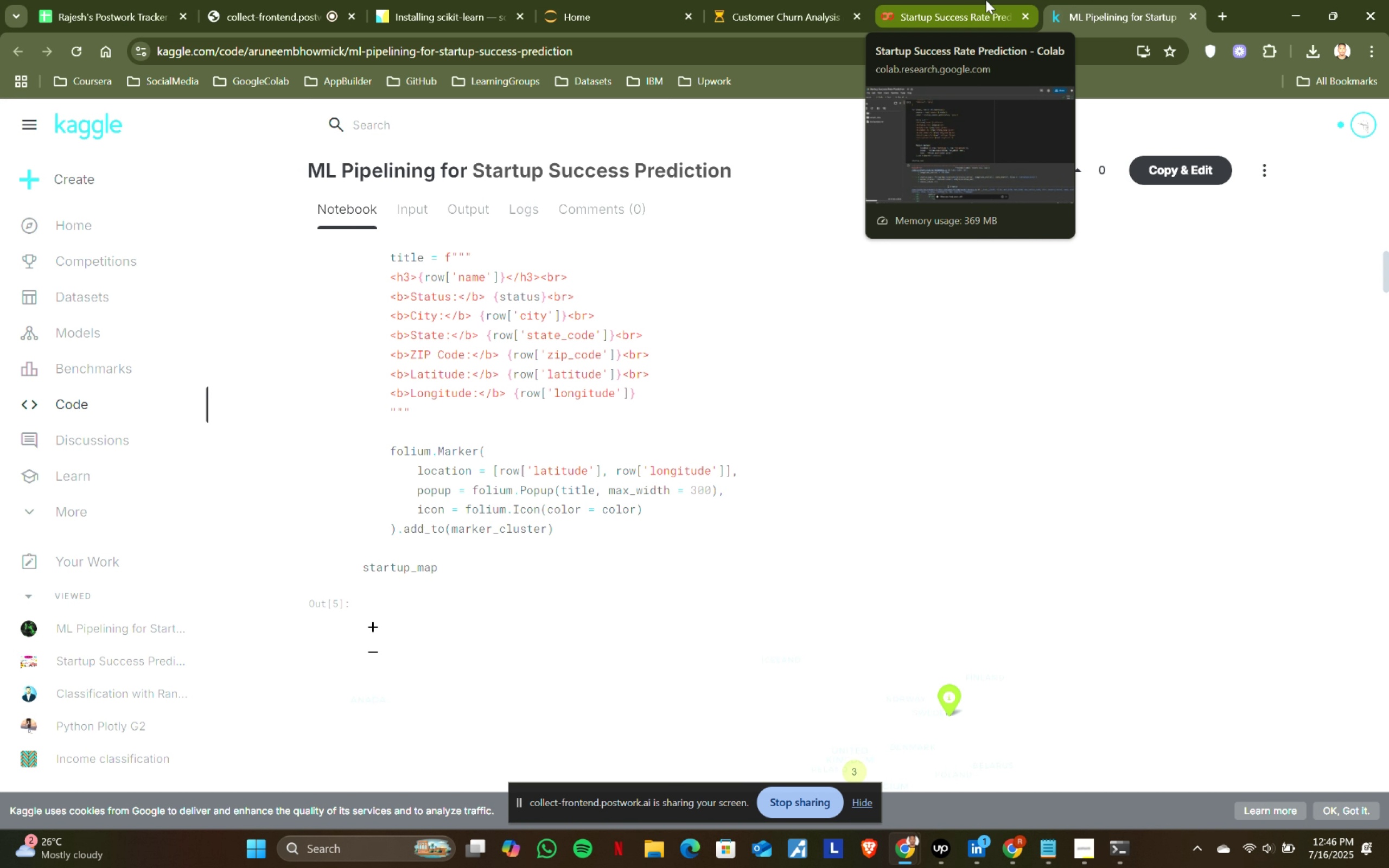 
left_click([986, 0])
 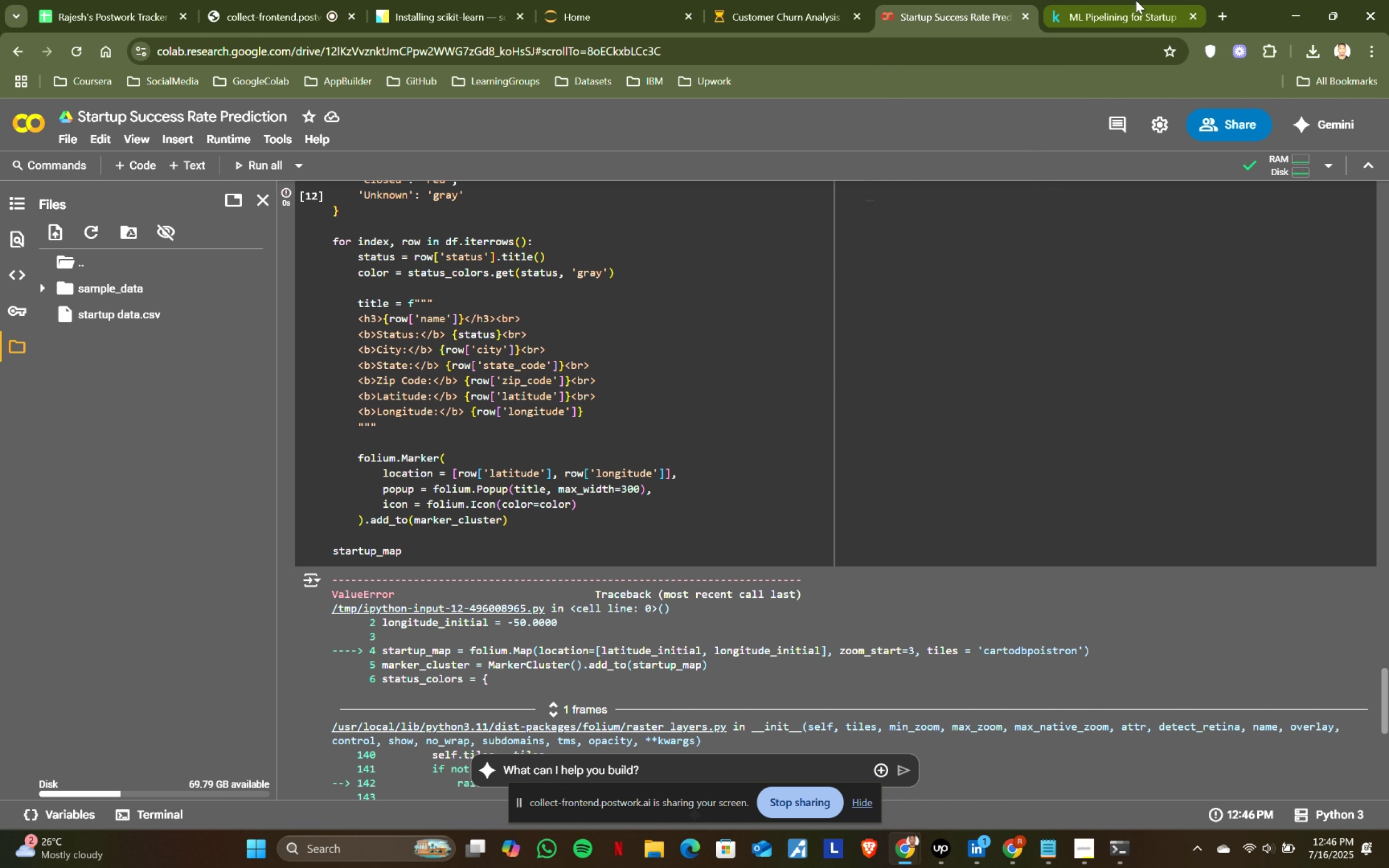 
left_click([986, 0])
 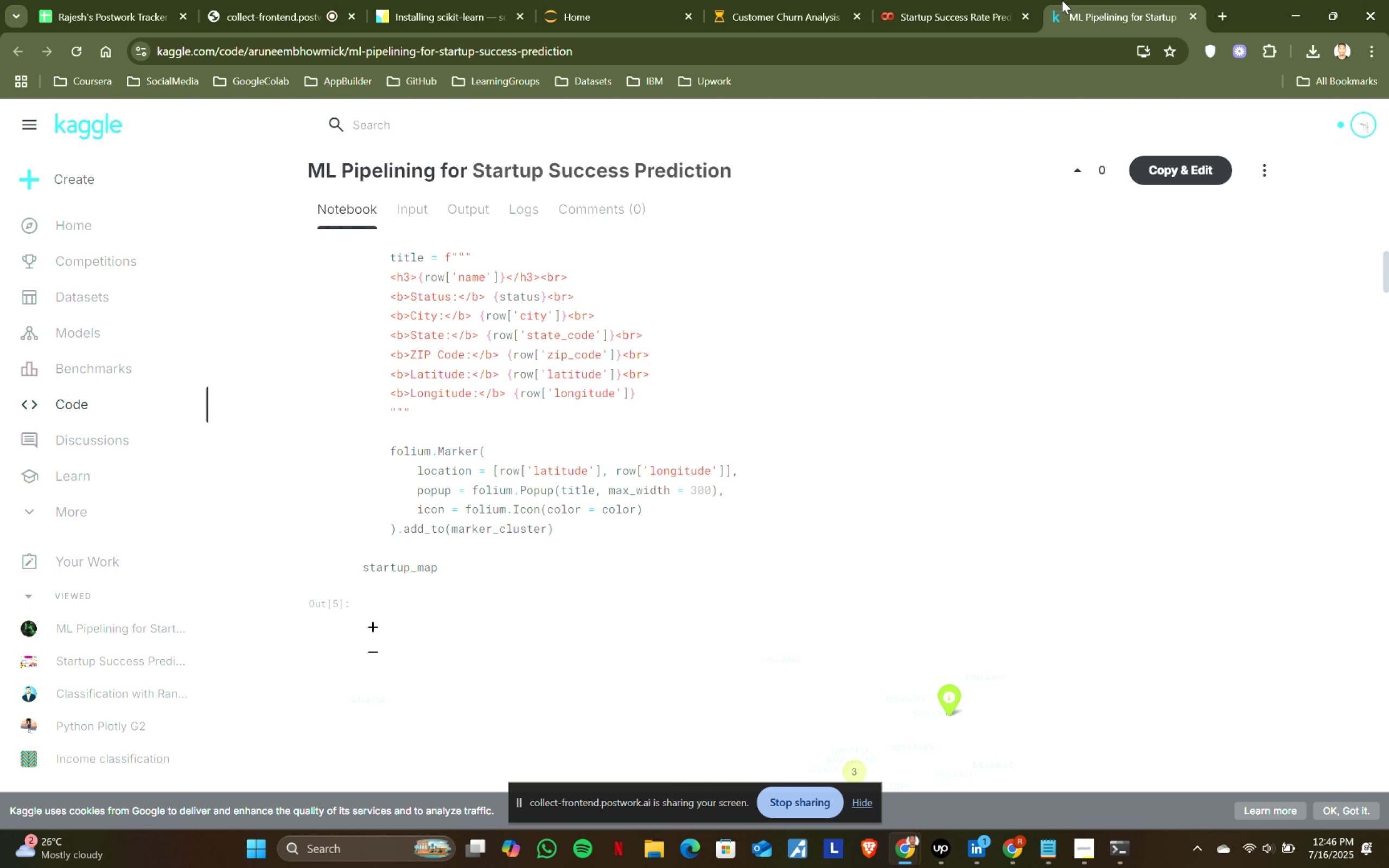 
left_click([1136, 0])
 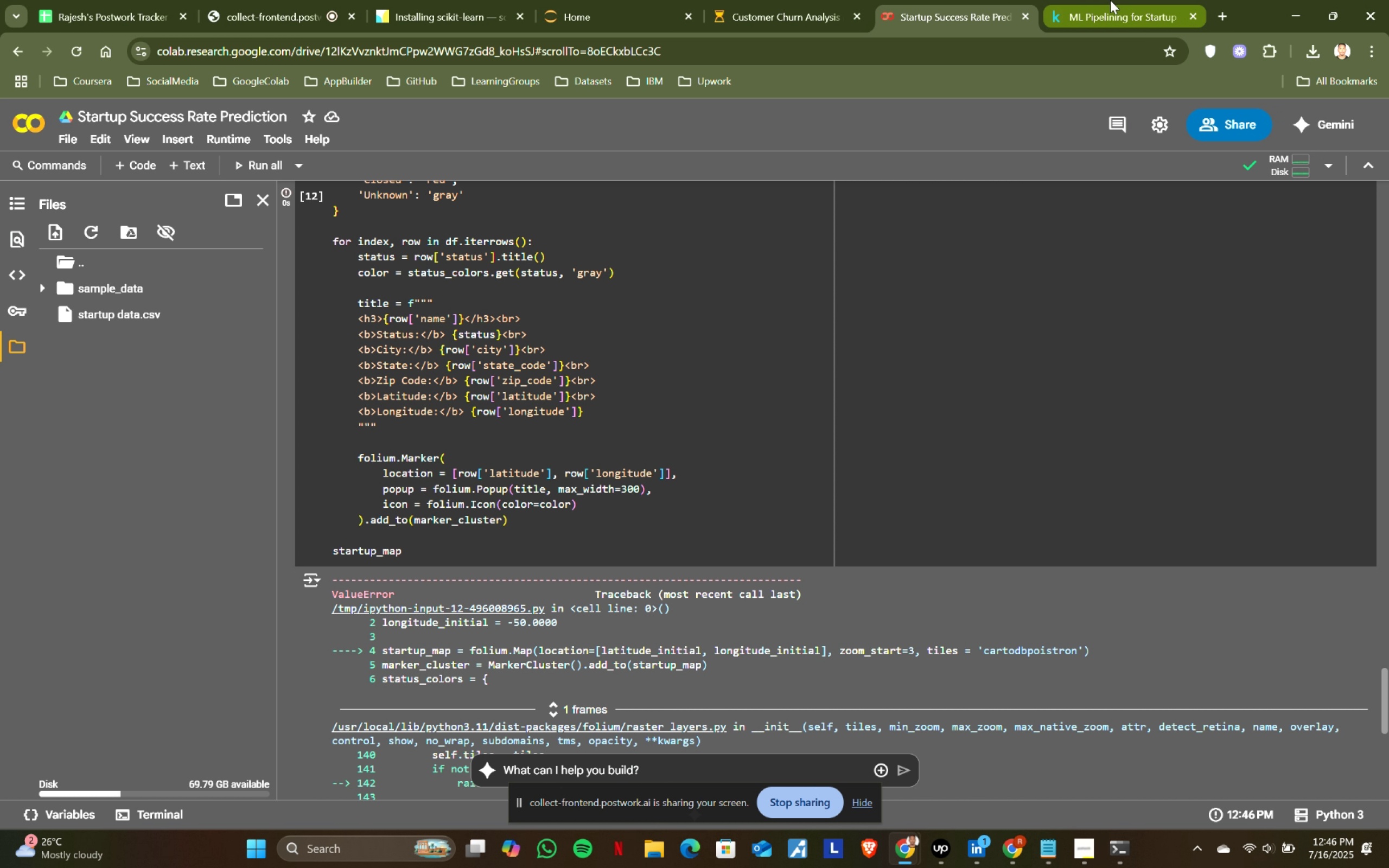 
left_click([992, 0])
 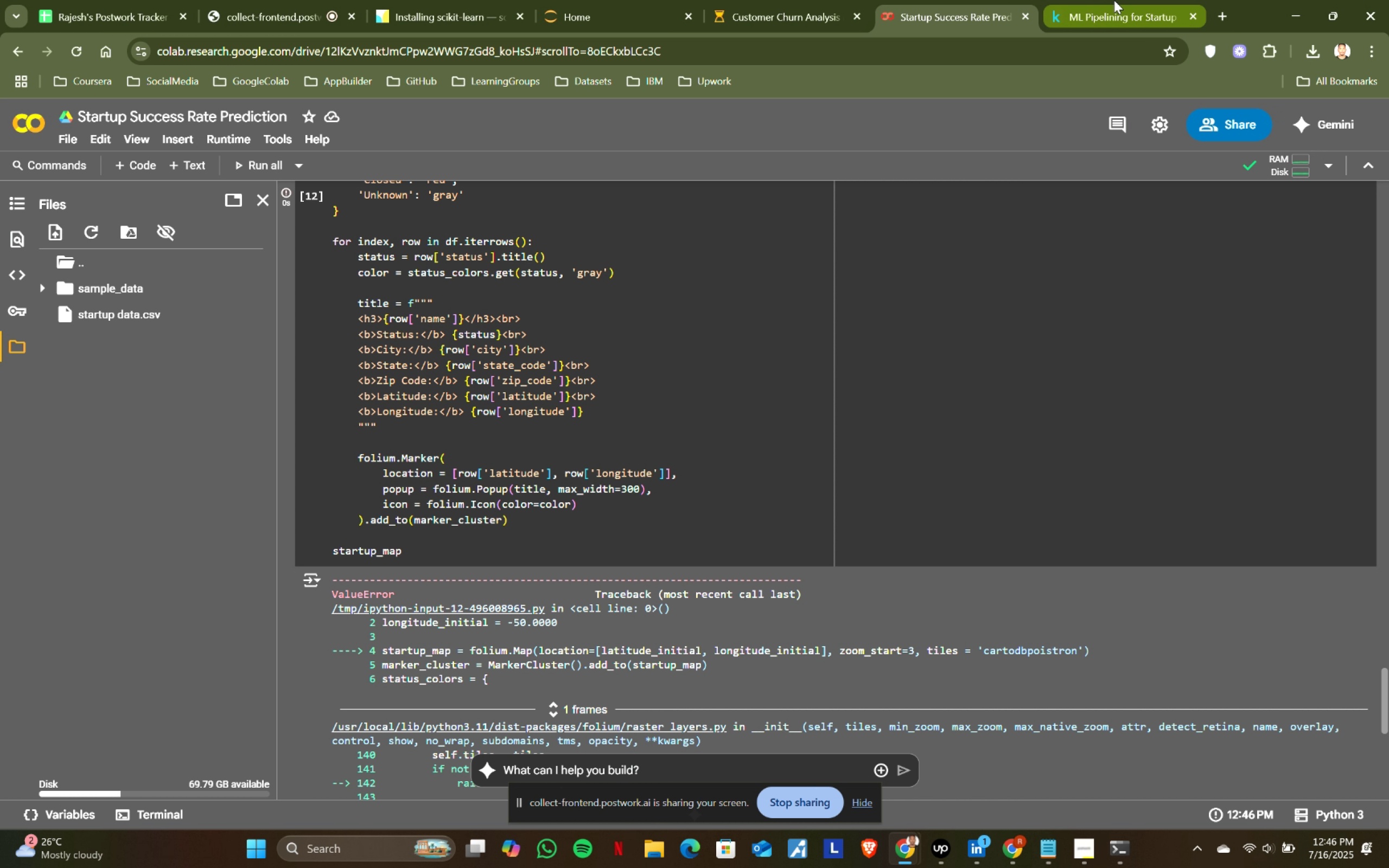 
left_click([1114, 0])
 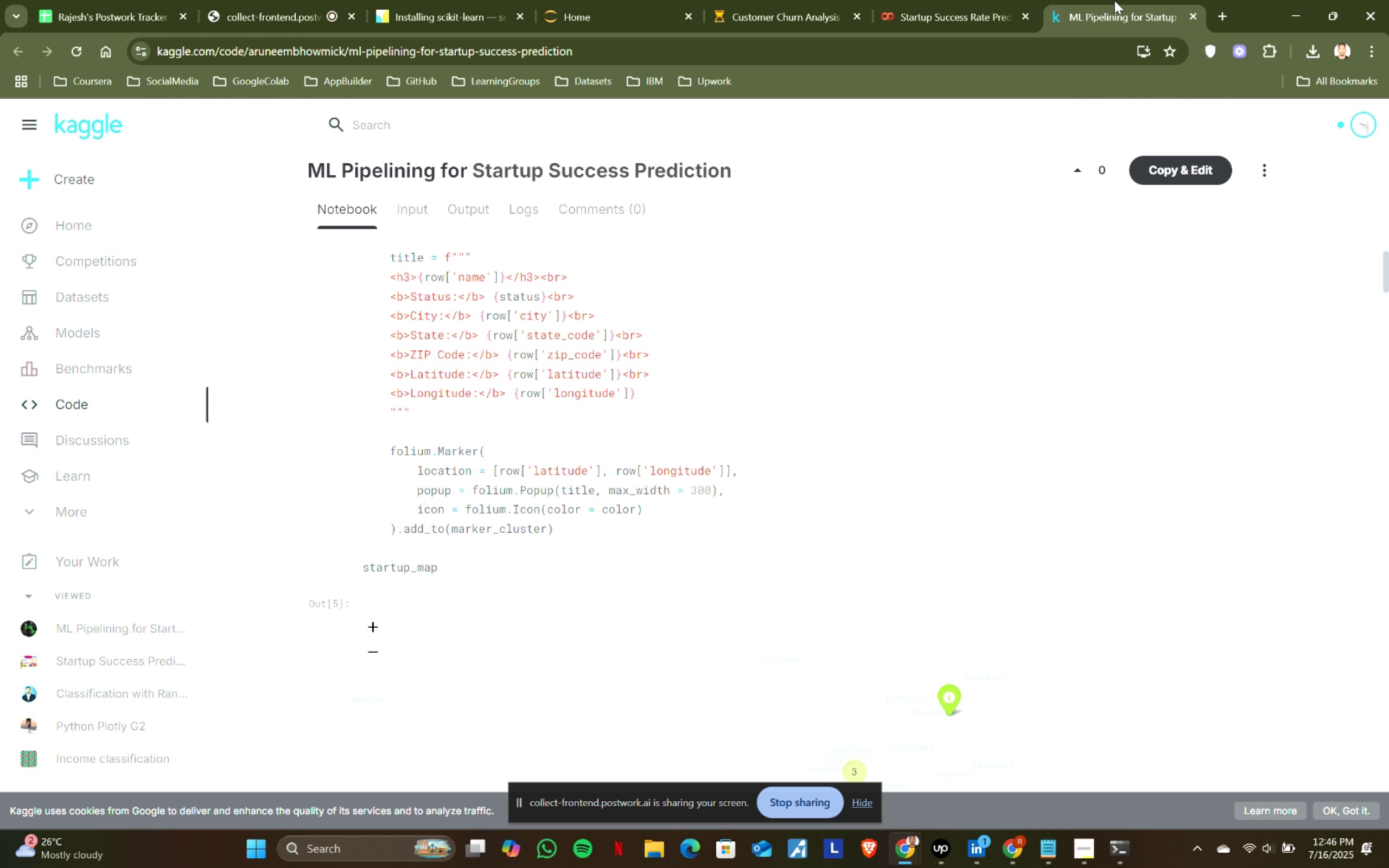 
left_click([989, 0])
 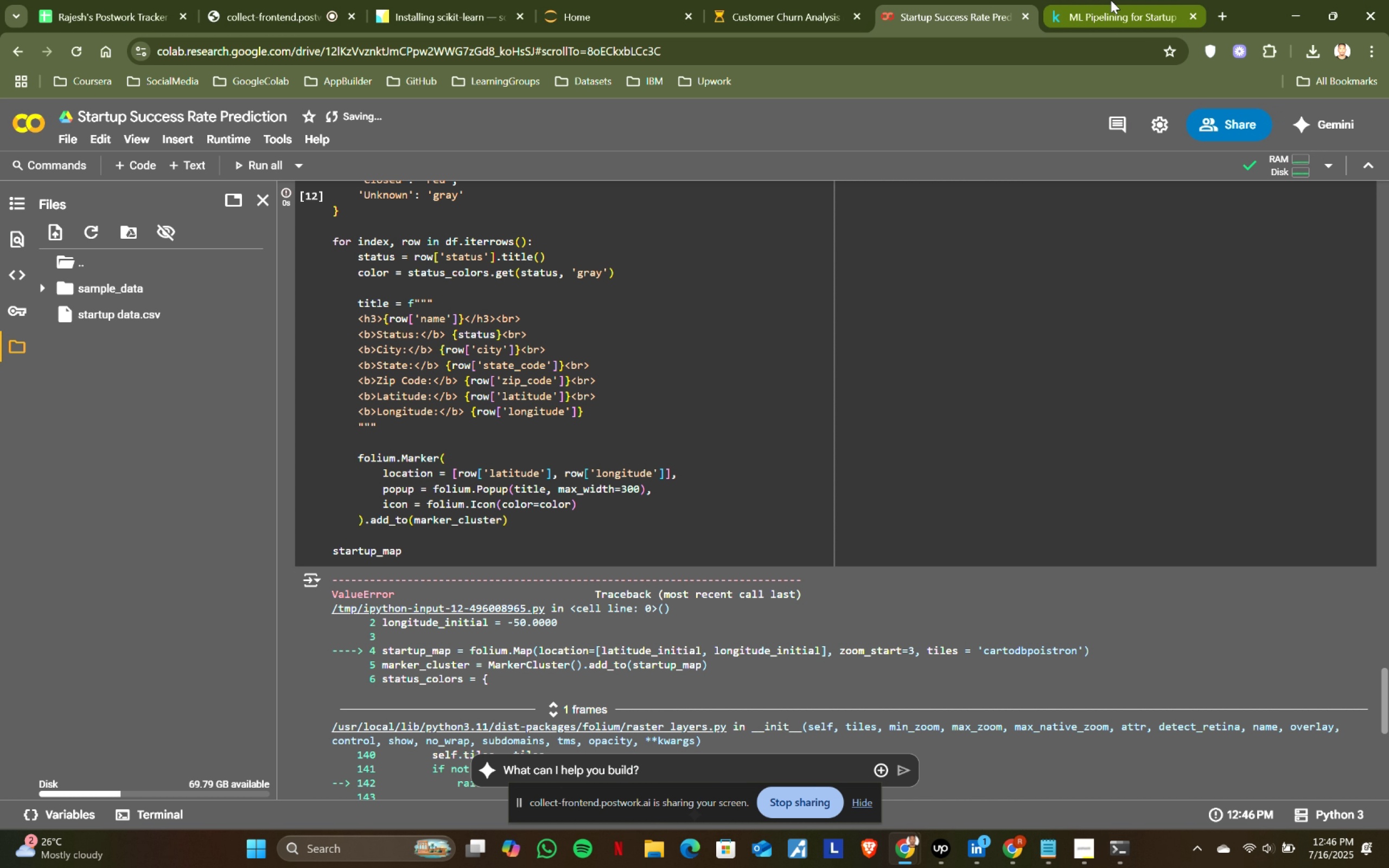 
left_click([1119, 0])
 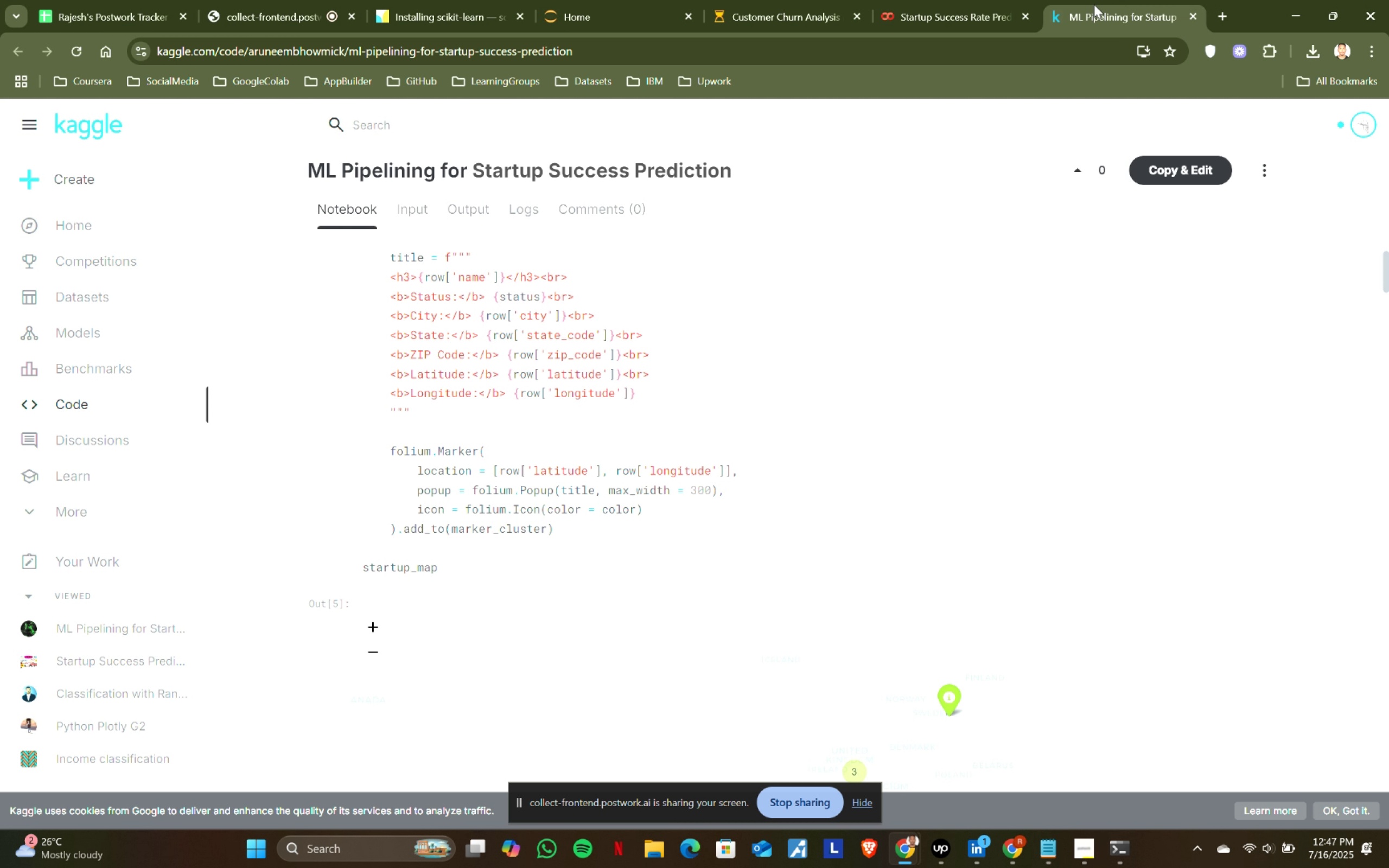 
left_click([1016, 0])
 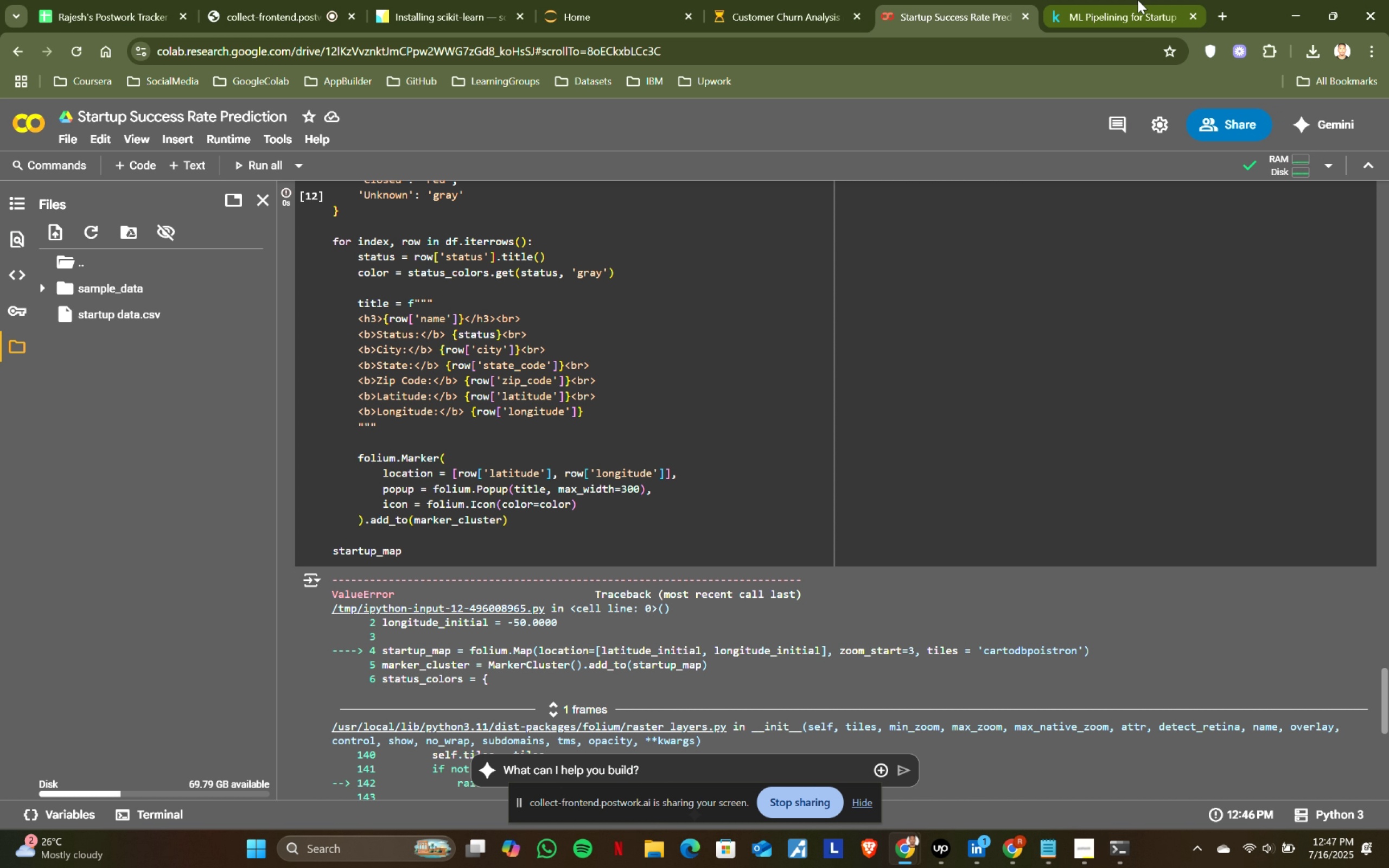 
left_click([1149, 0])
 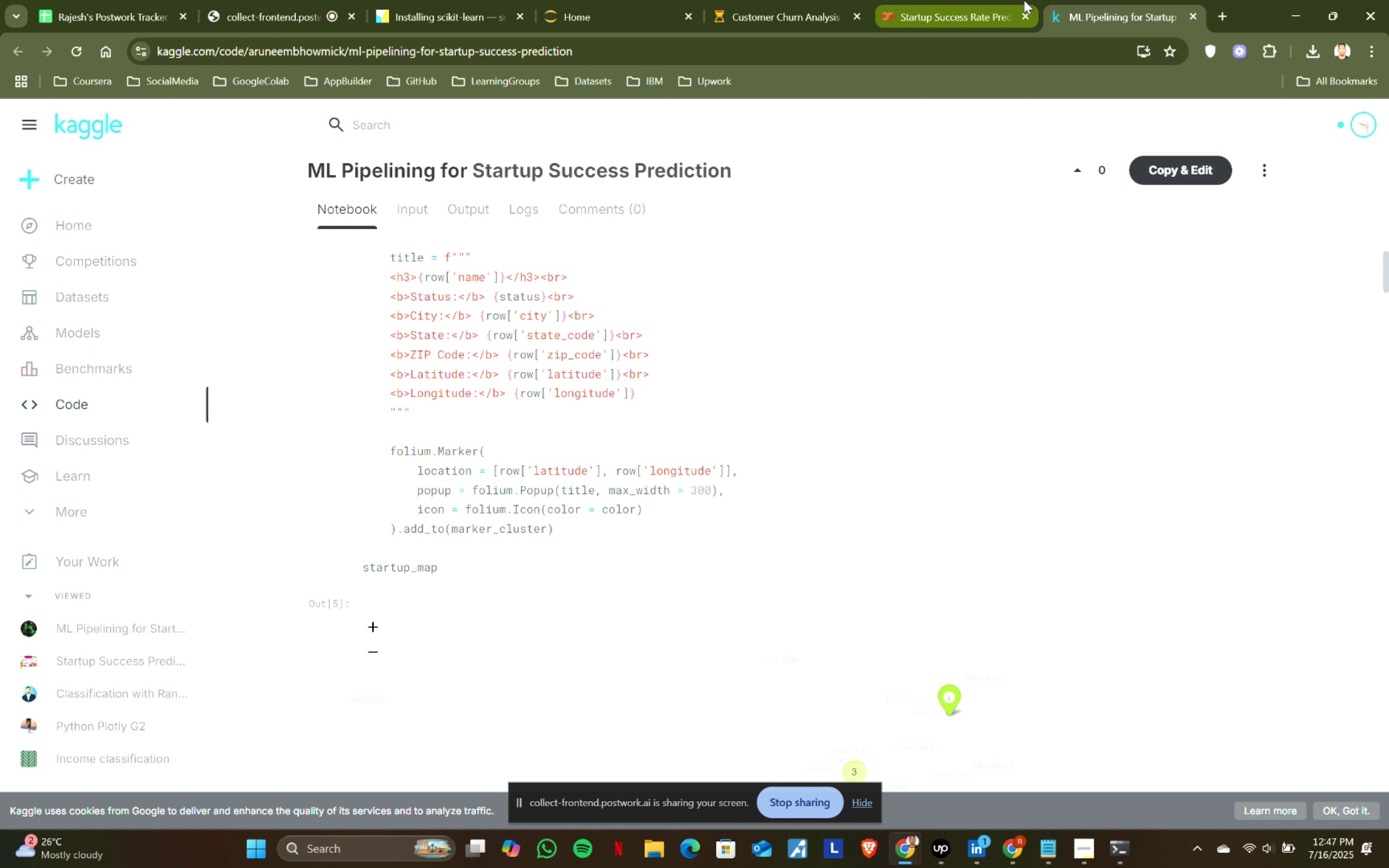 
left_click([1024, 0])
 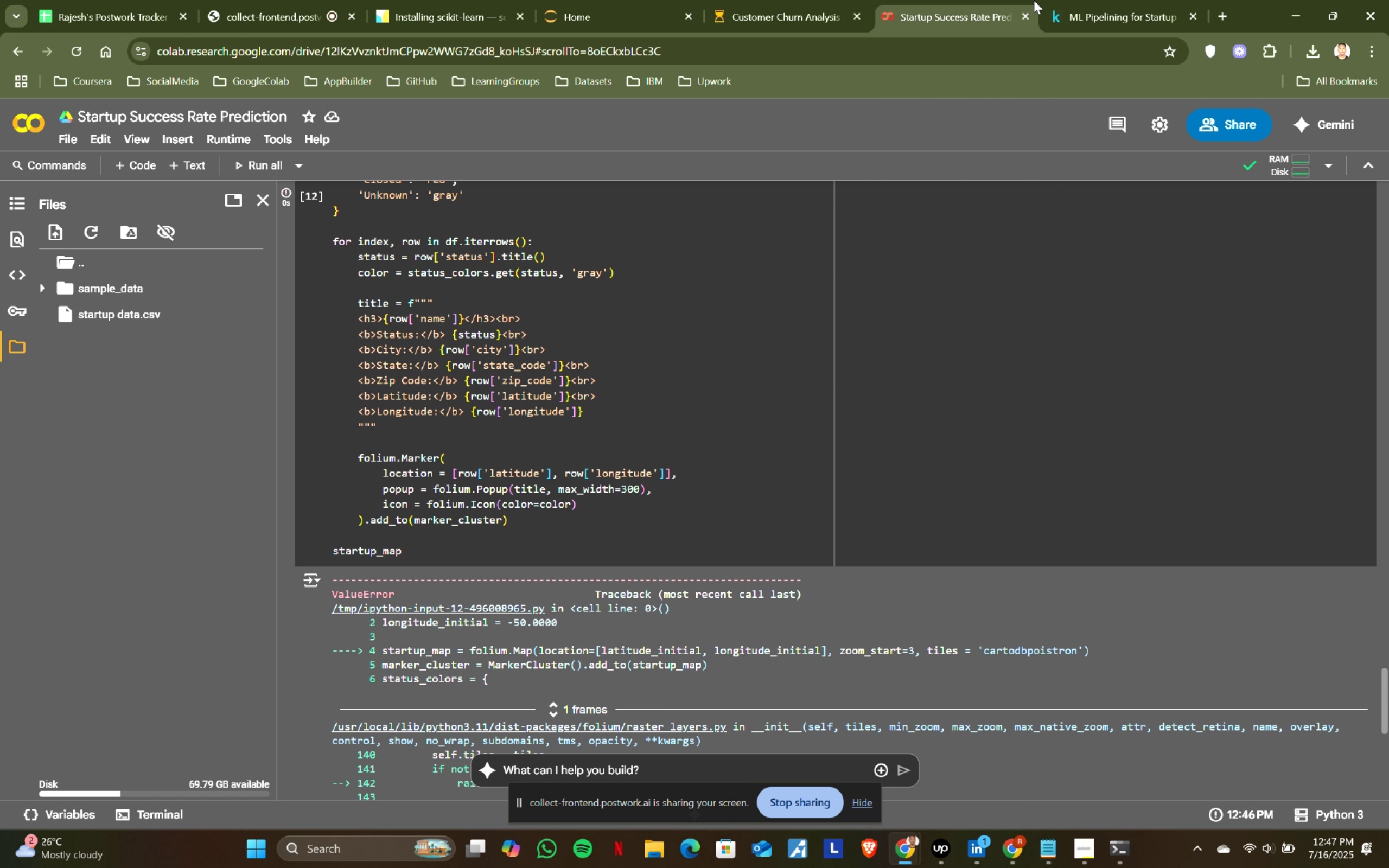 
left_click([1040, 0])
 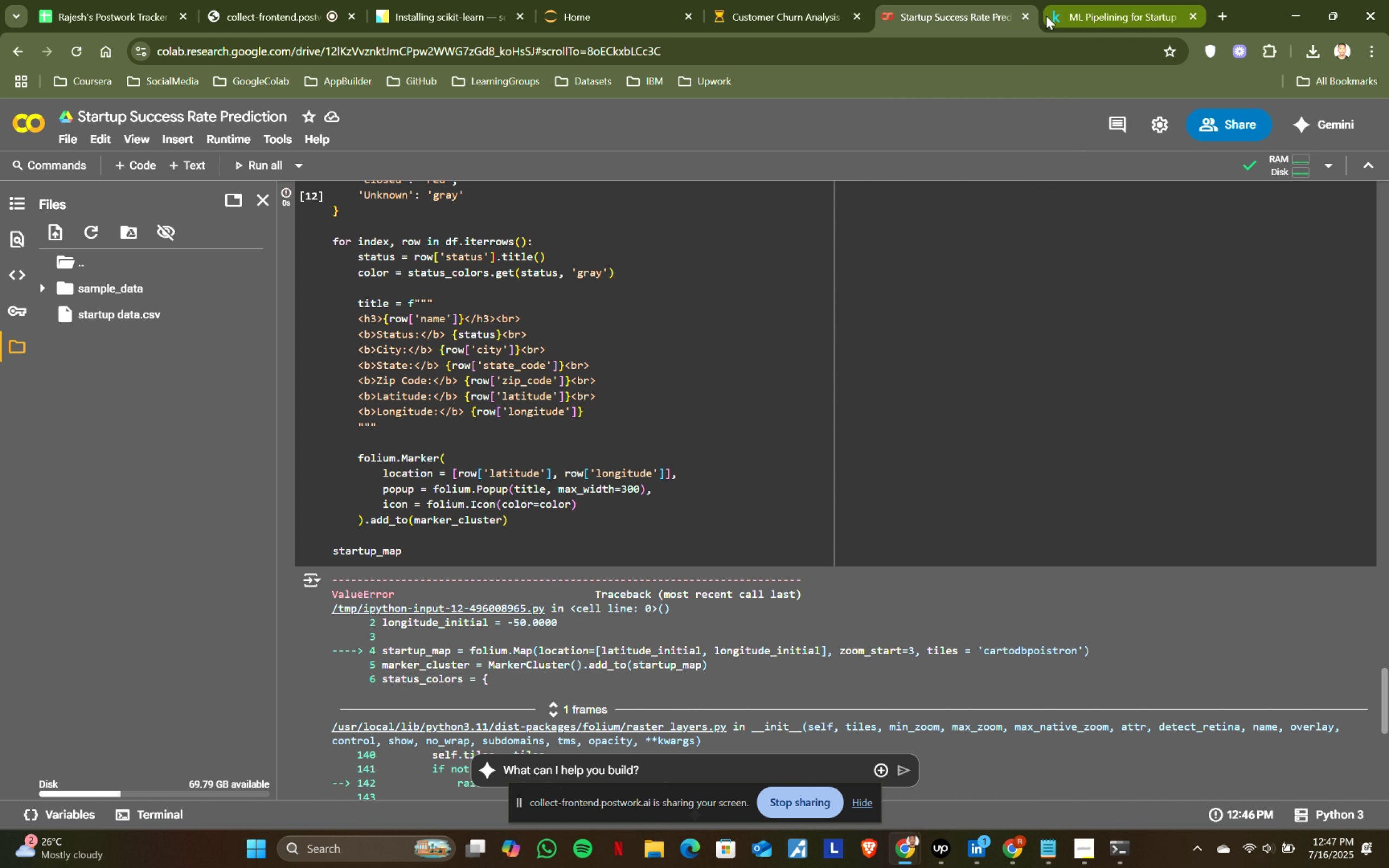 
left_click([1062, 11])
 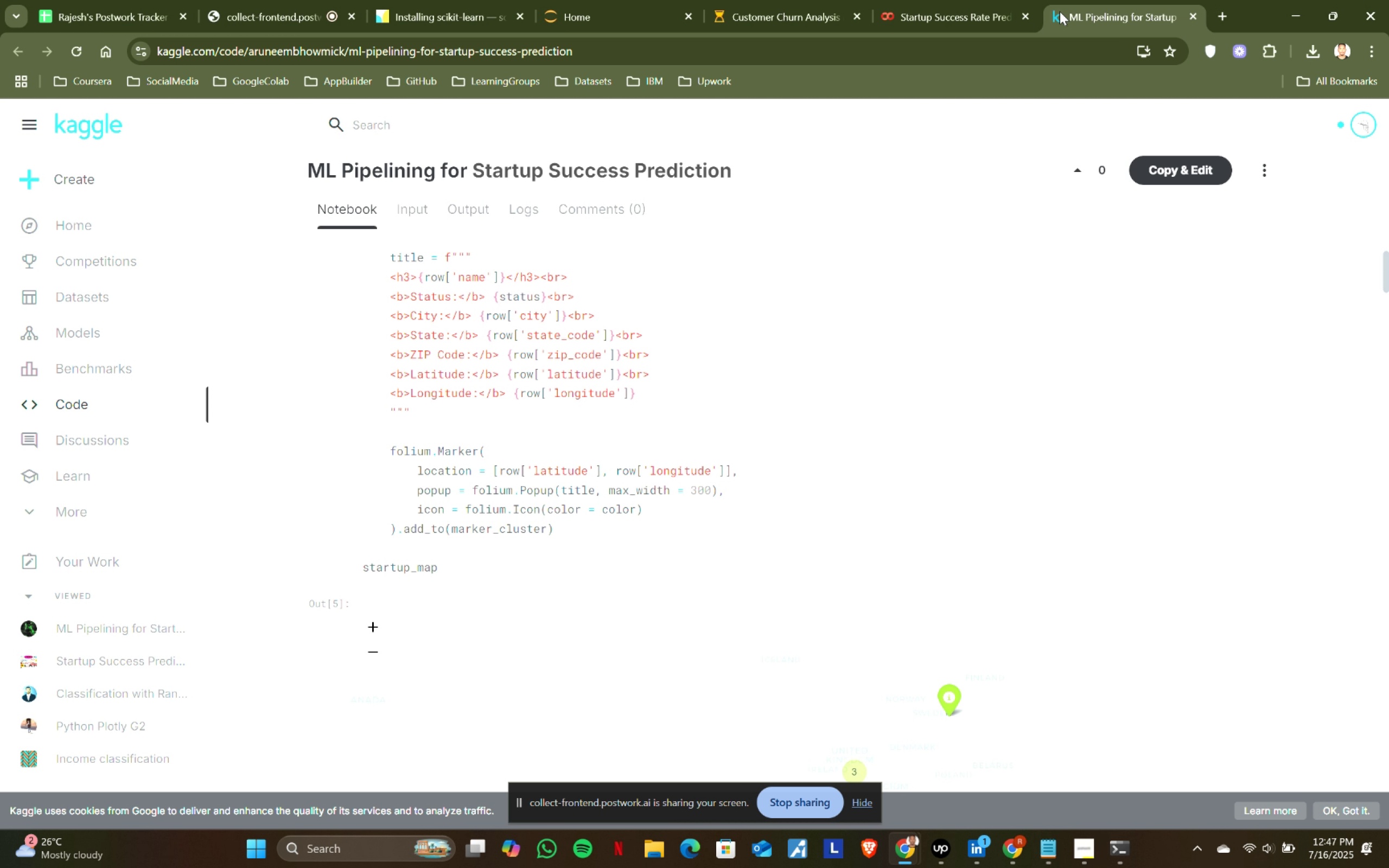 
left_click([1036, 8])
 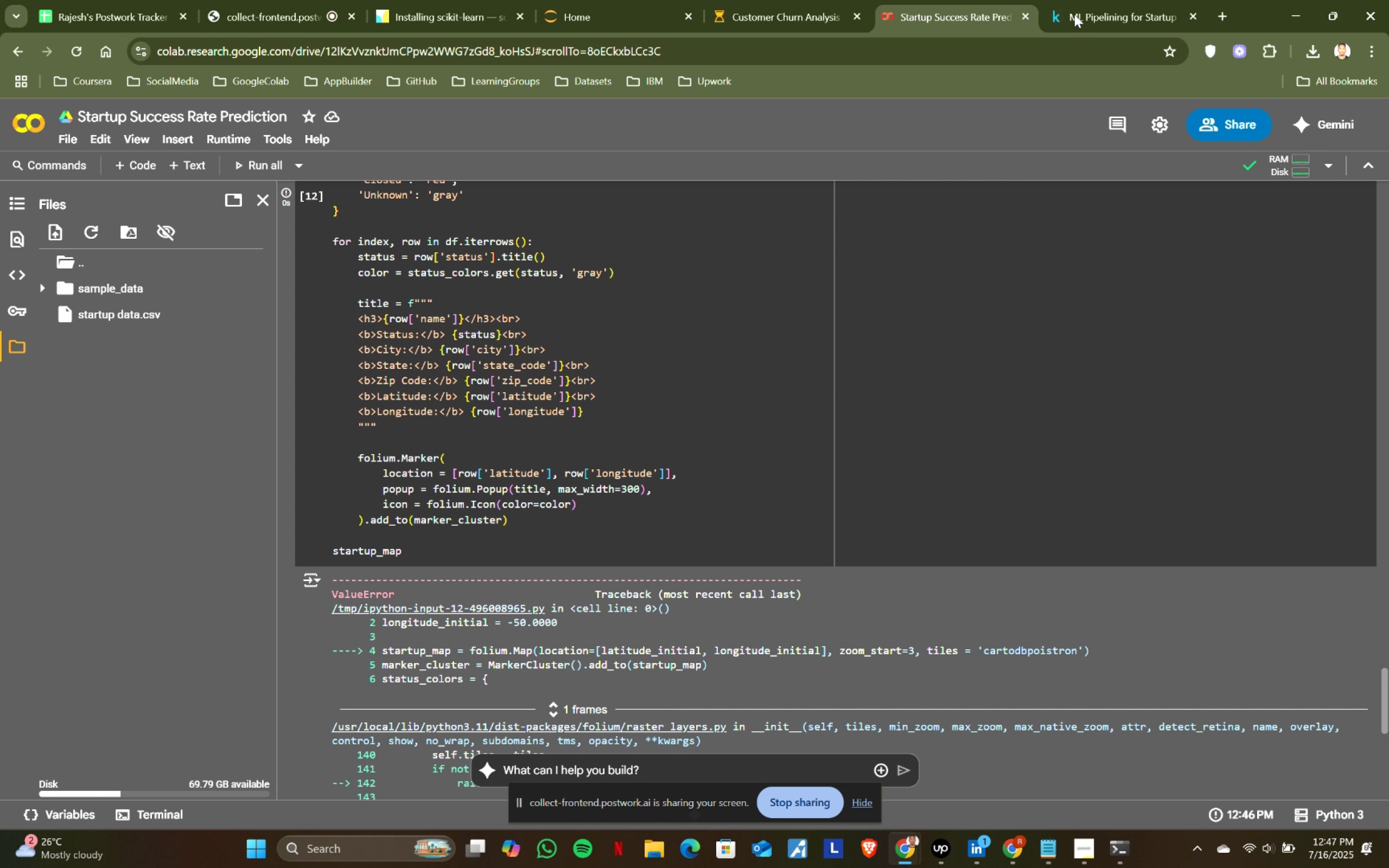 
left_click([1187, 18])
 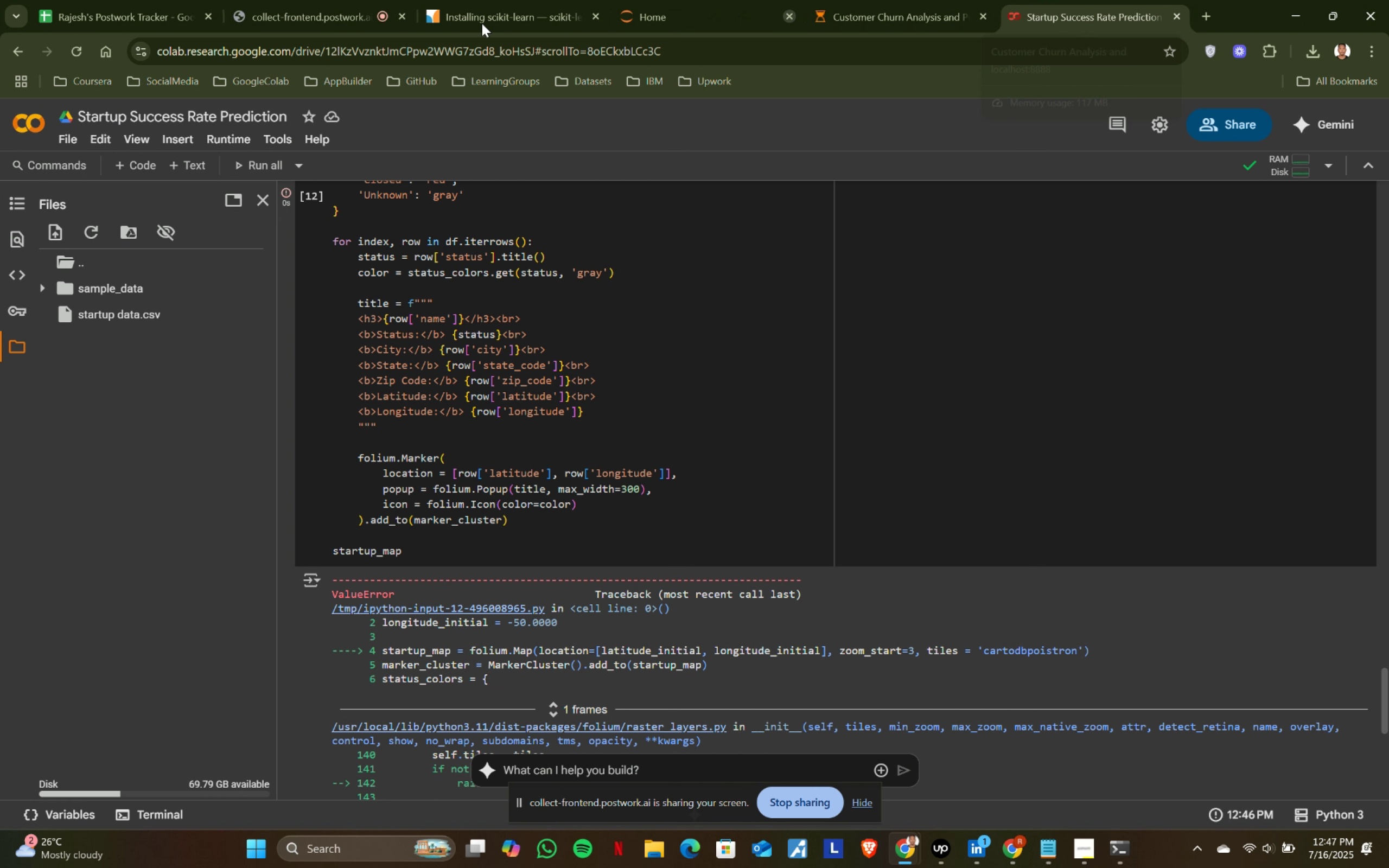 
left_click([18, 20])
 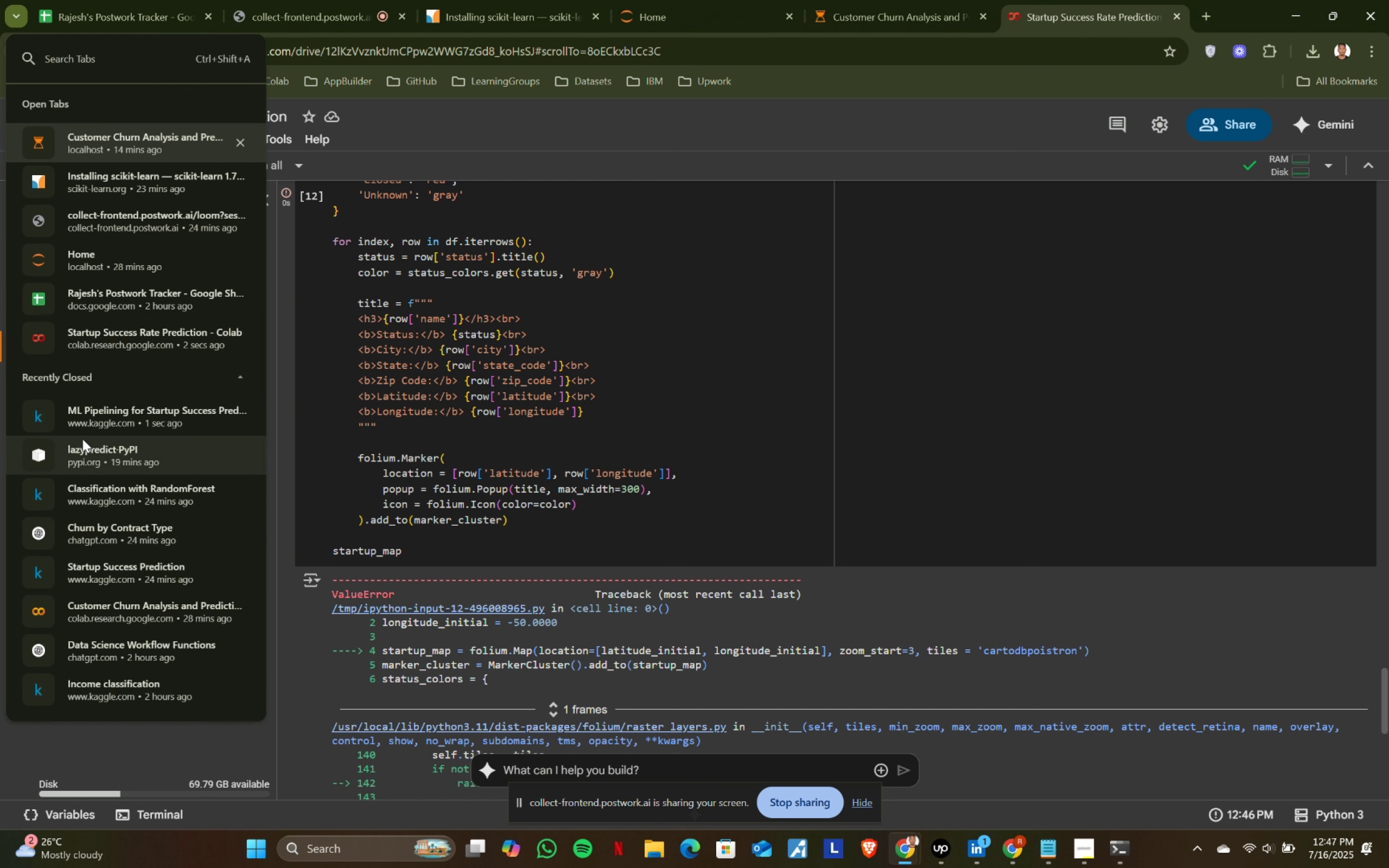 
left_click([112, 423])
 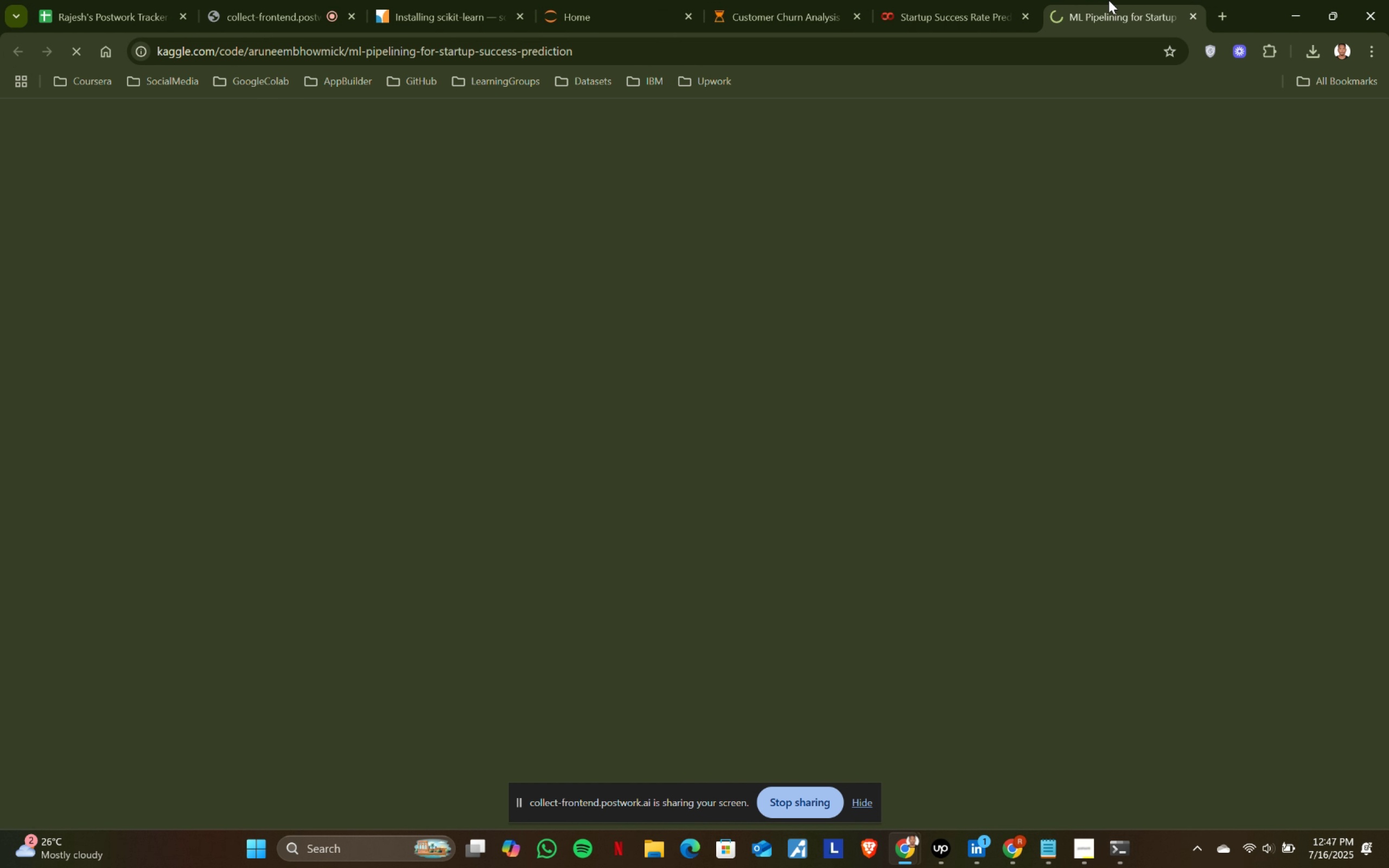 
left_click([939, 0])
 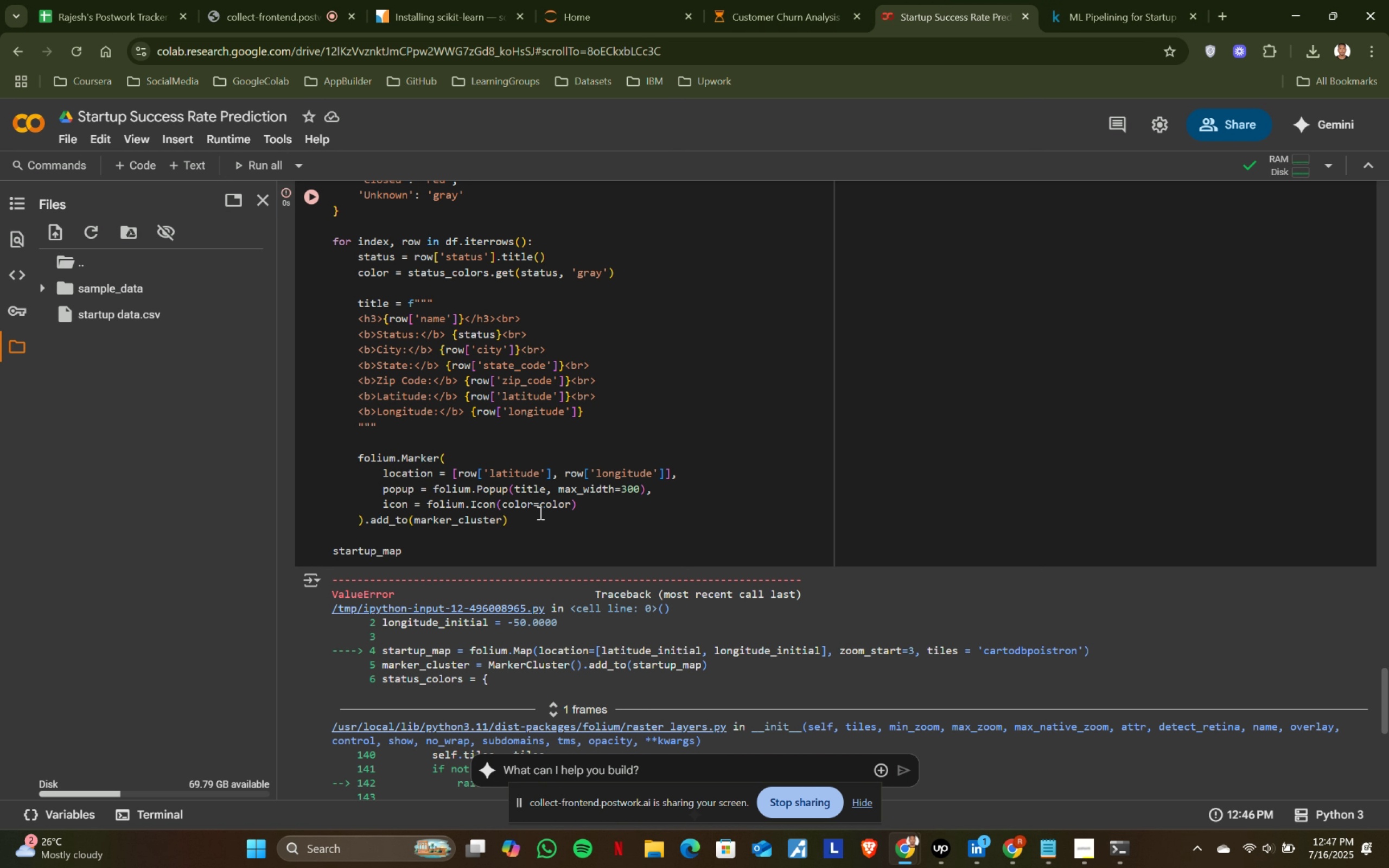 
scroll: coordinate [827, 292], scroll_direction: up, amount: 1.0
 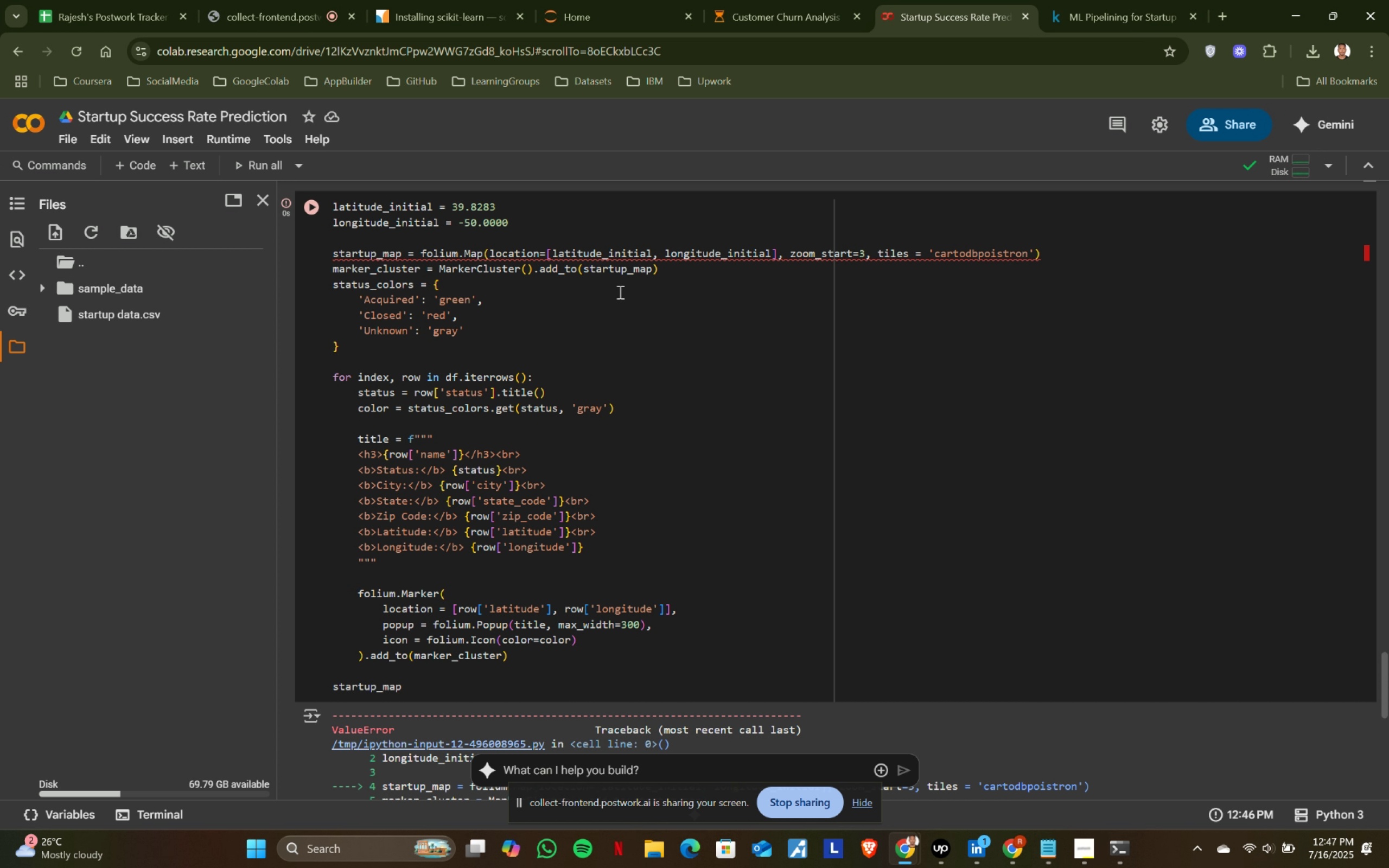 
left_click([647, 257])
 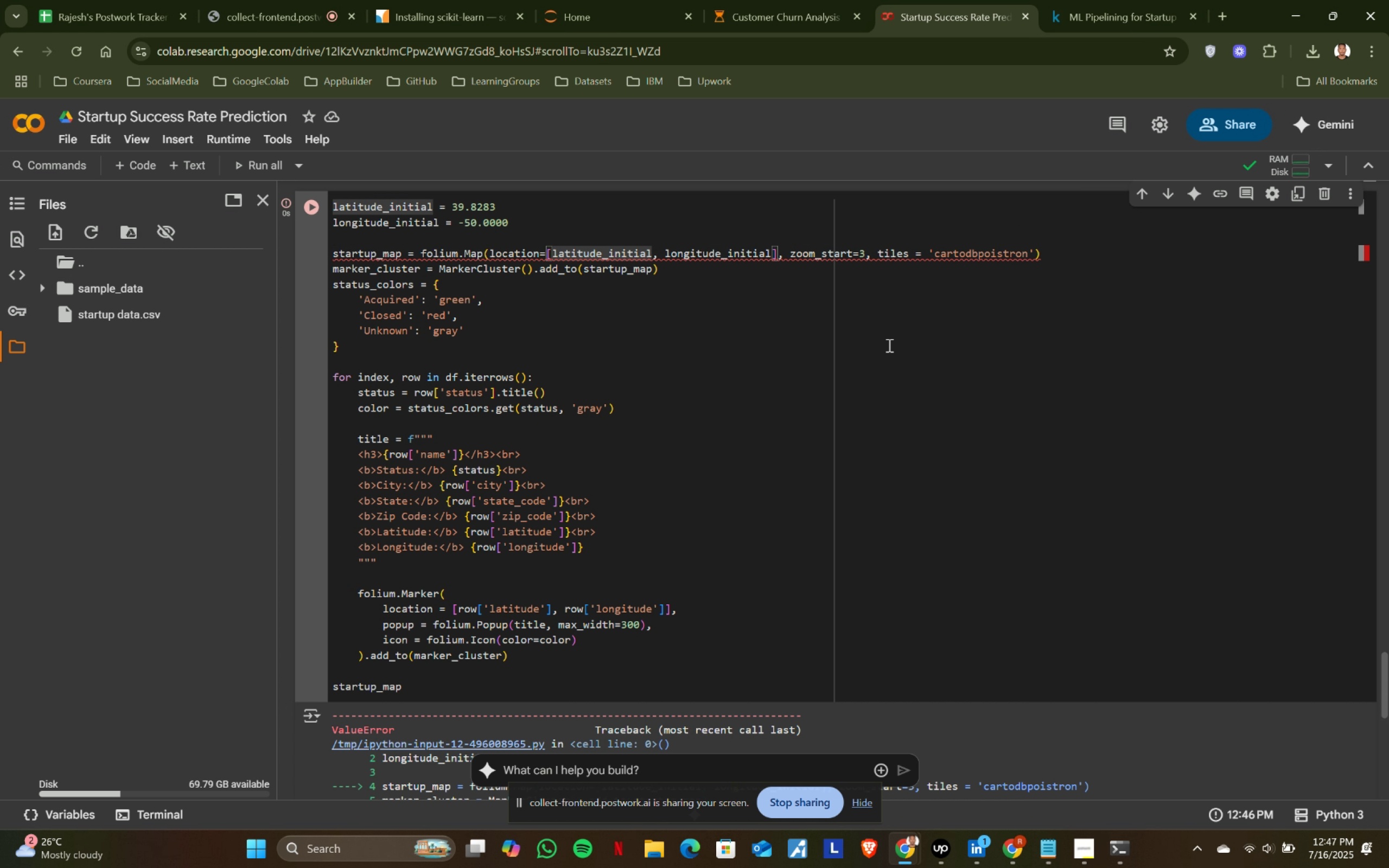 
scroll: coordinate [884, 342], scroll_direction: down, amount: 1.0
 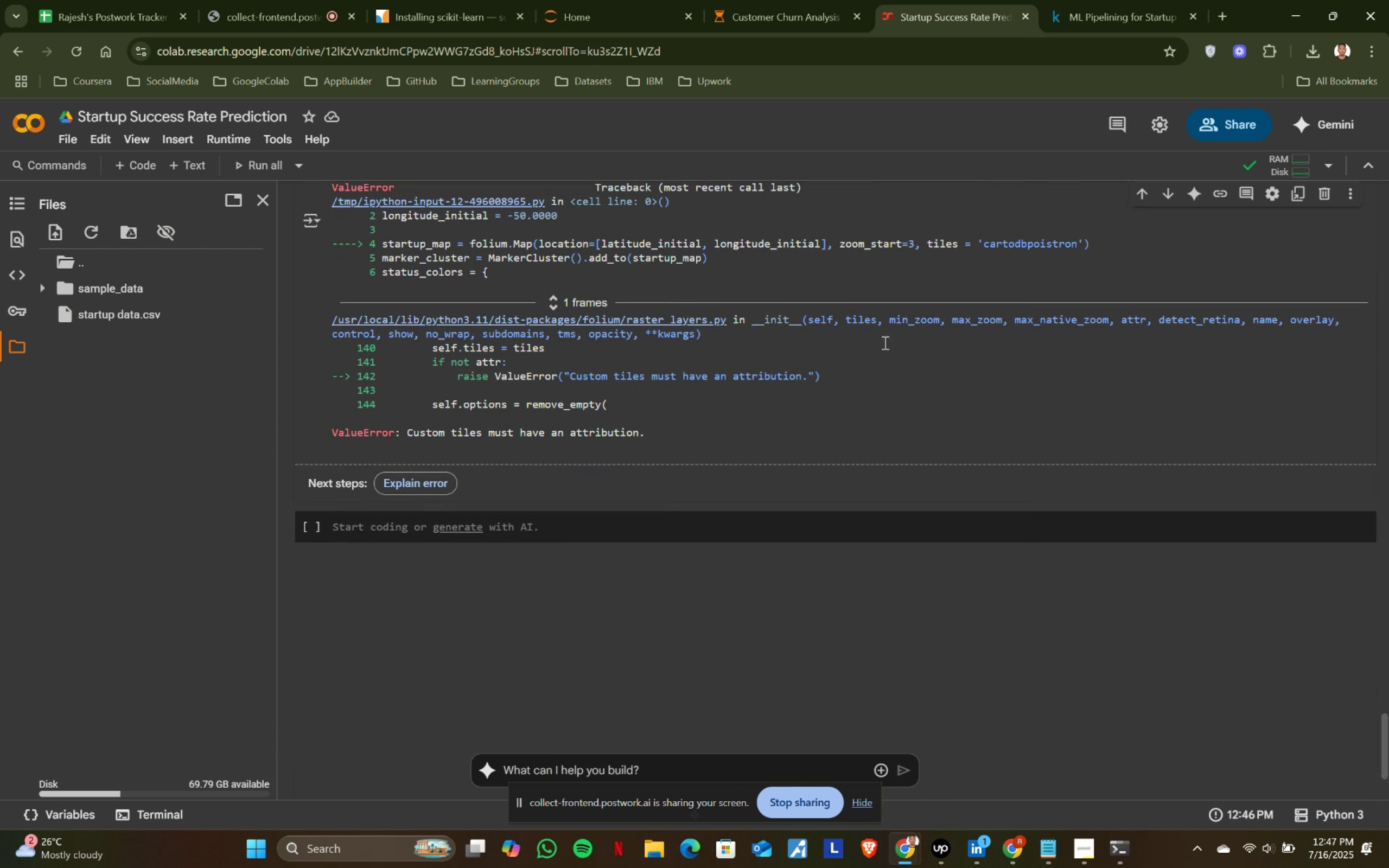 
scroll: coordinate [884, 342], scroll_direction: up, amount: 5.0
 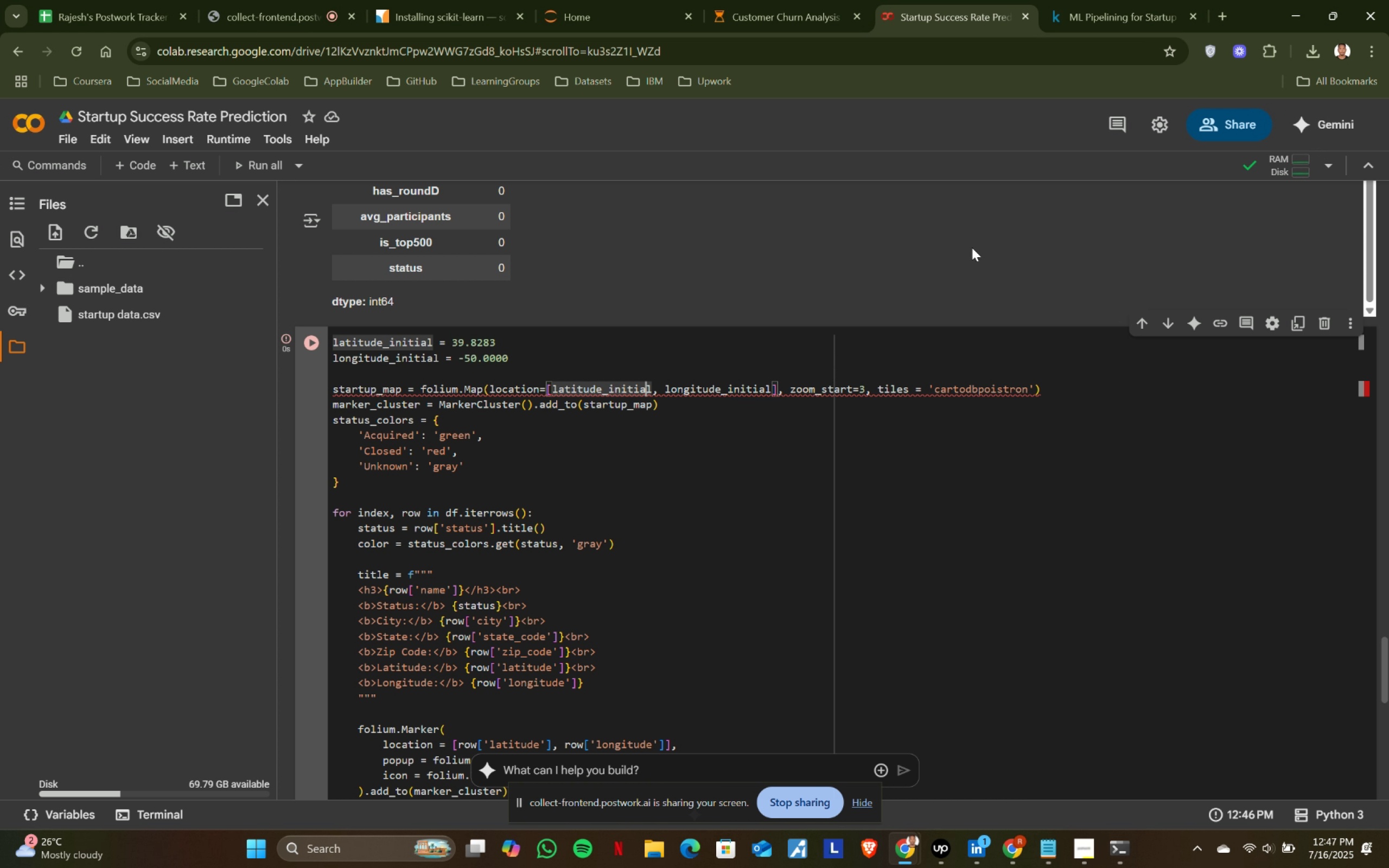 
left_click([1080, 14])
 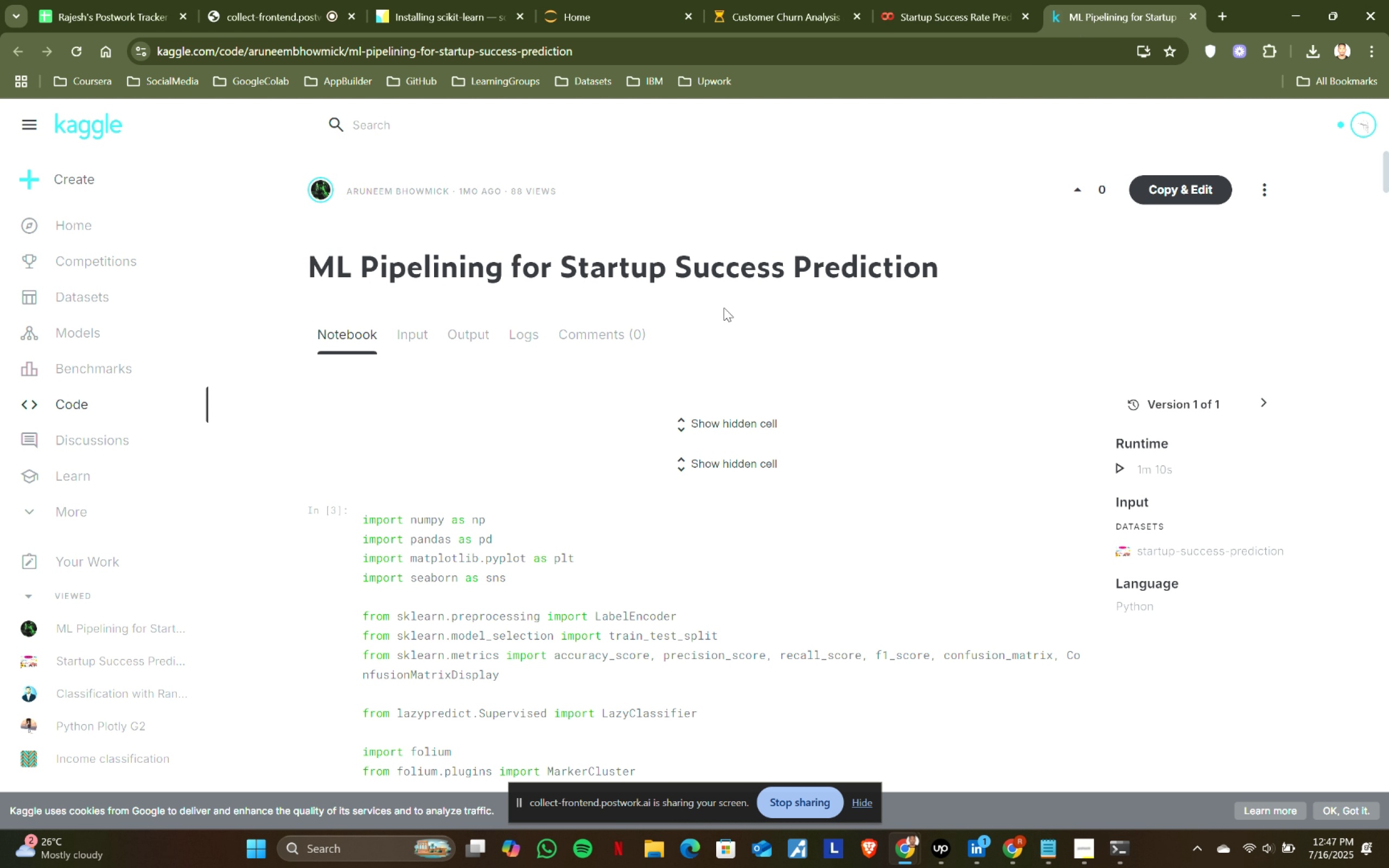 
scroll: coordinate [544, 531], scroll_direction: down, amount: 10.0
 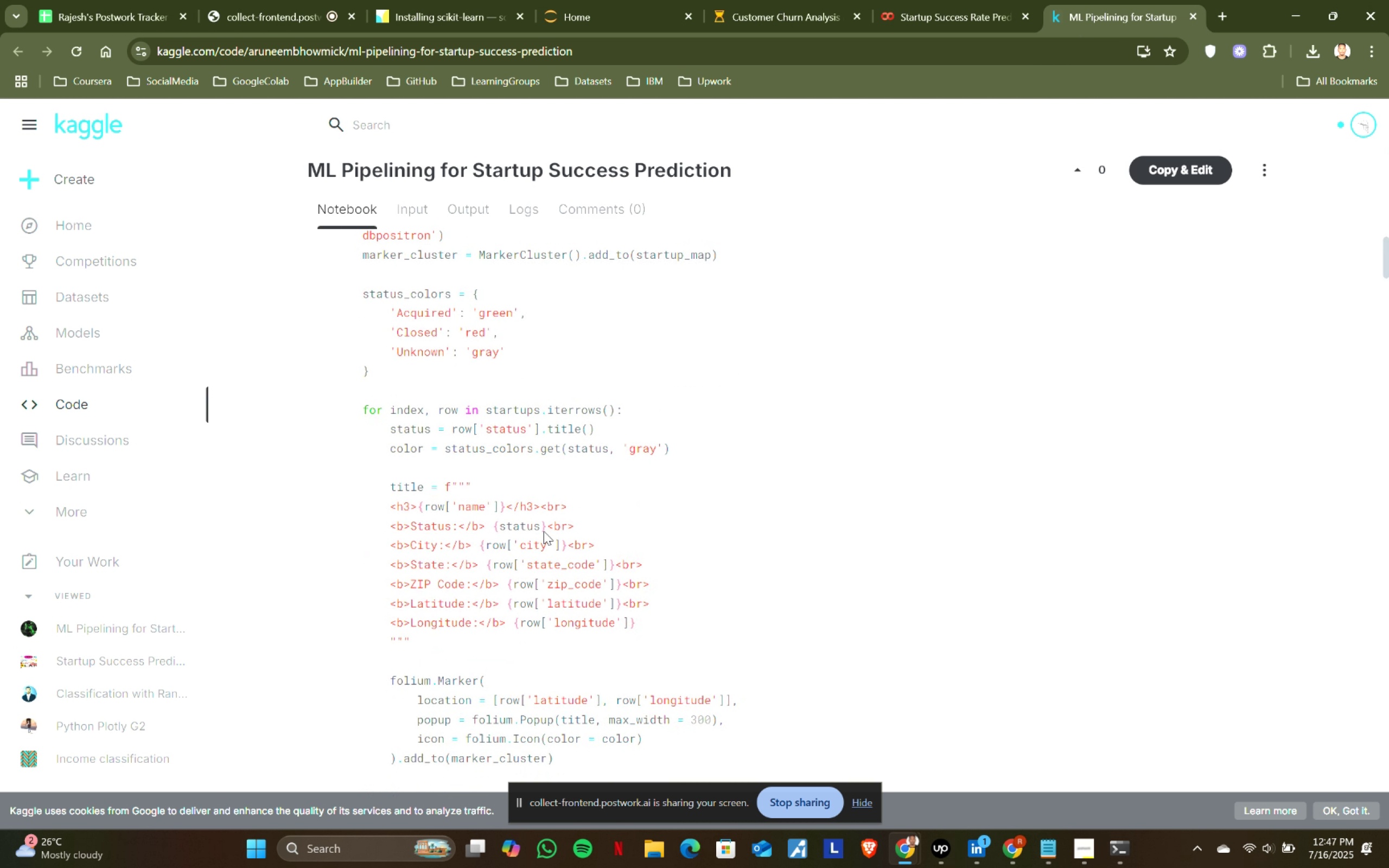 
scroll: coordinate [544, 531], scroll_direction: up, amount: 1.0
 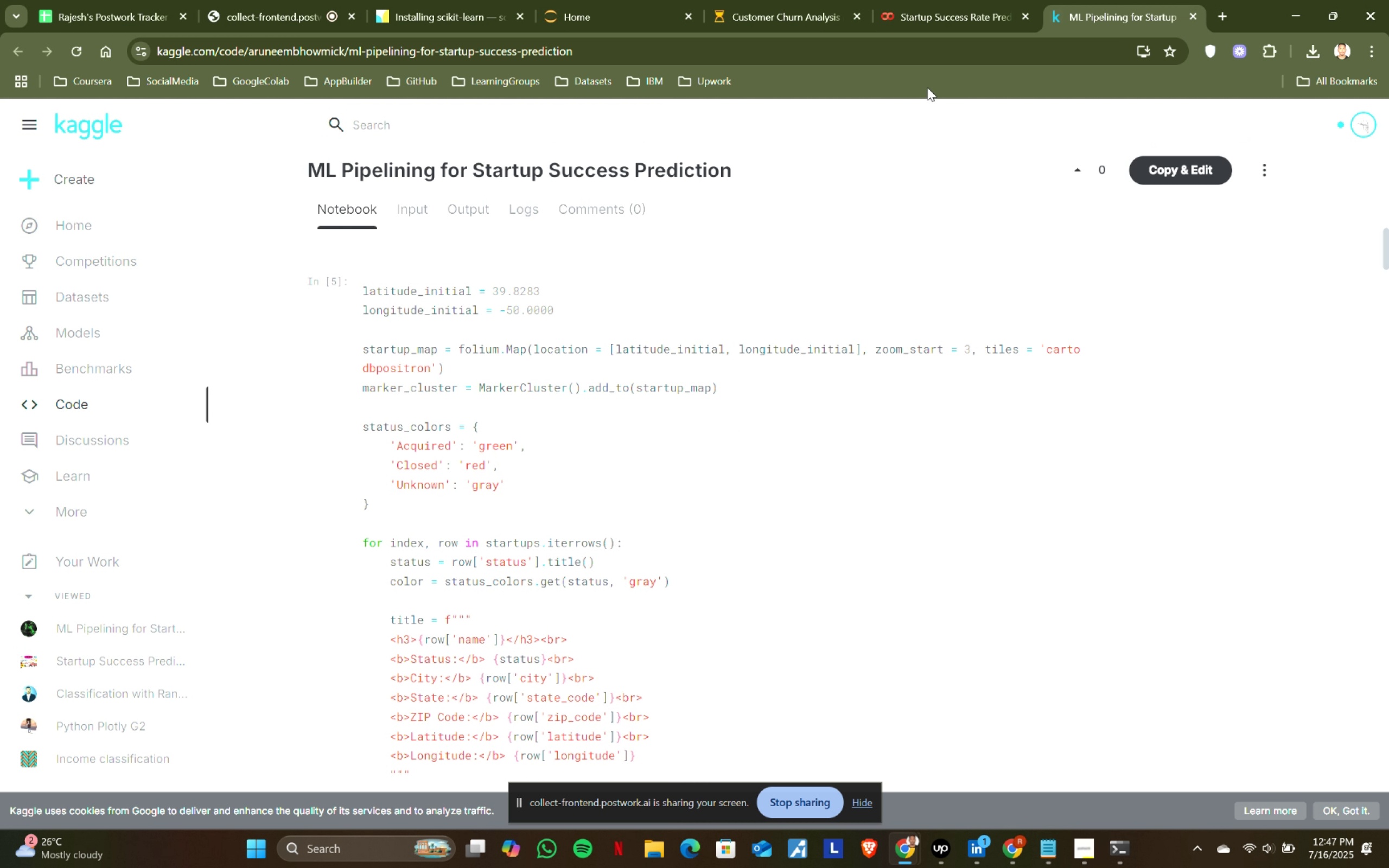 
left_click([929, 12])
 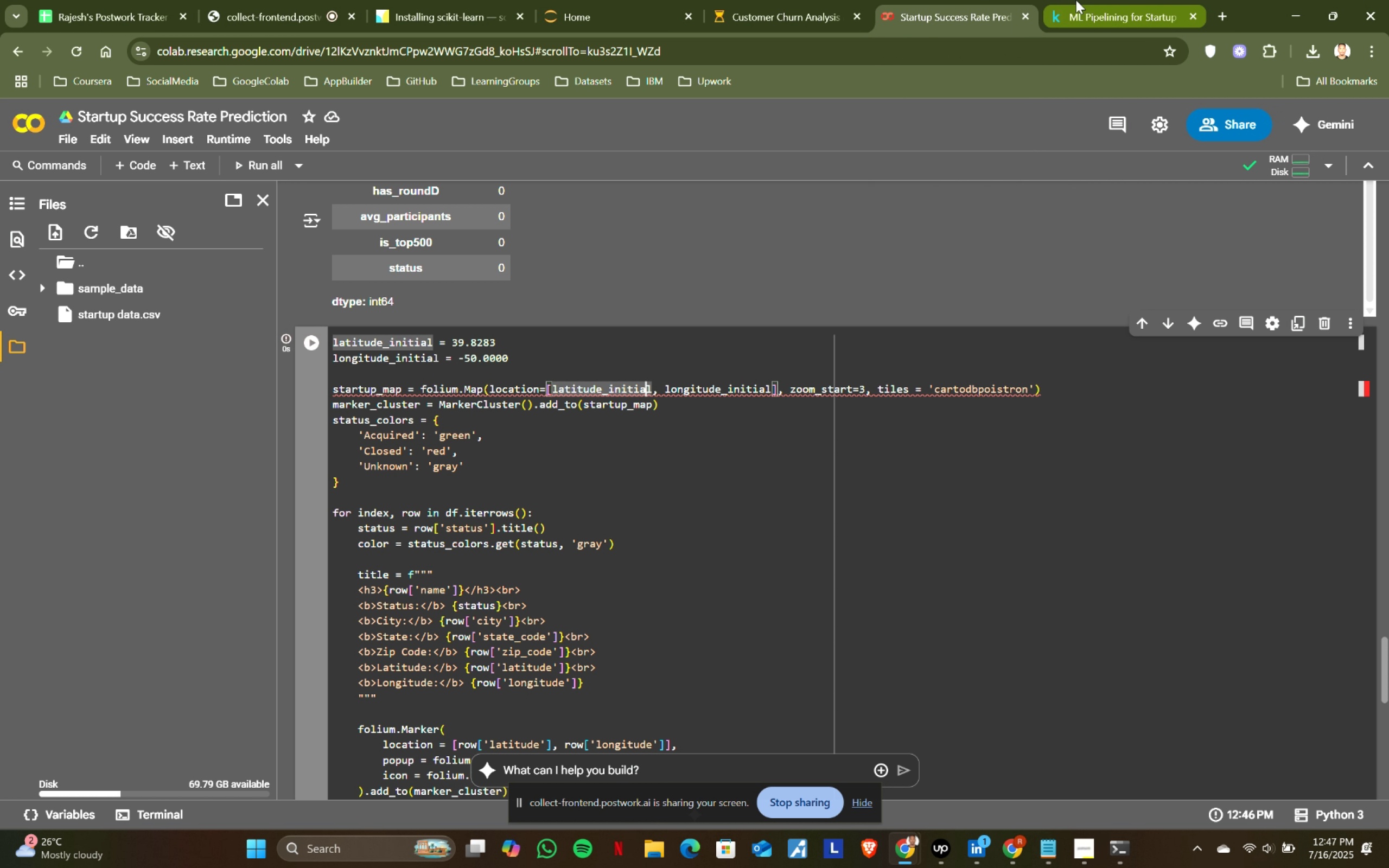 
left_click([1076, 0])
 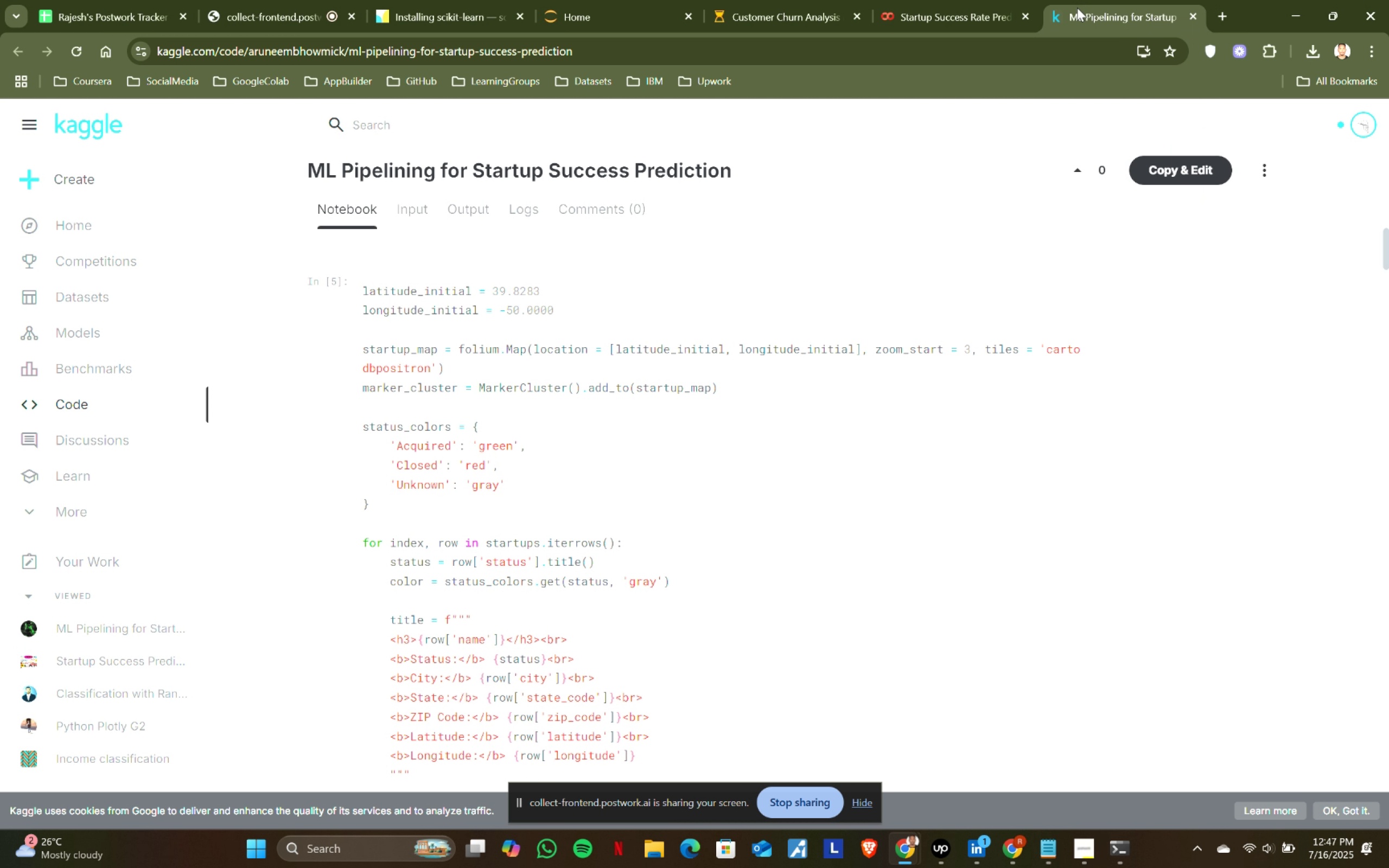 
left_click([1009, 0])
 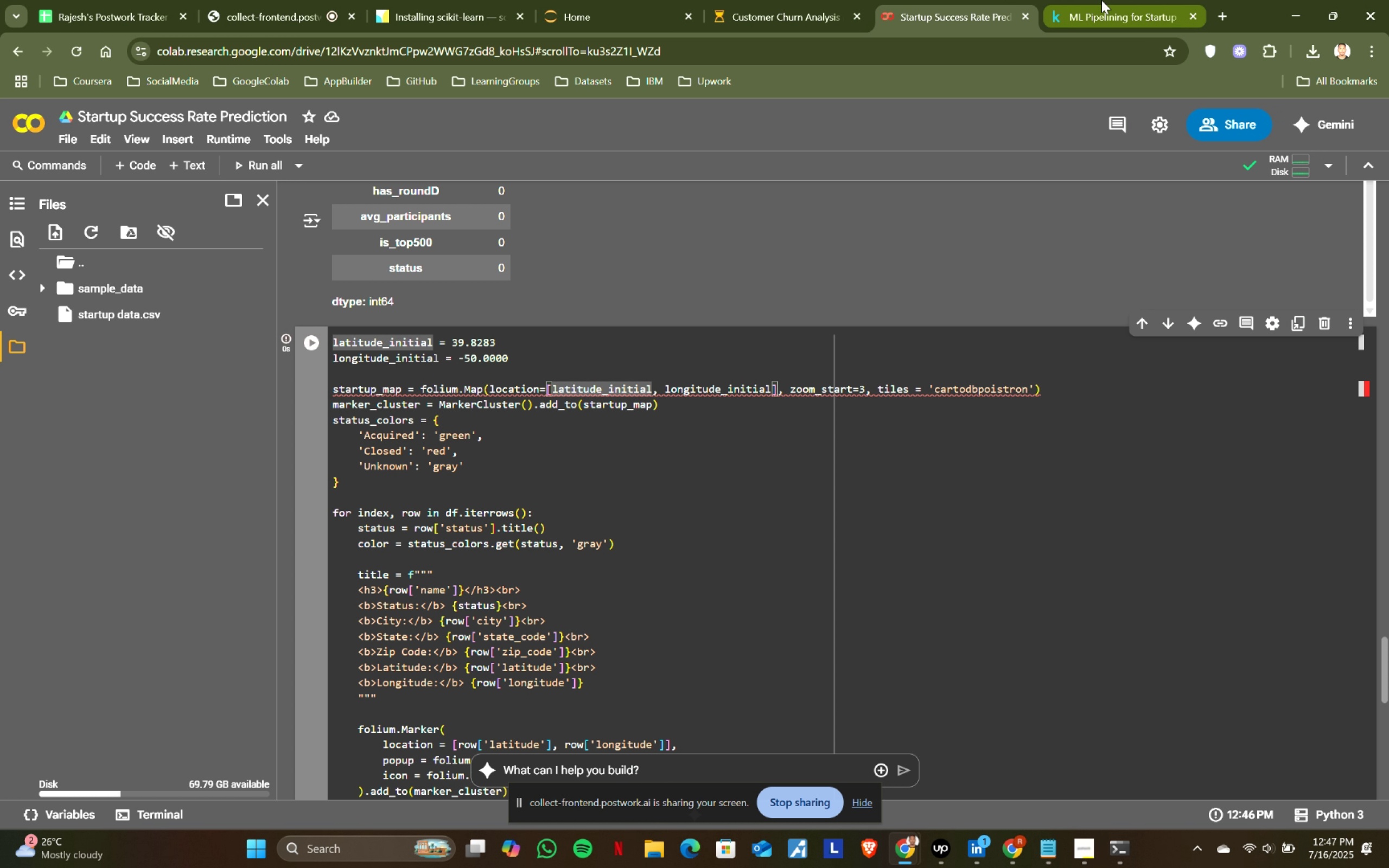 
left_click([1114, 0])
 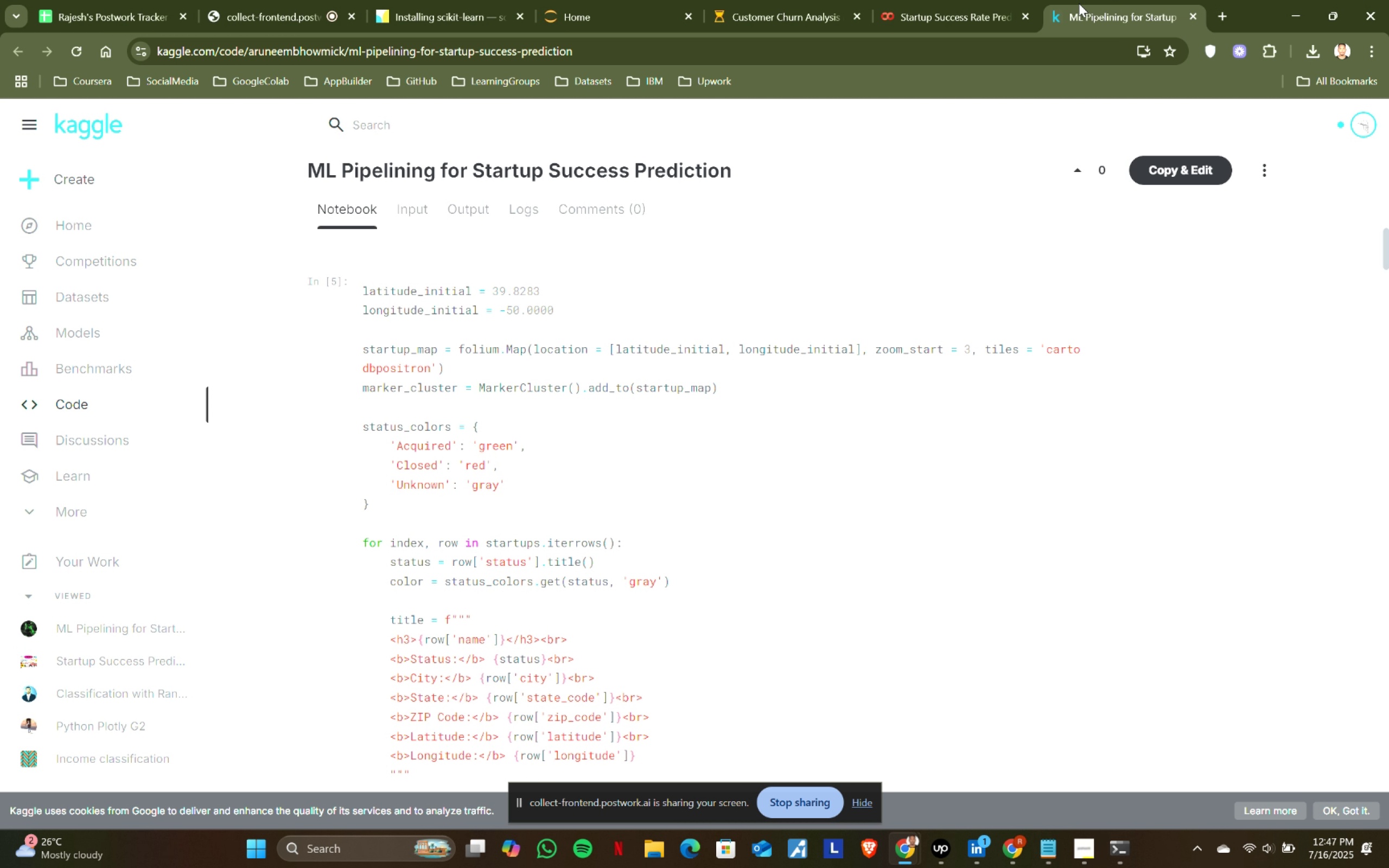 
left_click([942, 1])
 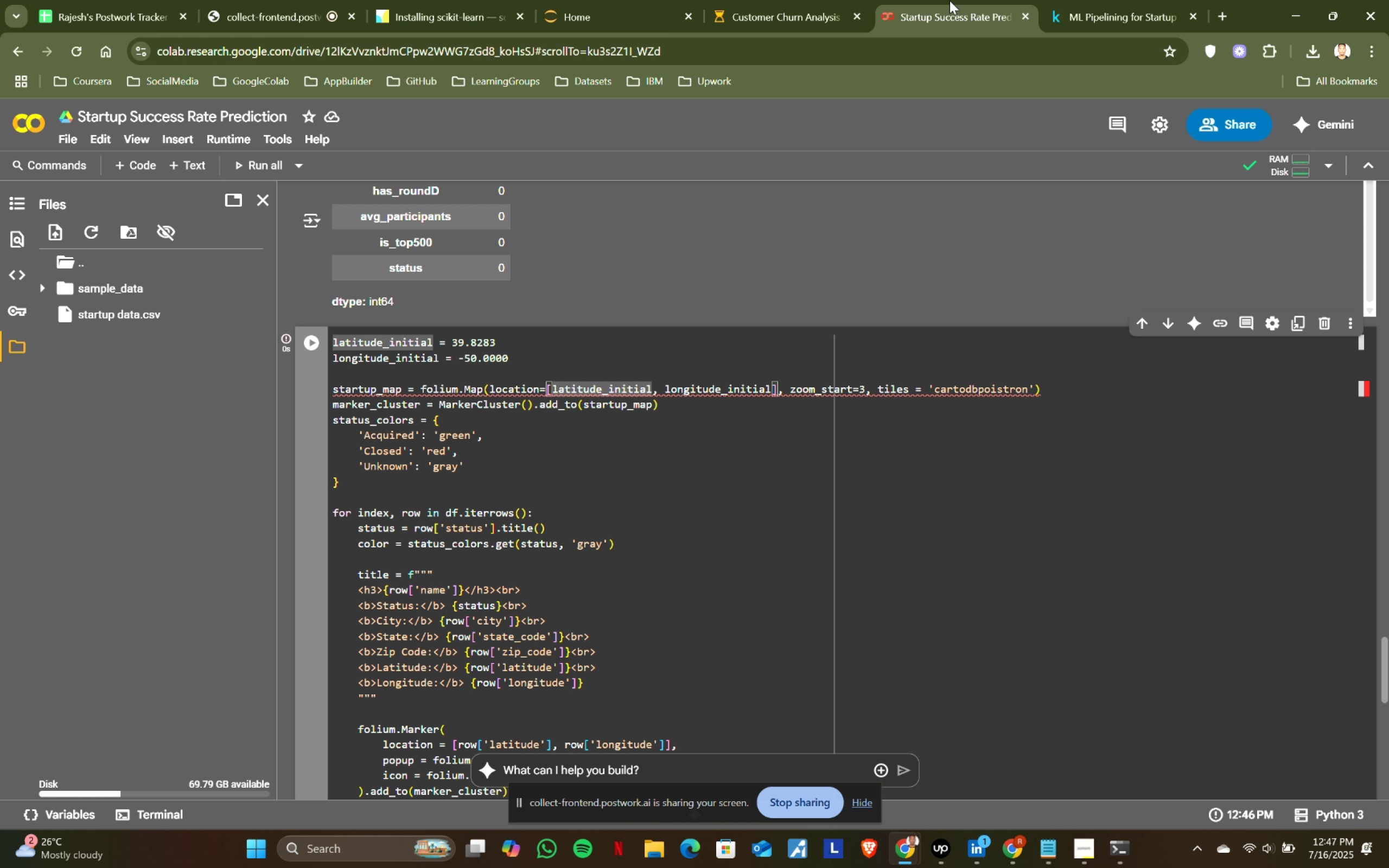 
left_click([1083, 0])
 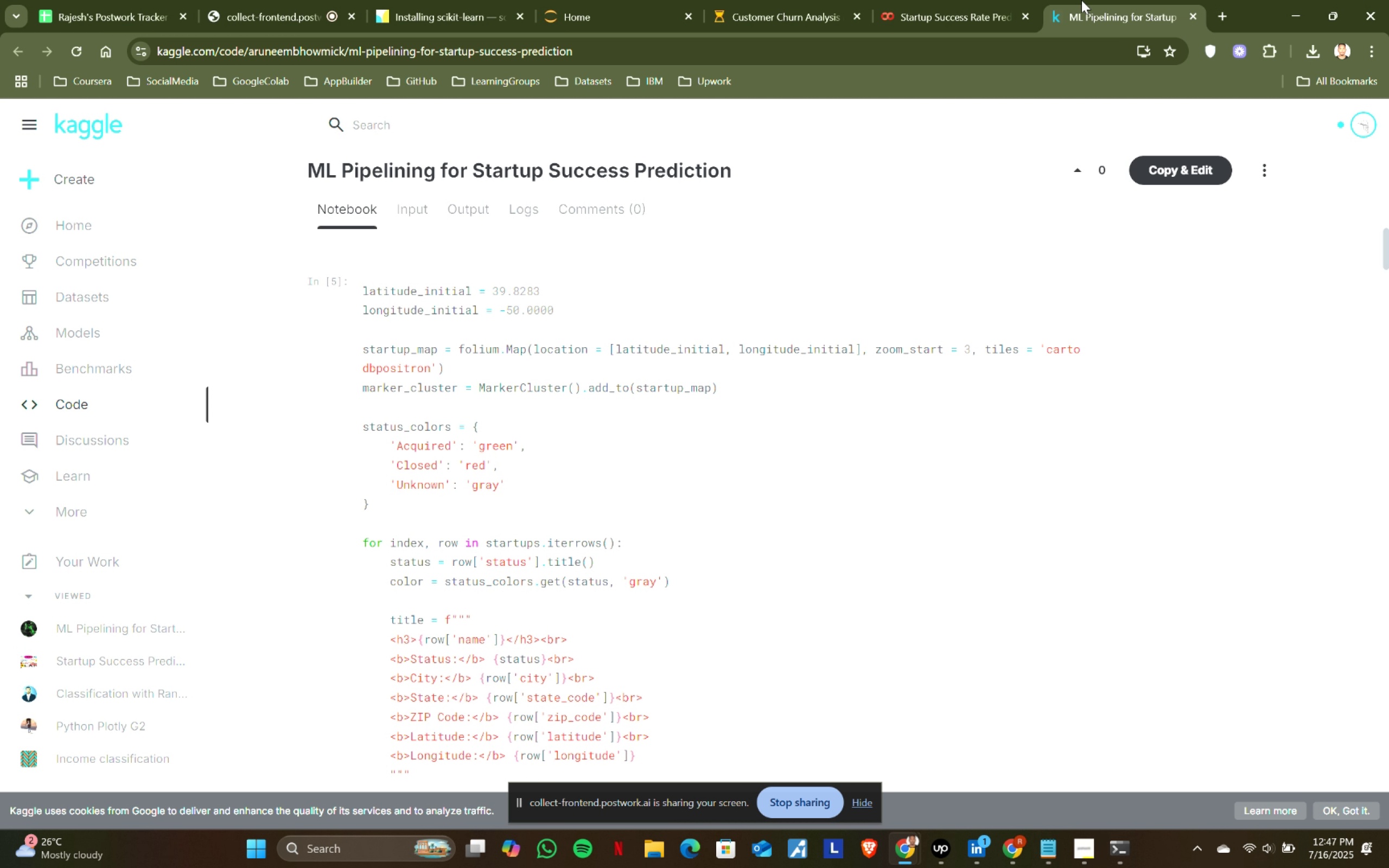 
left_click([914, 0])
 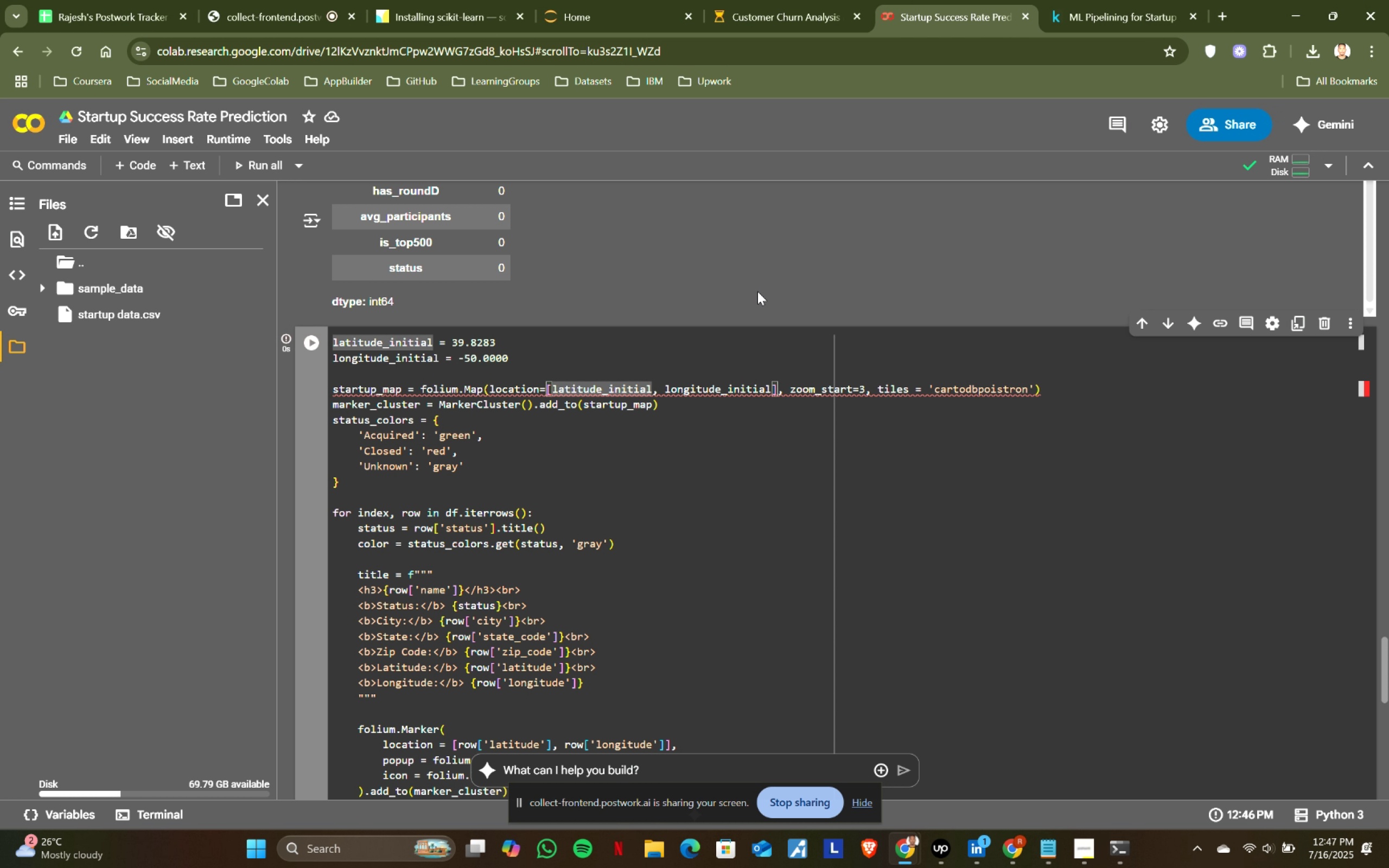 
scroll: coordinate [575, 520], scroll_direction: down, amount: 1.0
 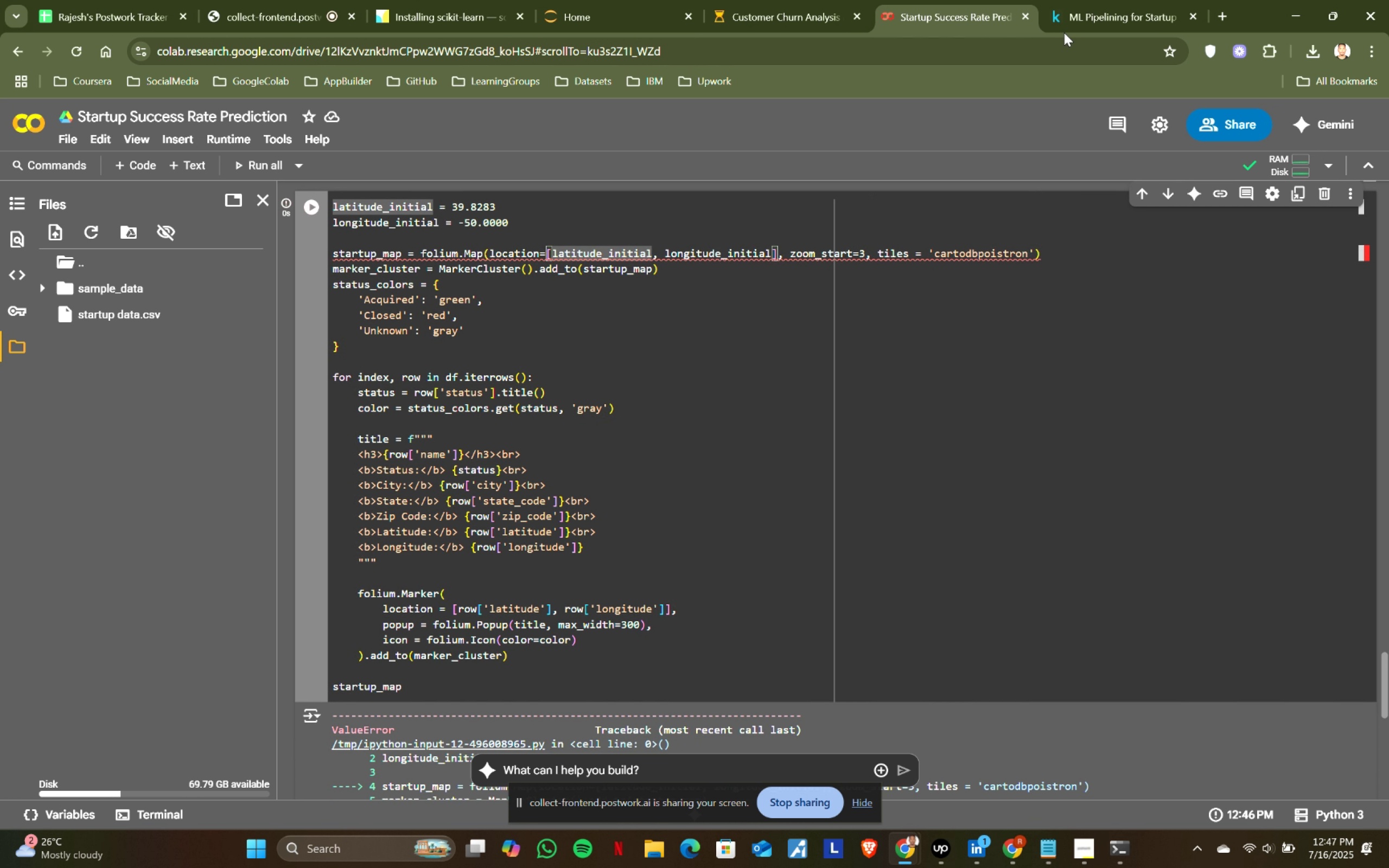 
left_click([1078, 0])
 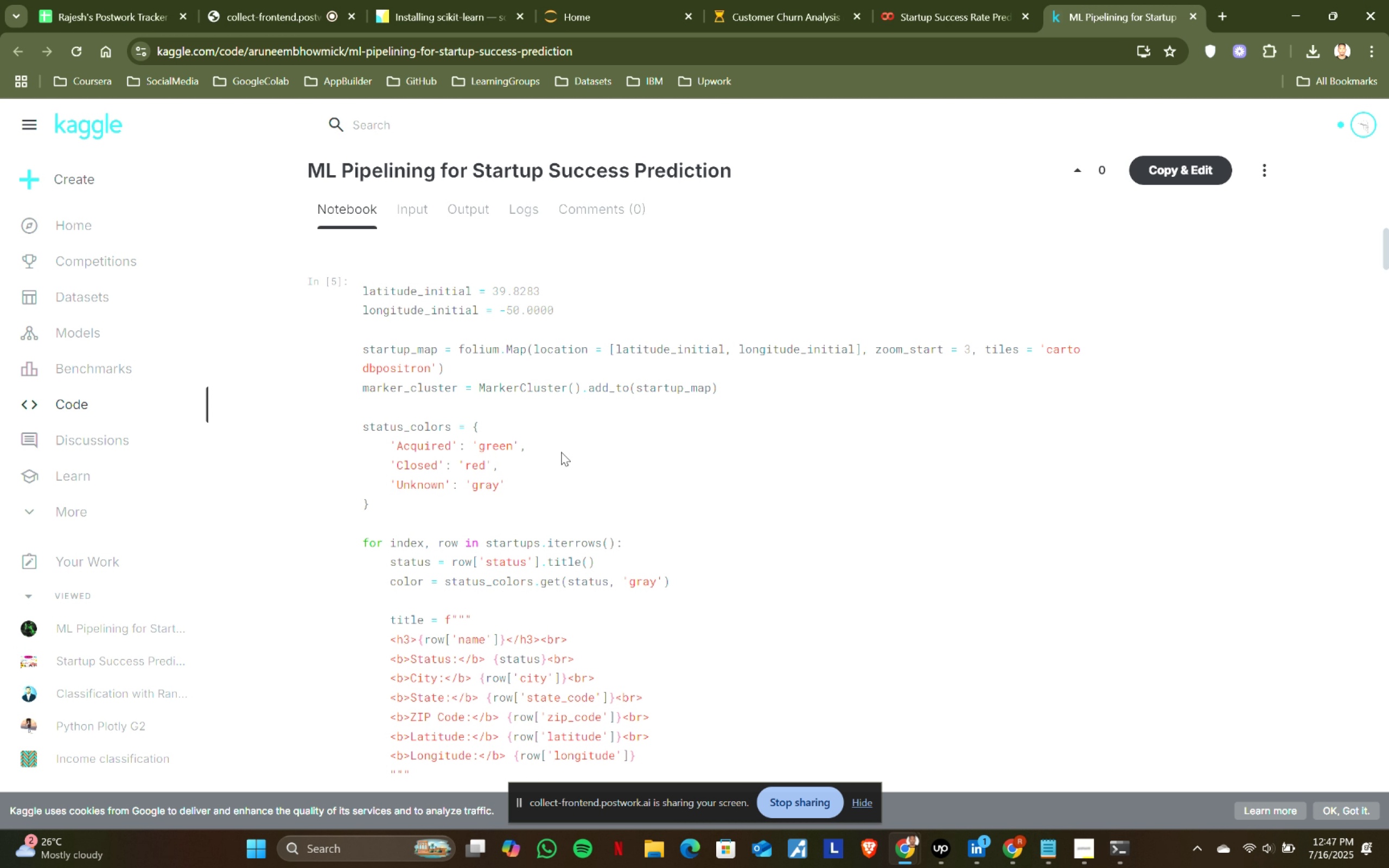 
left_click([558, 459])
 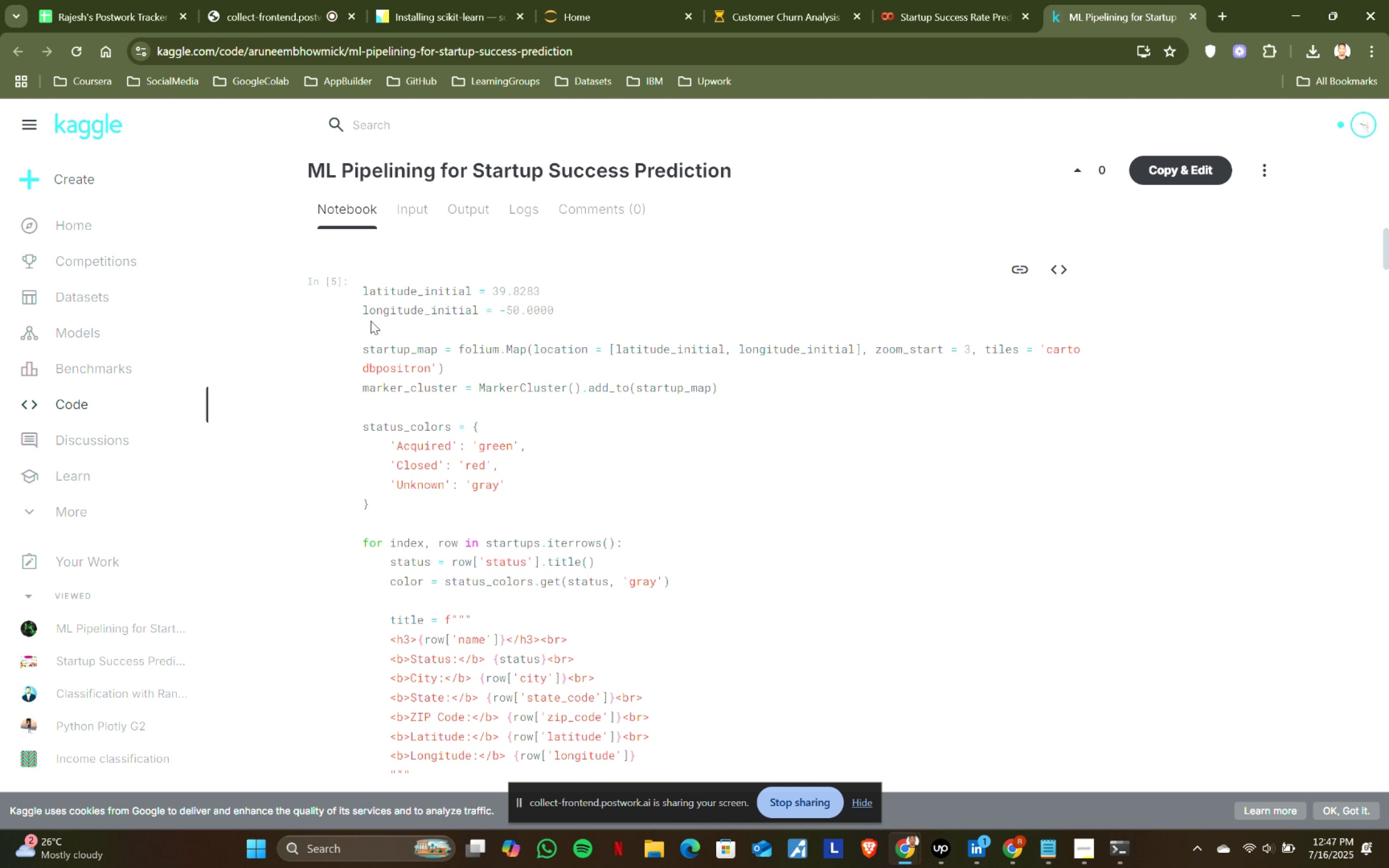 
left_click_drag(start_coordinate=[362, 293], to_coordinate=[576, 548])
 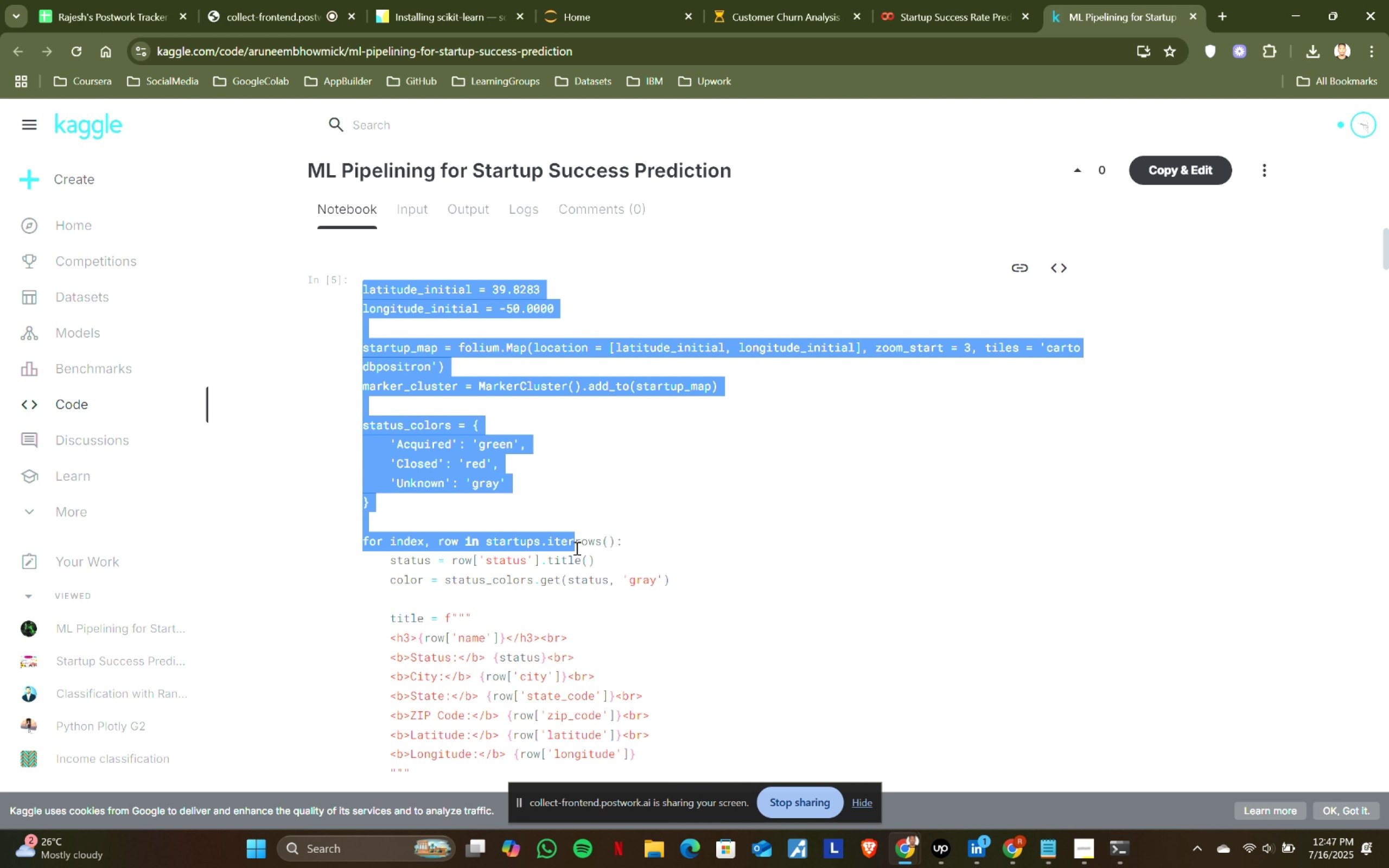 
scroll: coordinate [576, 548], scroll_direction: down, amount: 3.0
 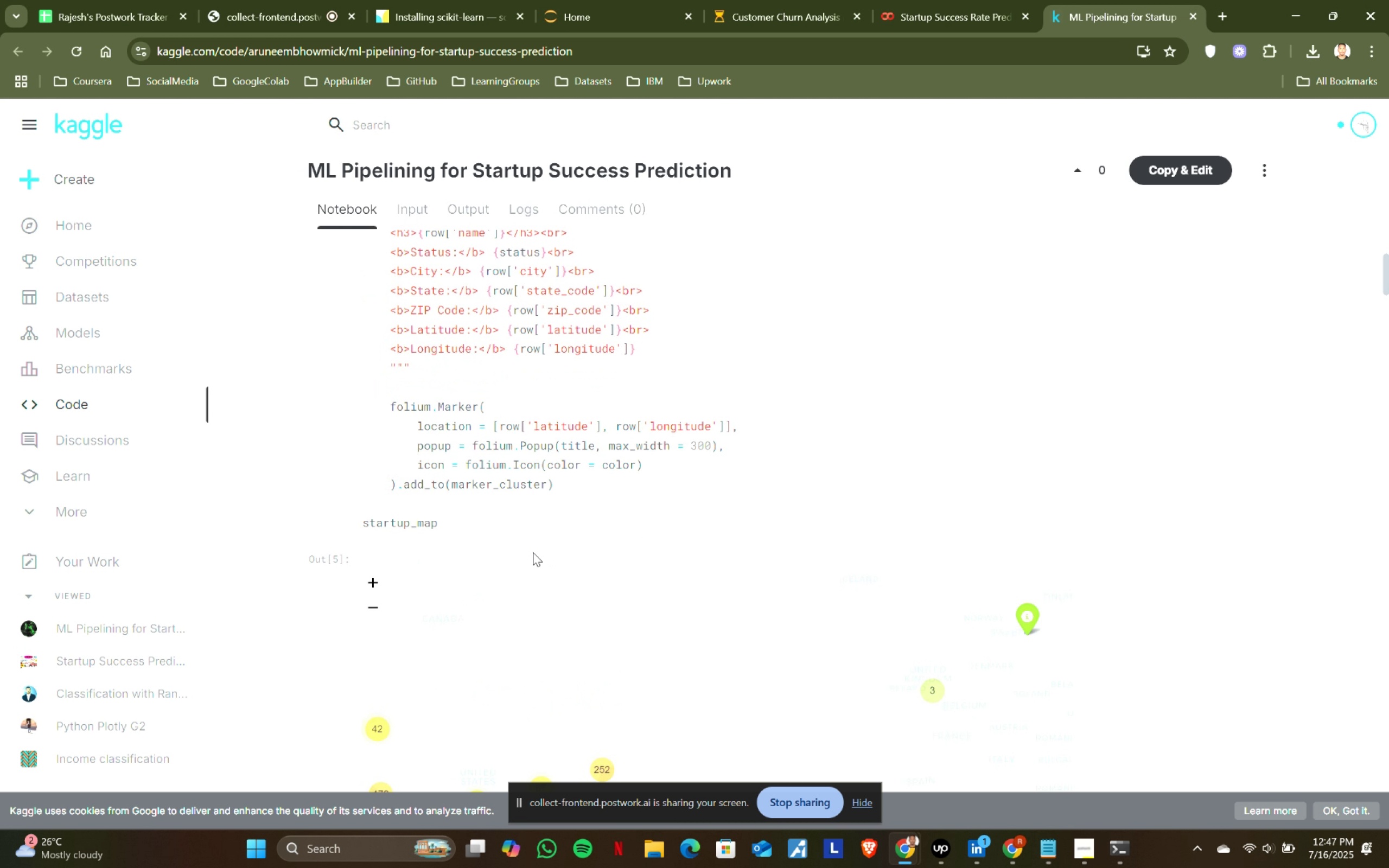 
key(Shift+ShiftLeft)
 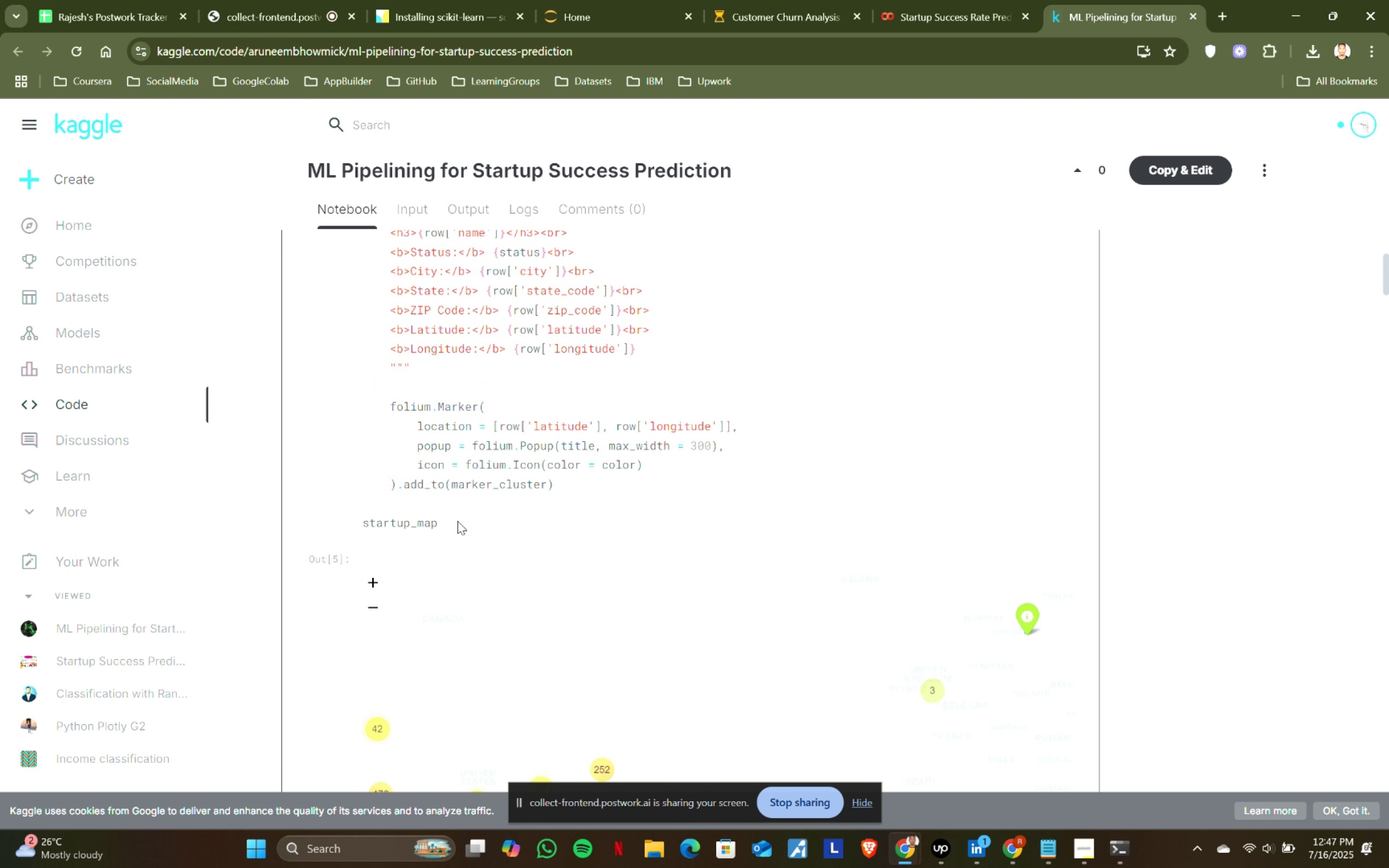 
left_click([457, 521])
 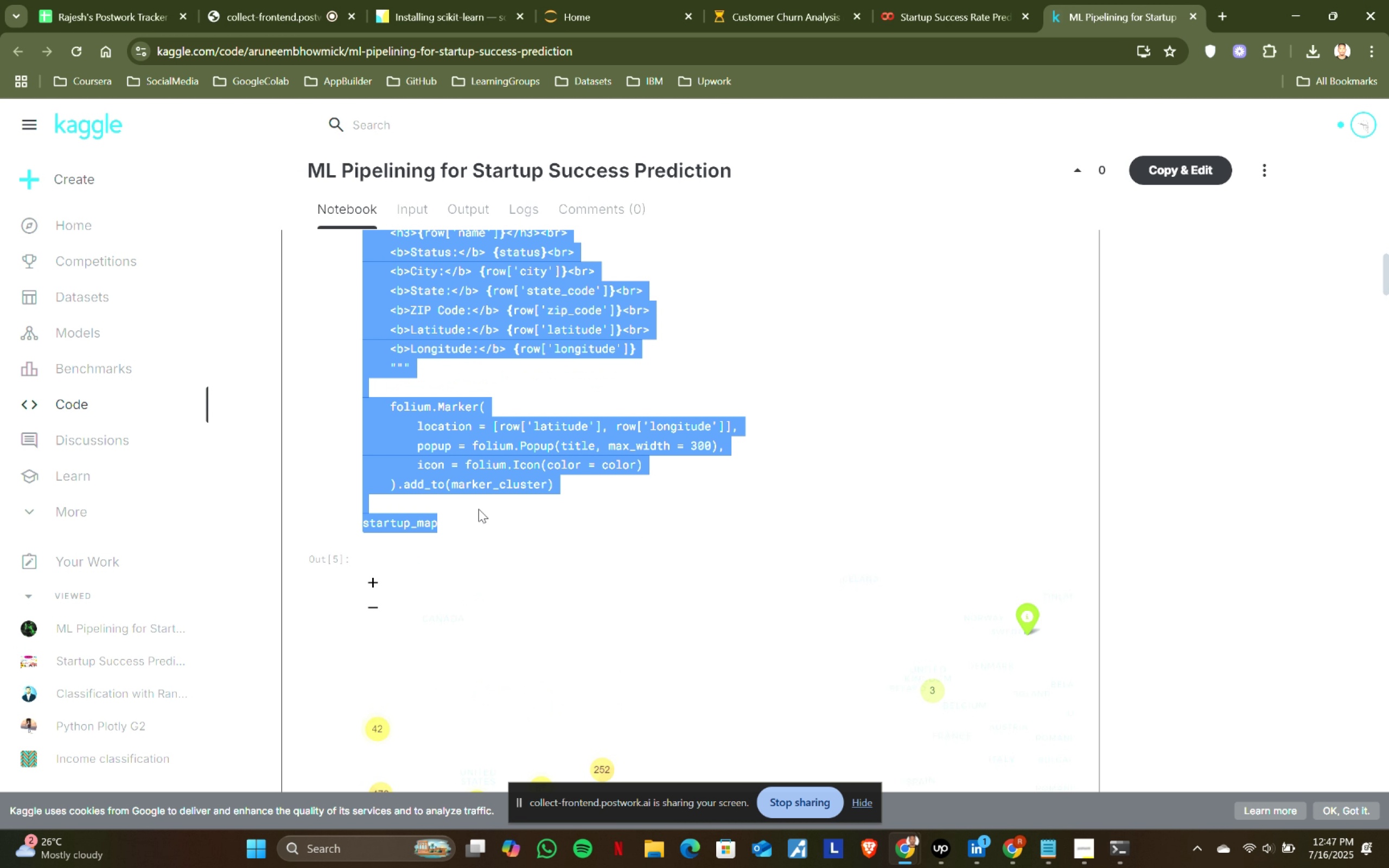 
key(Control+ControlLeft)
 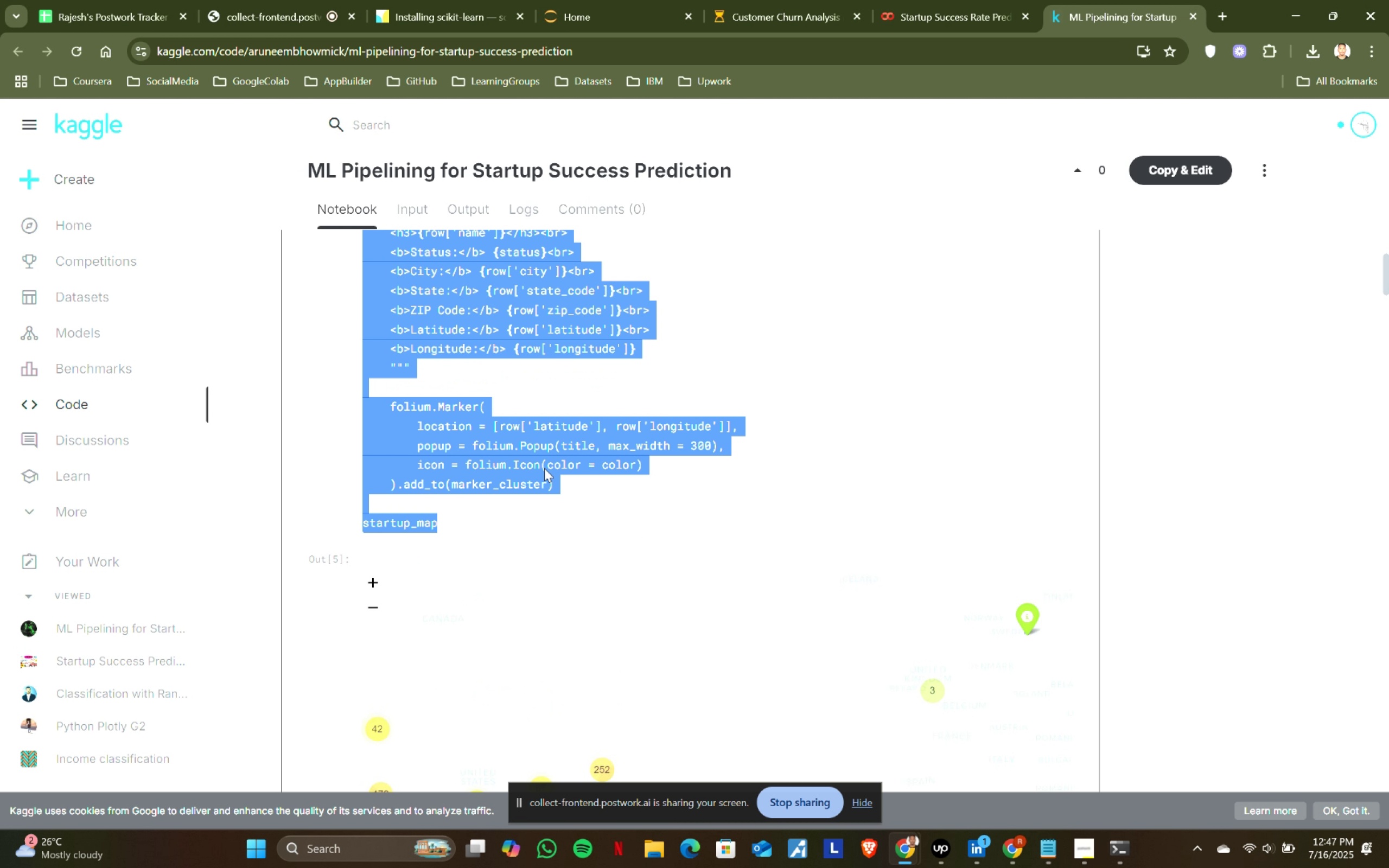 
key(Control+C)
 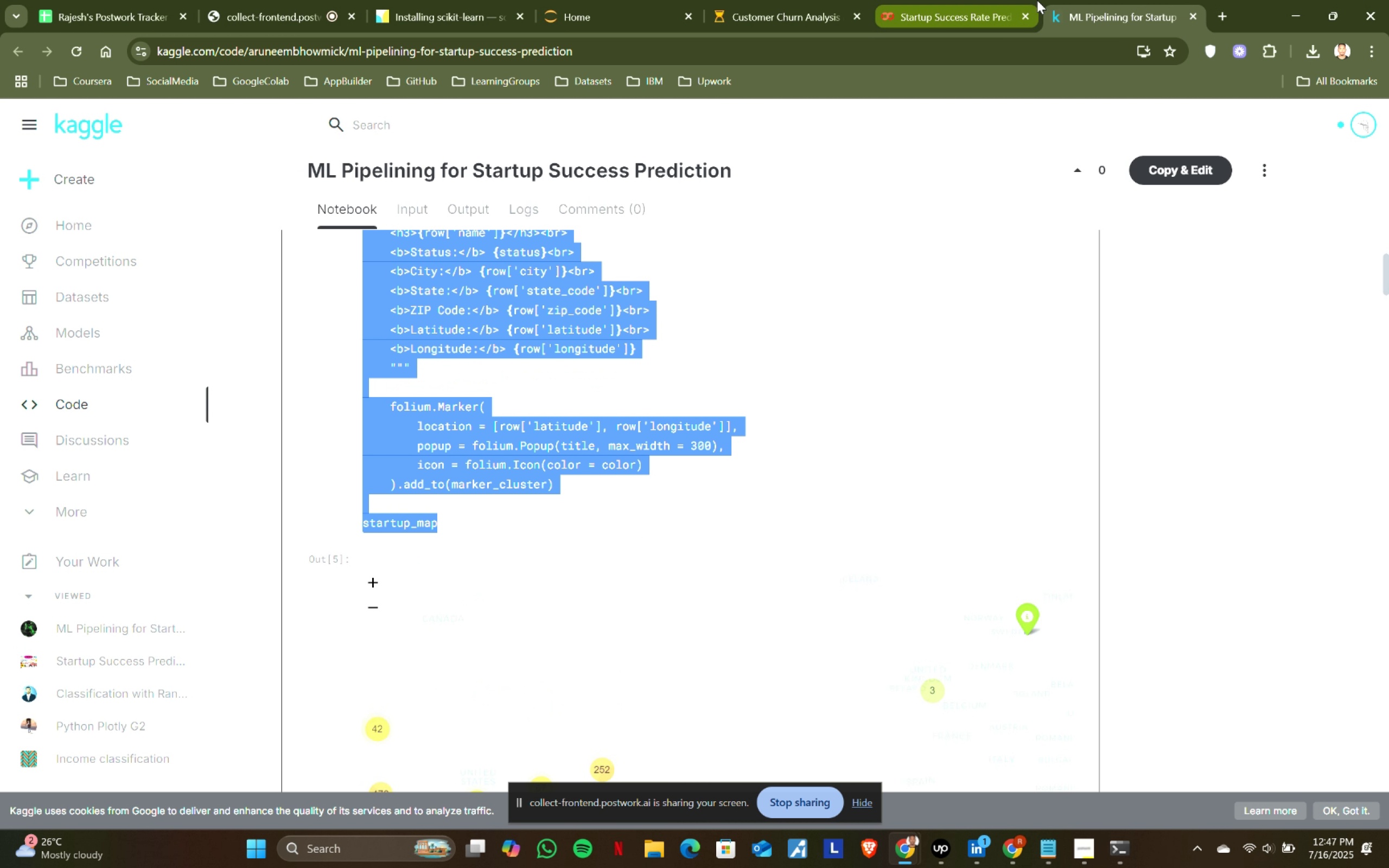 
left_click([974, 0])
 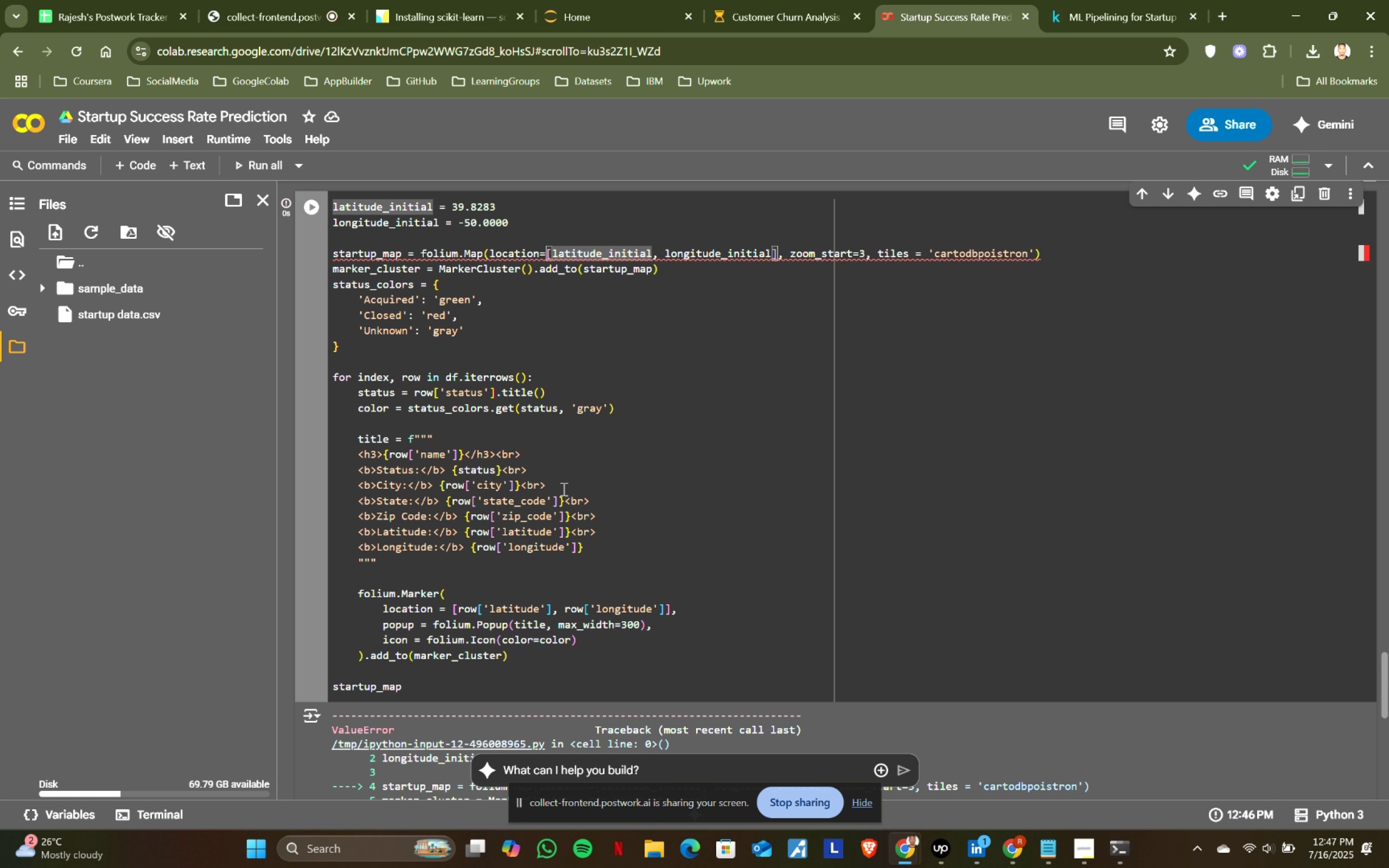 
left_click([566, 524])
 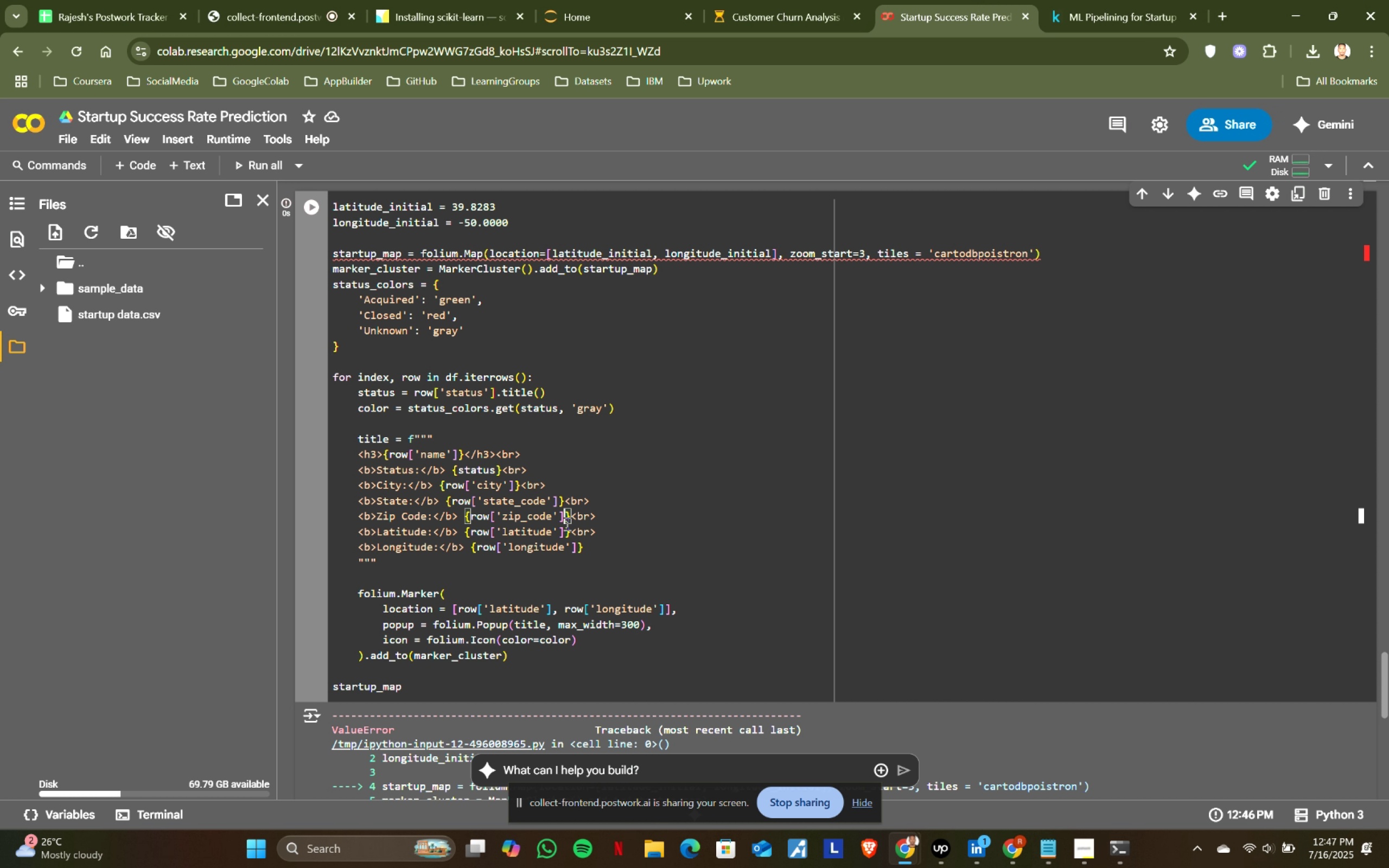 
key(Control+ControlLeft)
 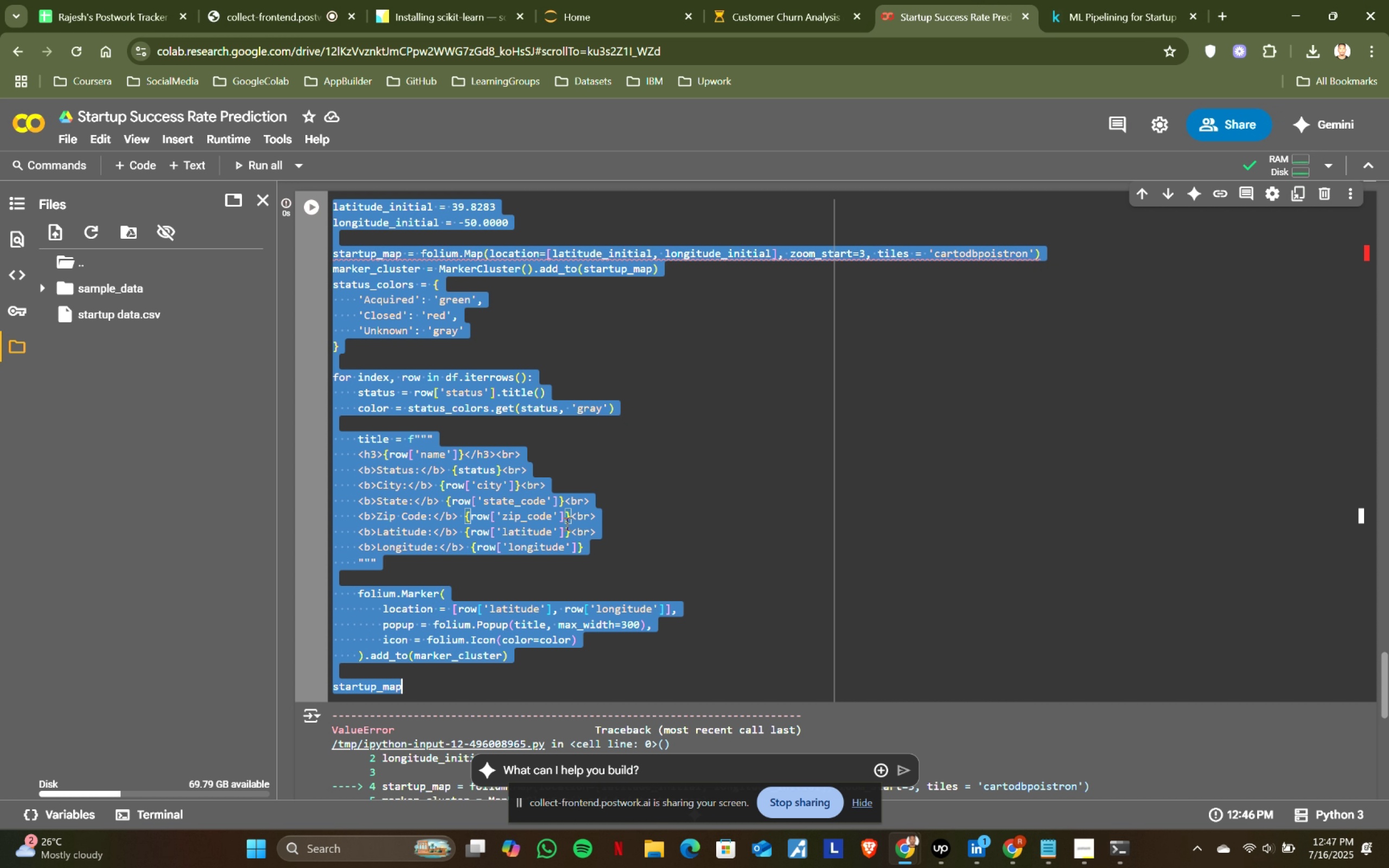 
key(Control+A)
 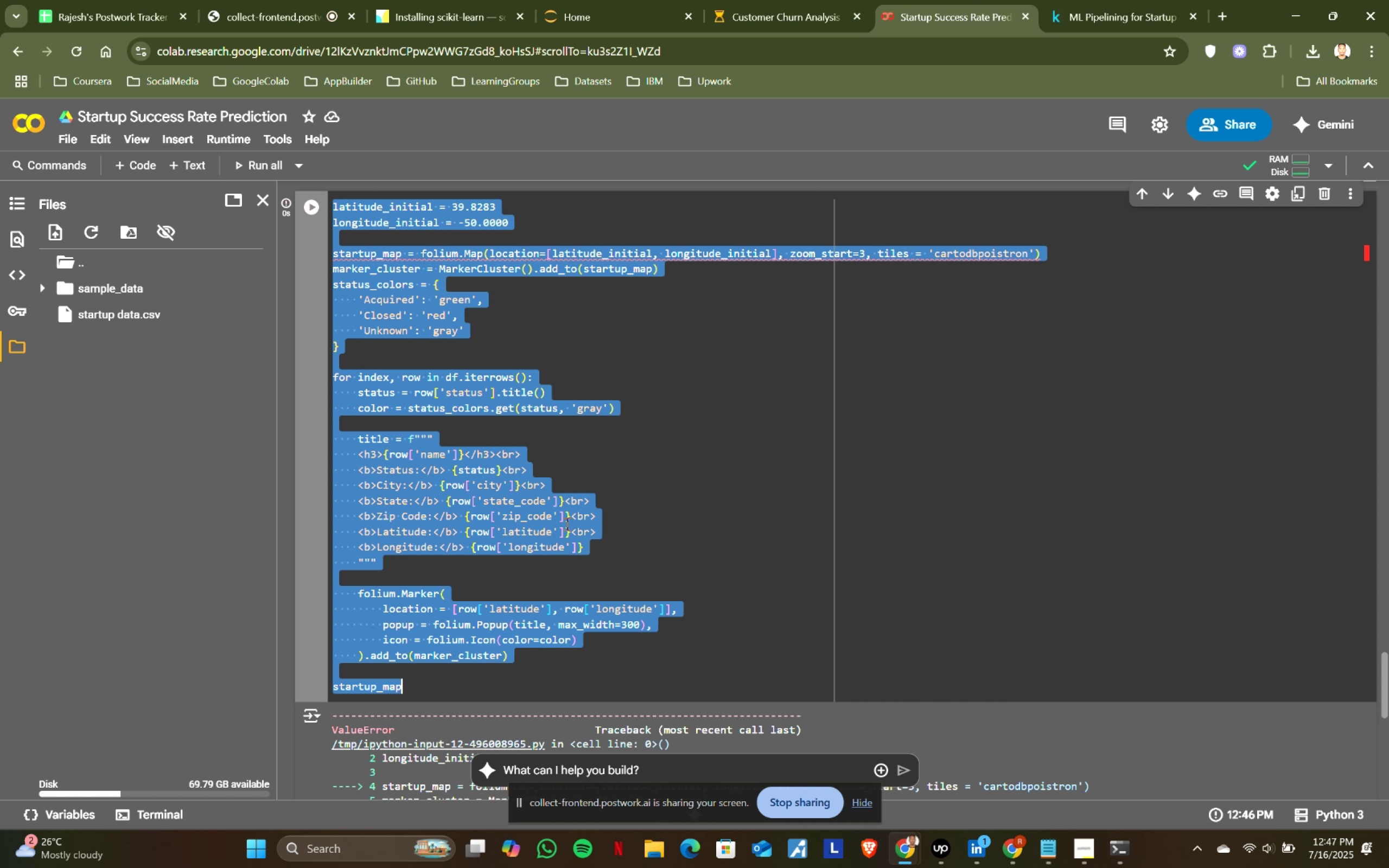 
key(Control+ControlLeft)
 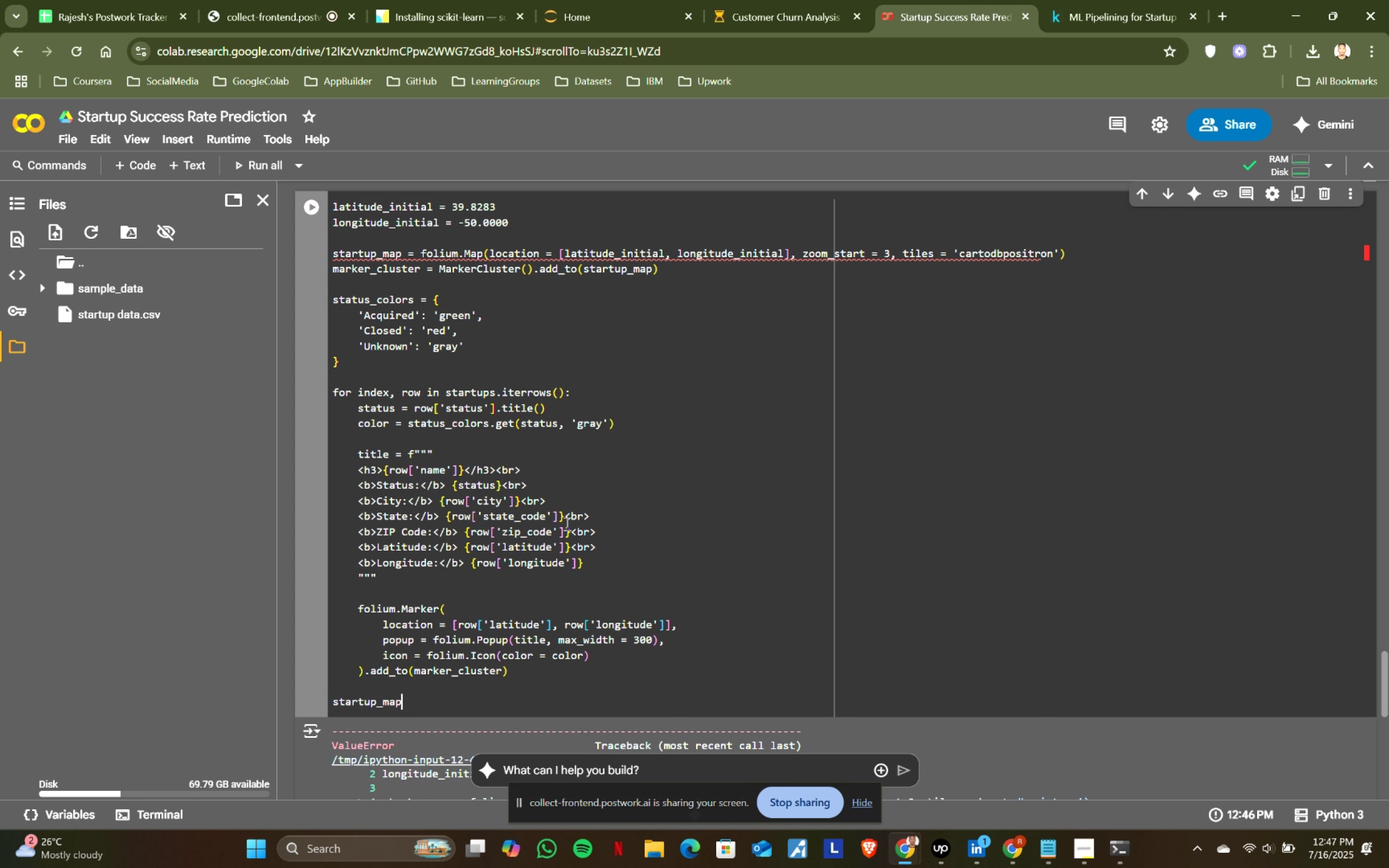 
key(Control+V)
 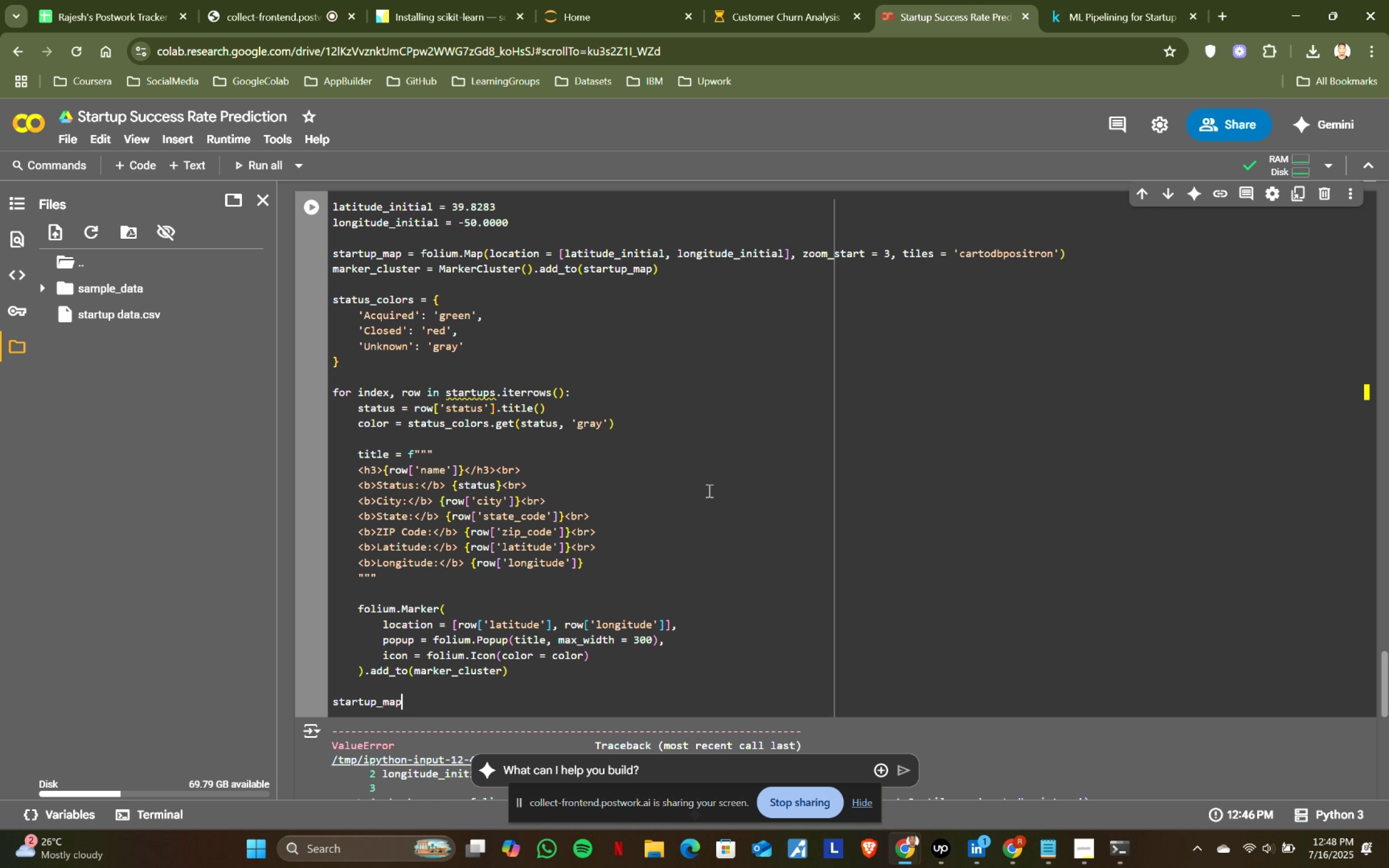 
left_click([708, 490])
 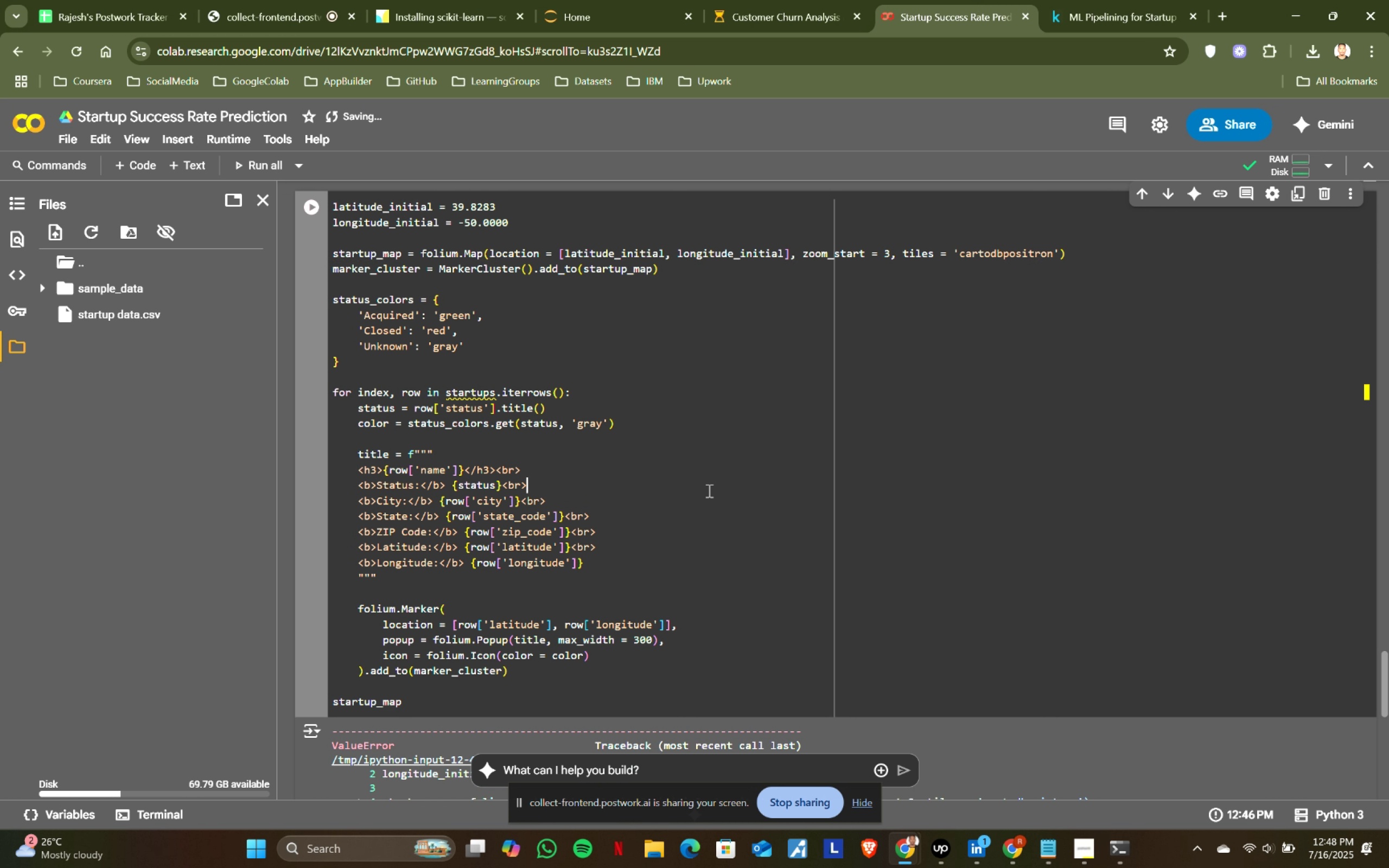 
key(Shift+ShiftRight)
 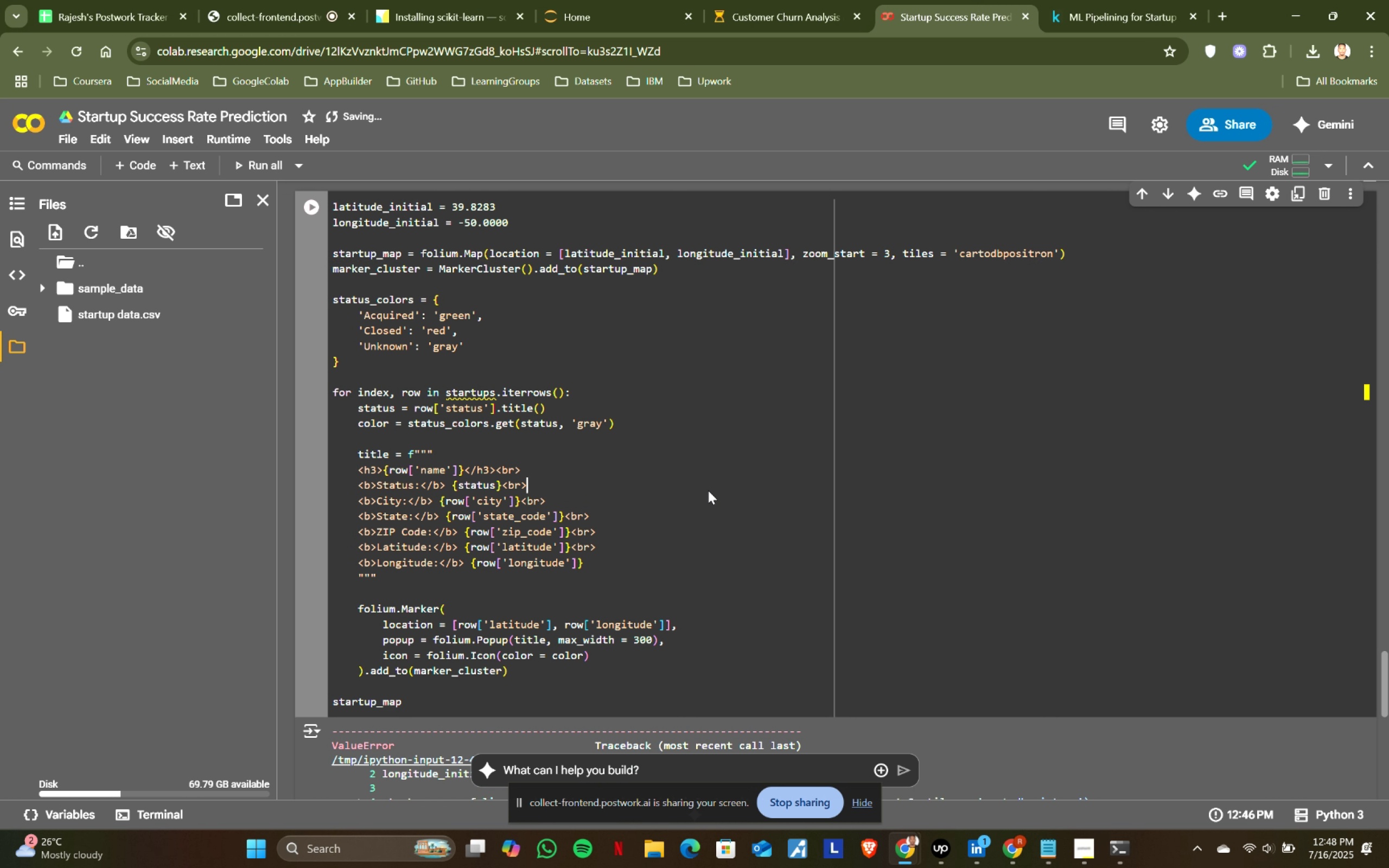 
key(Shift+Enter)
 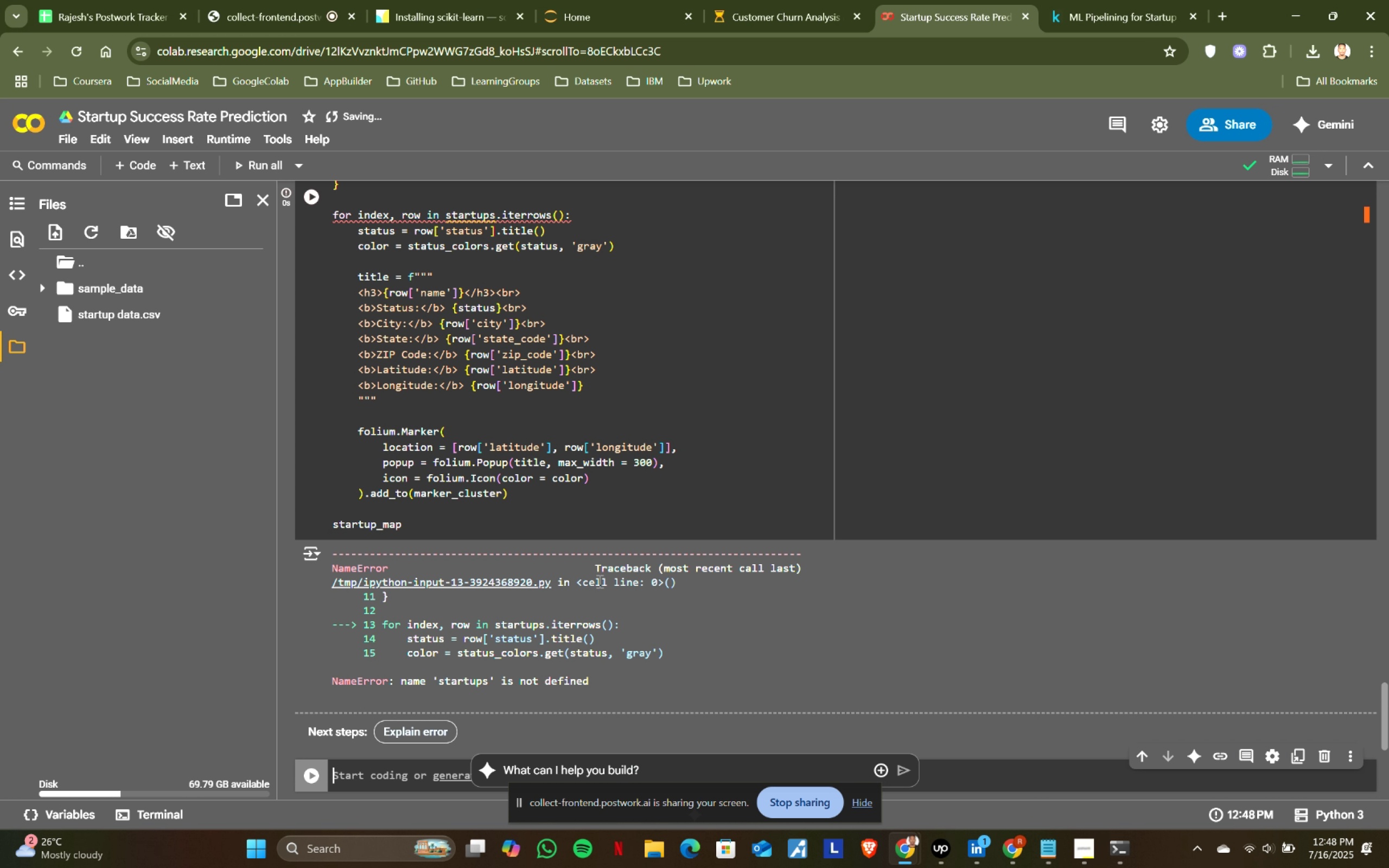 
scroll: coordinate [600, 589], scroll_direction: up, amount: 2.0
 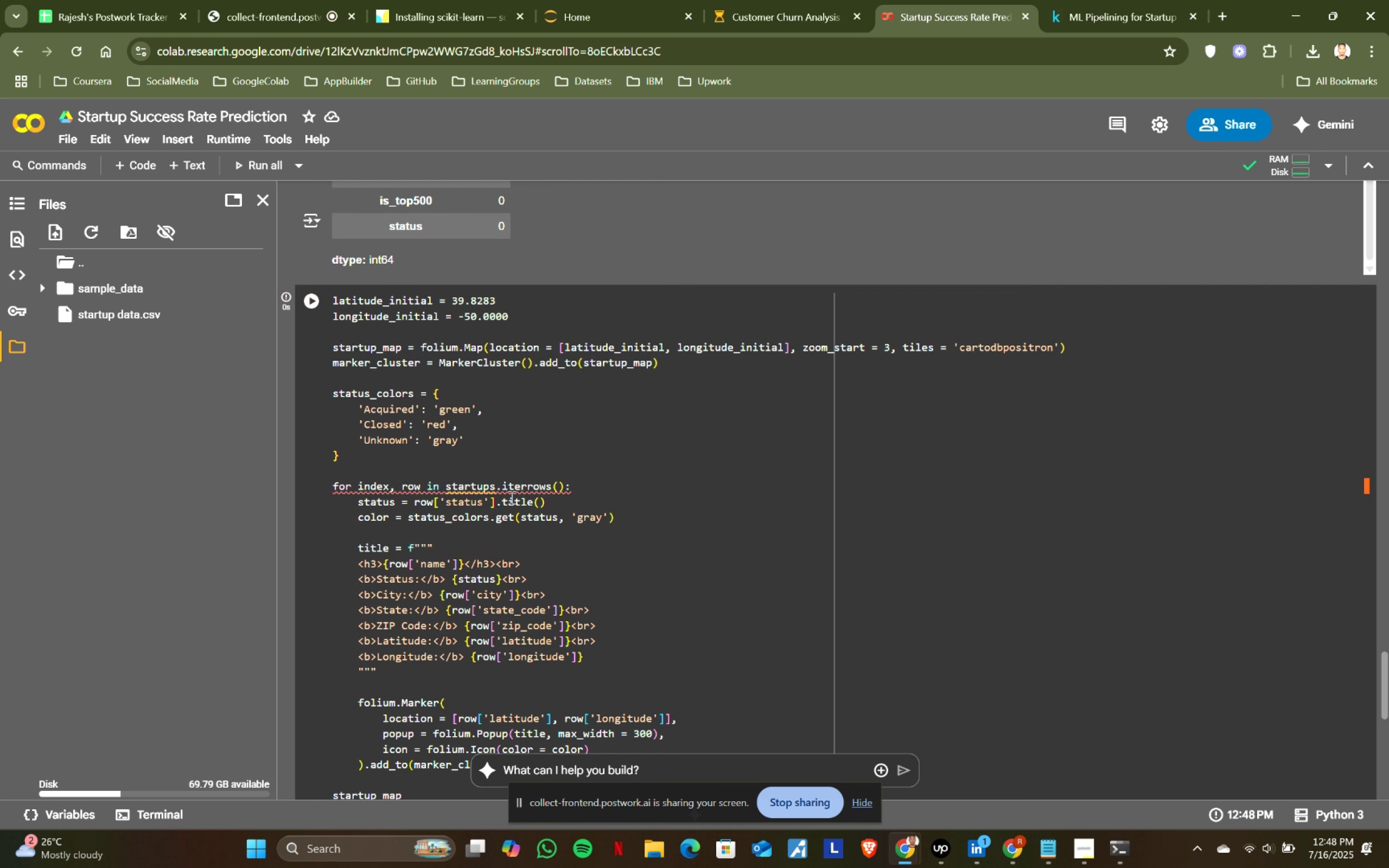 
left_click([493, 486])
 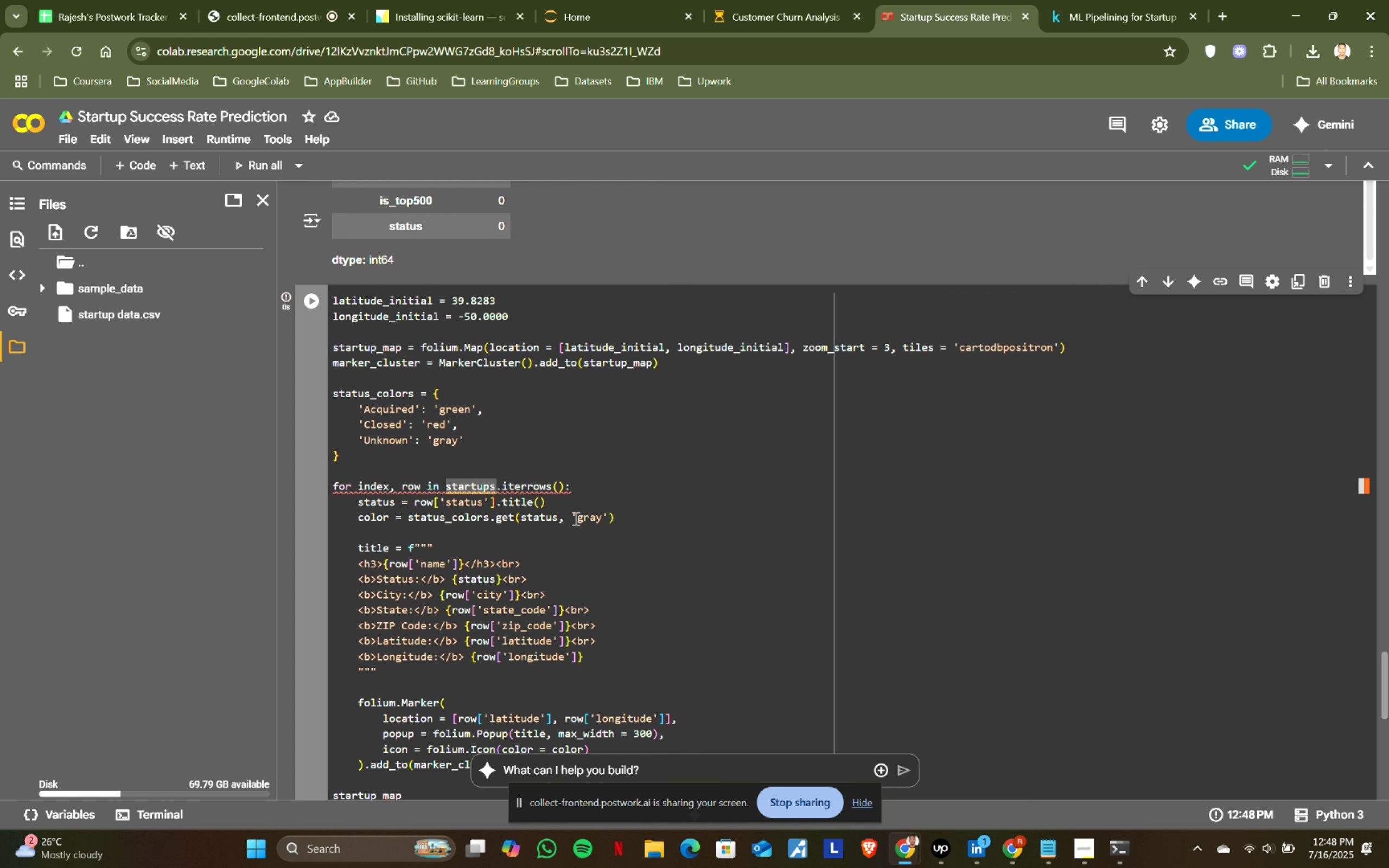 
key(Backspace)
key(Backspace)
key(Backspace)
key(Backspace)
key(Backspace)
key(Backspace)
key(Backspace)
key(Backspace)
type(df)
 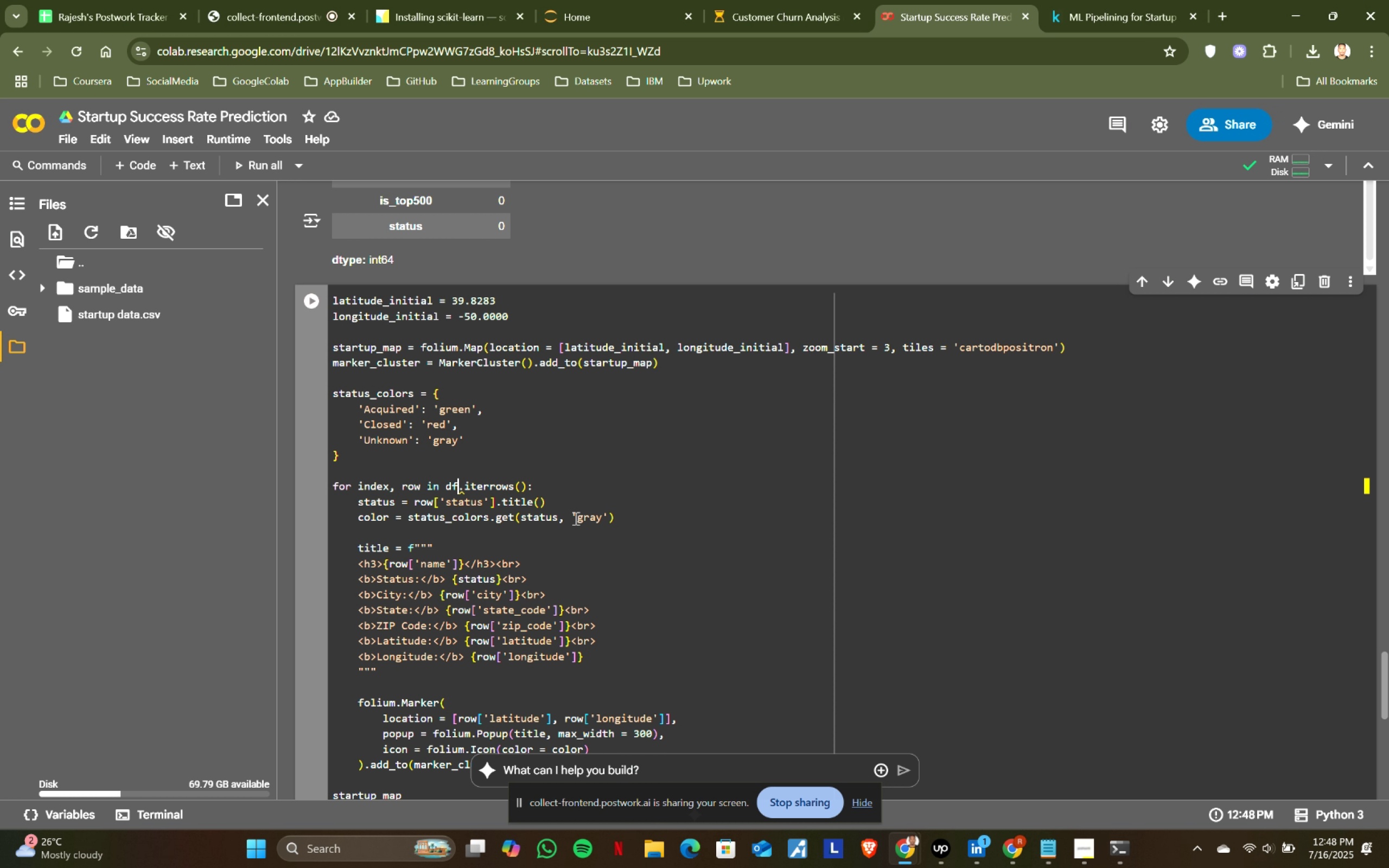 
key(Shift+Enter)
 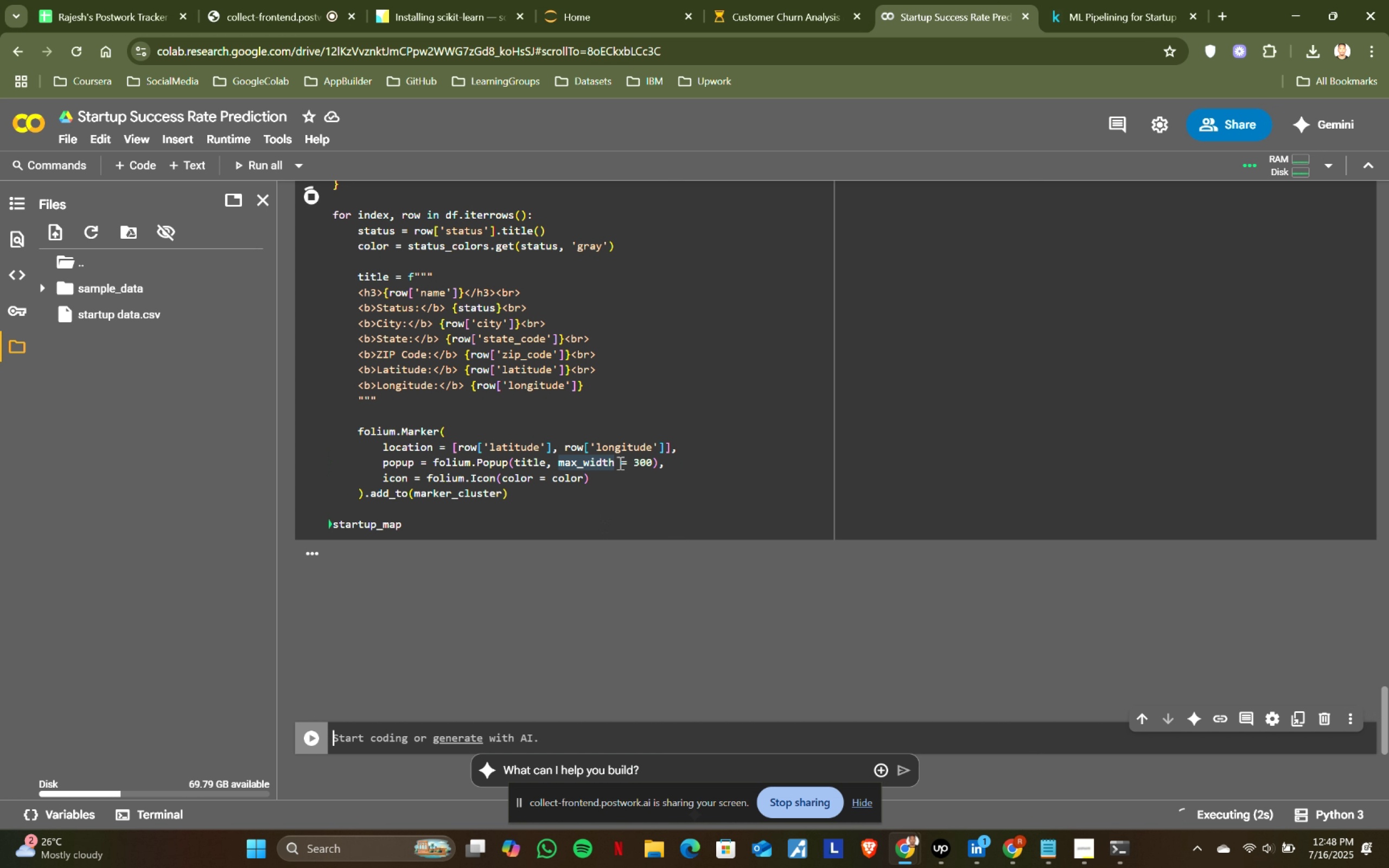 
scroll: coordinate [621, 459], scroll_direction: up, amount: 1.0
 